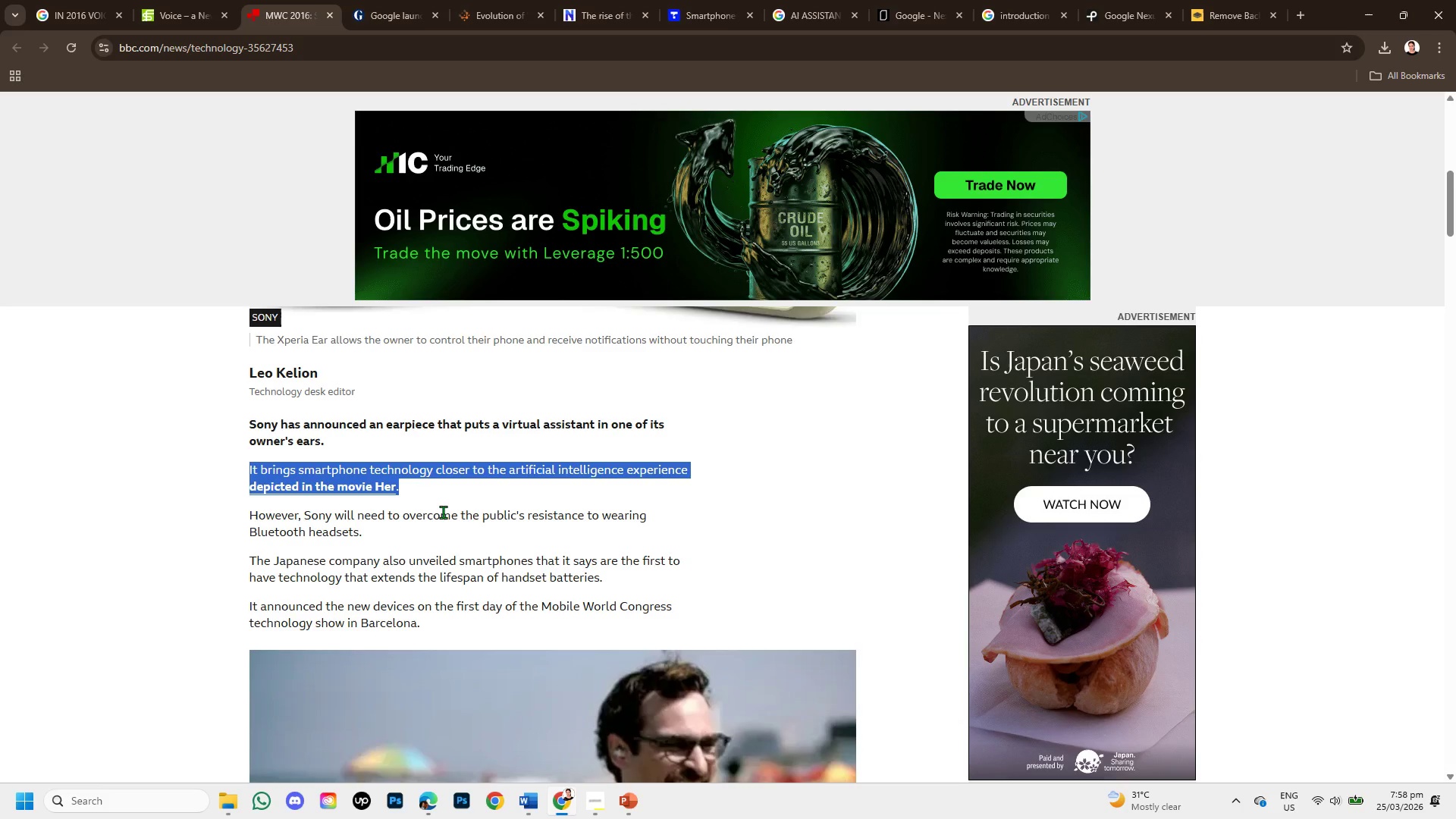 
scroll: coordinate [443, 512], scroll_direction: down, amount: 1.0
 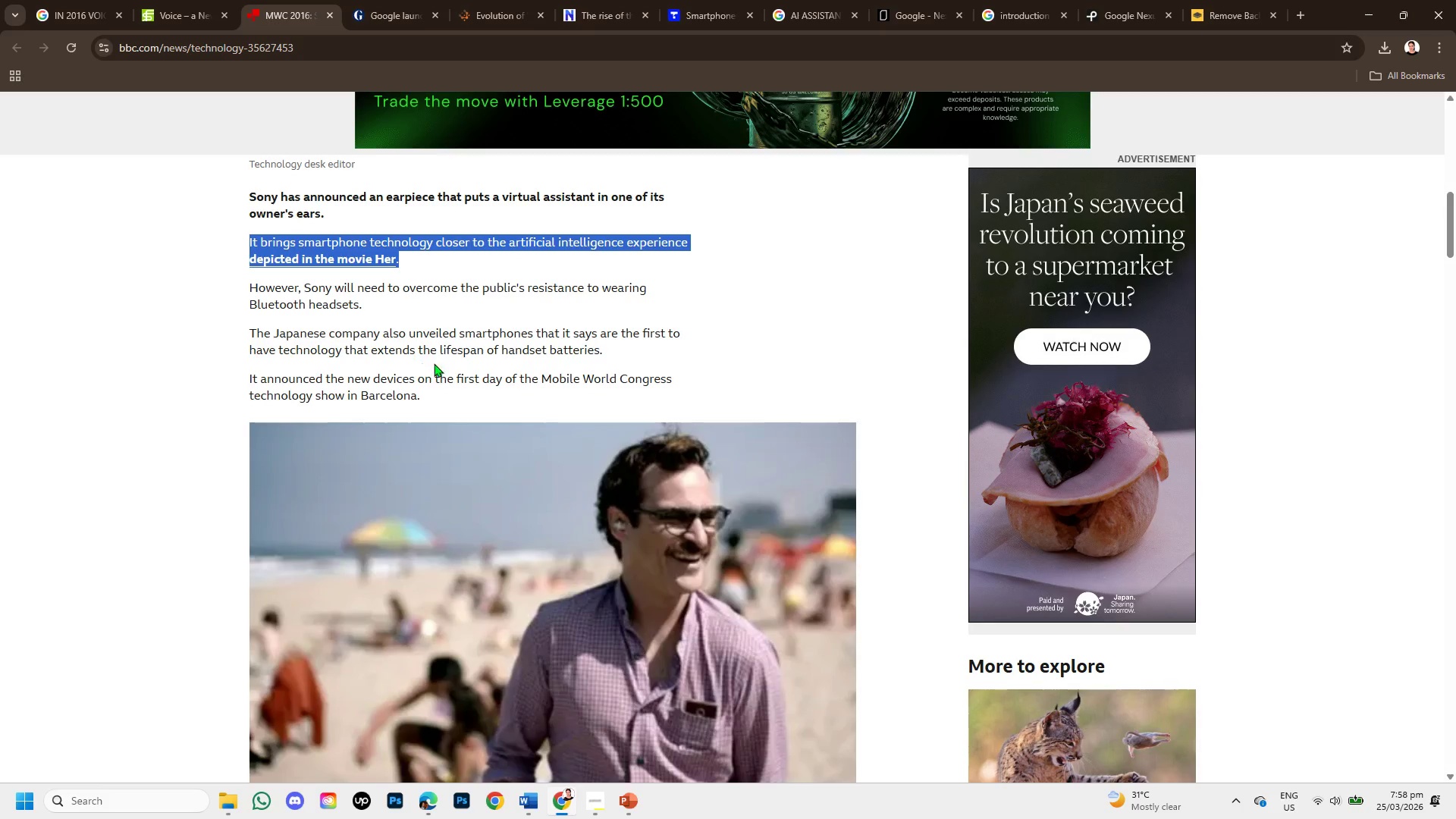 
left_click_drag(start_coordinate=[248, 381], to_coordinate=[503, 402])
 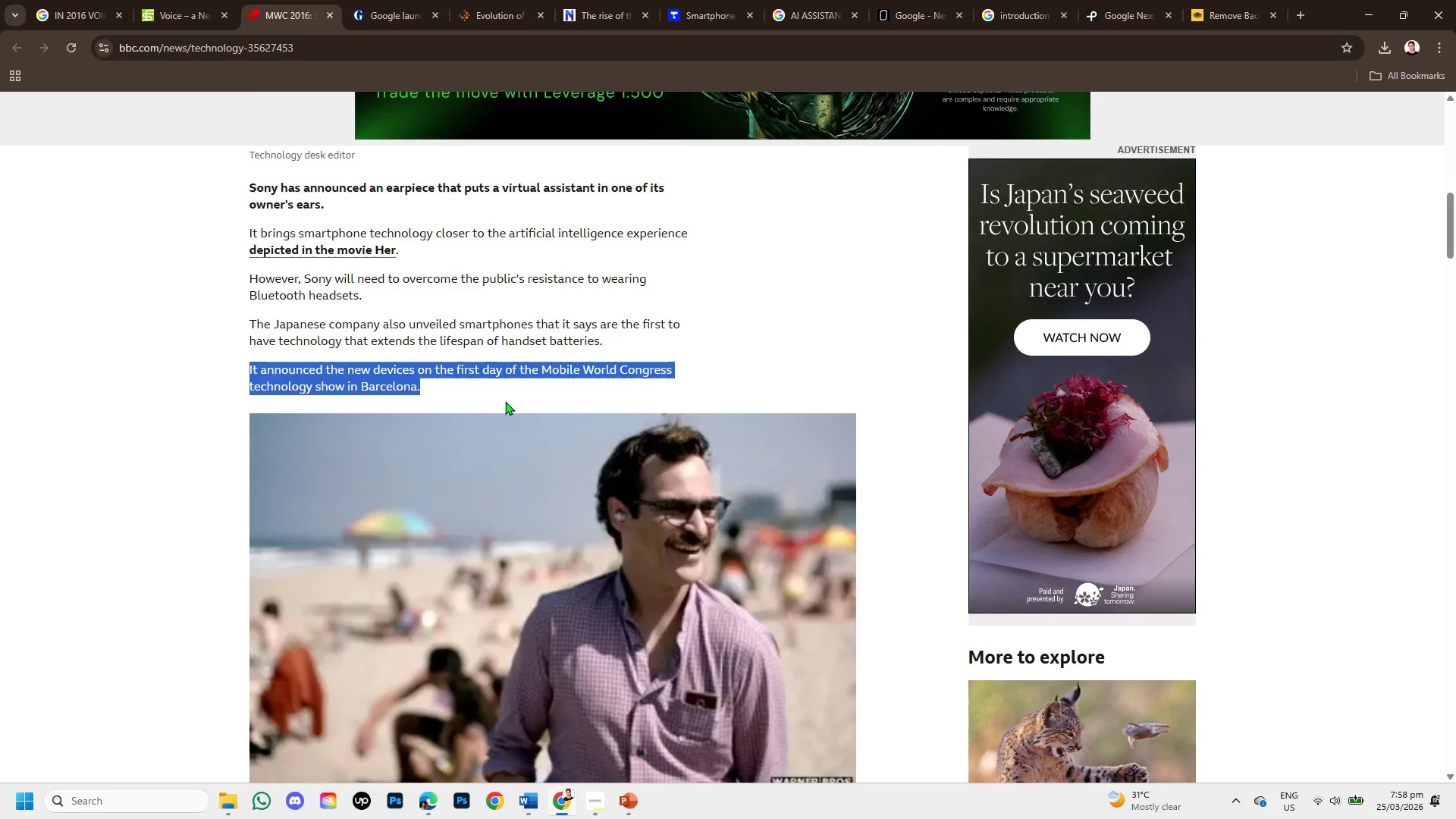 
scroll: coordinate [505, 401], scroll_direction: down, amount: 2.0
 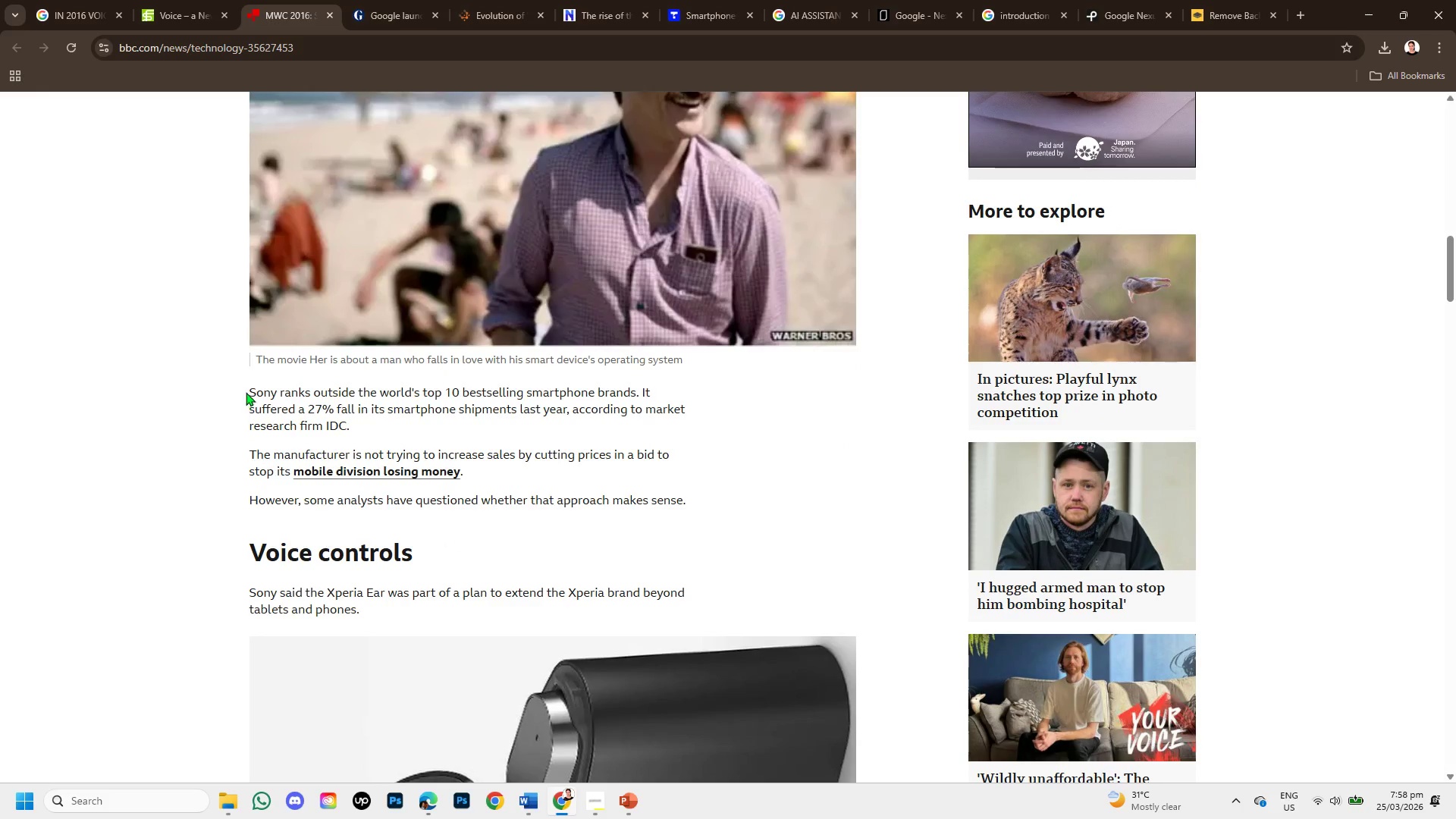 
left_click_drag(start_coordinate=[247, 389], to_coordinate=[661, 432])
 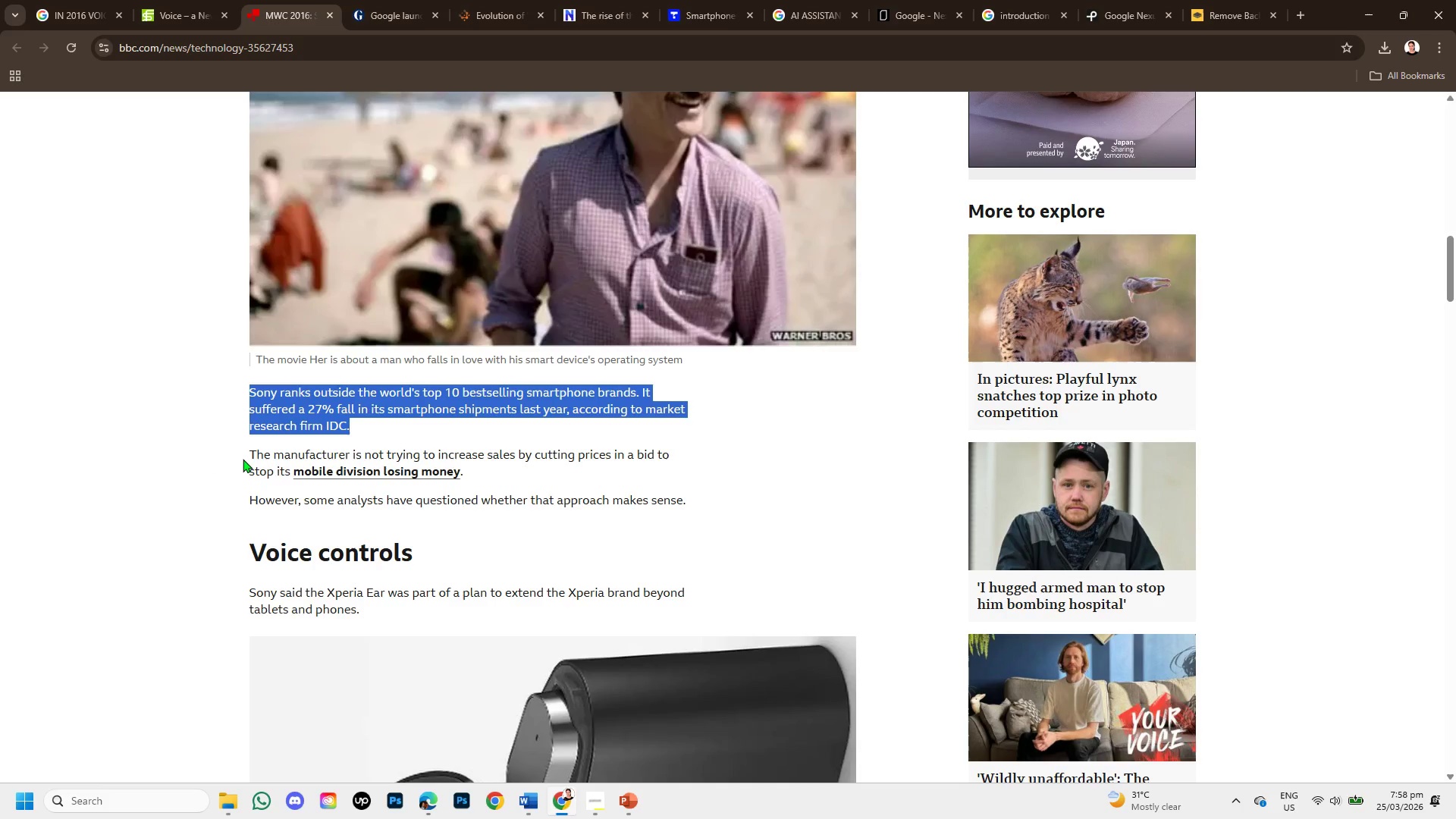 
left_click_drag(start_coordinate=[243, 458], to_coordinate=[465, 472])
 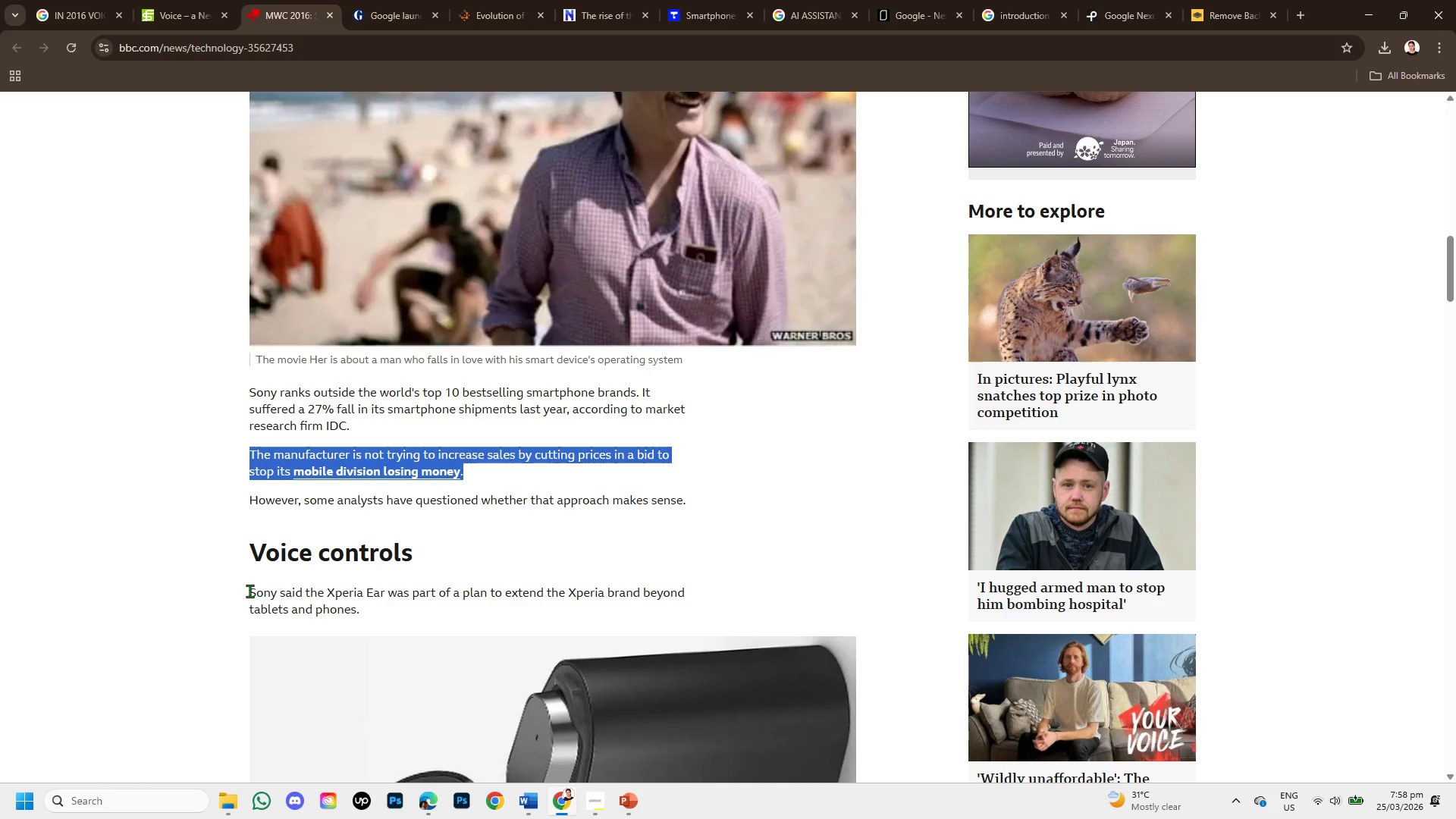 
left_click_drag(start_coordinate=[249, 591], to_coordinate=[370, 610])
 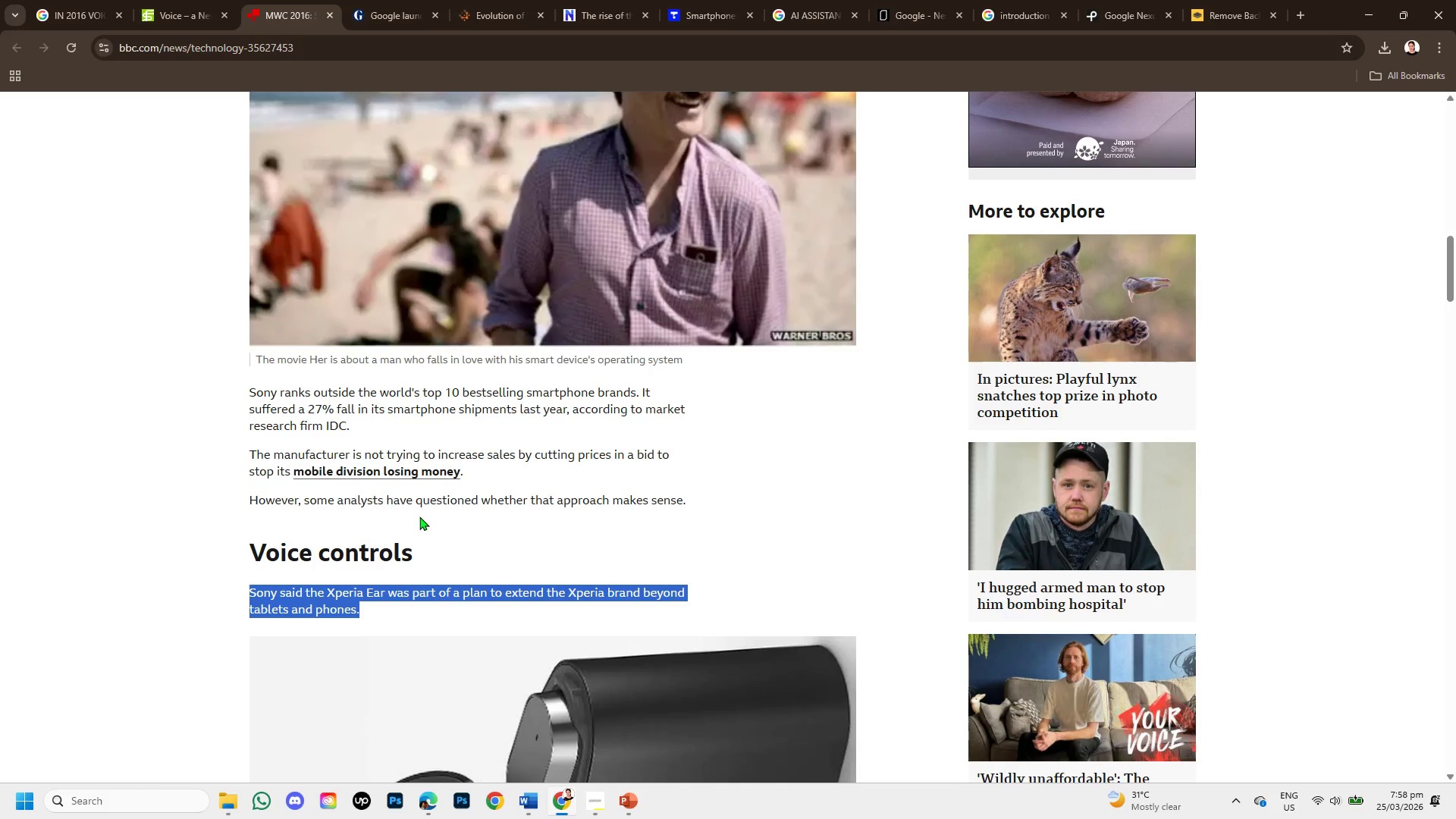 
scroll: coordinate [419, 516], scroll_direction: down, amount: 2.0
 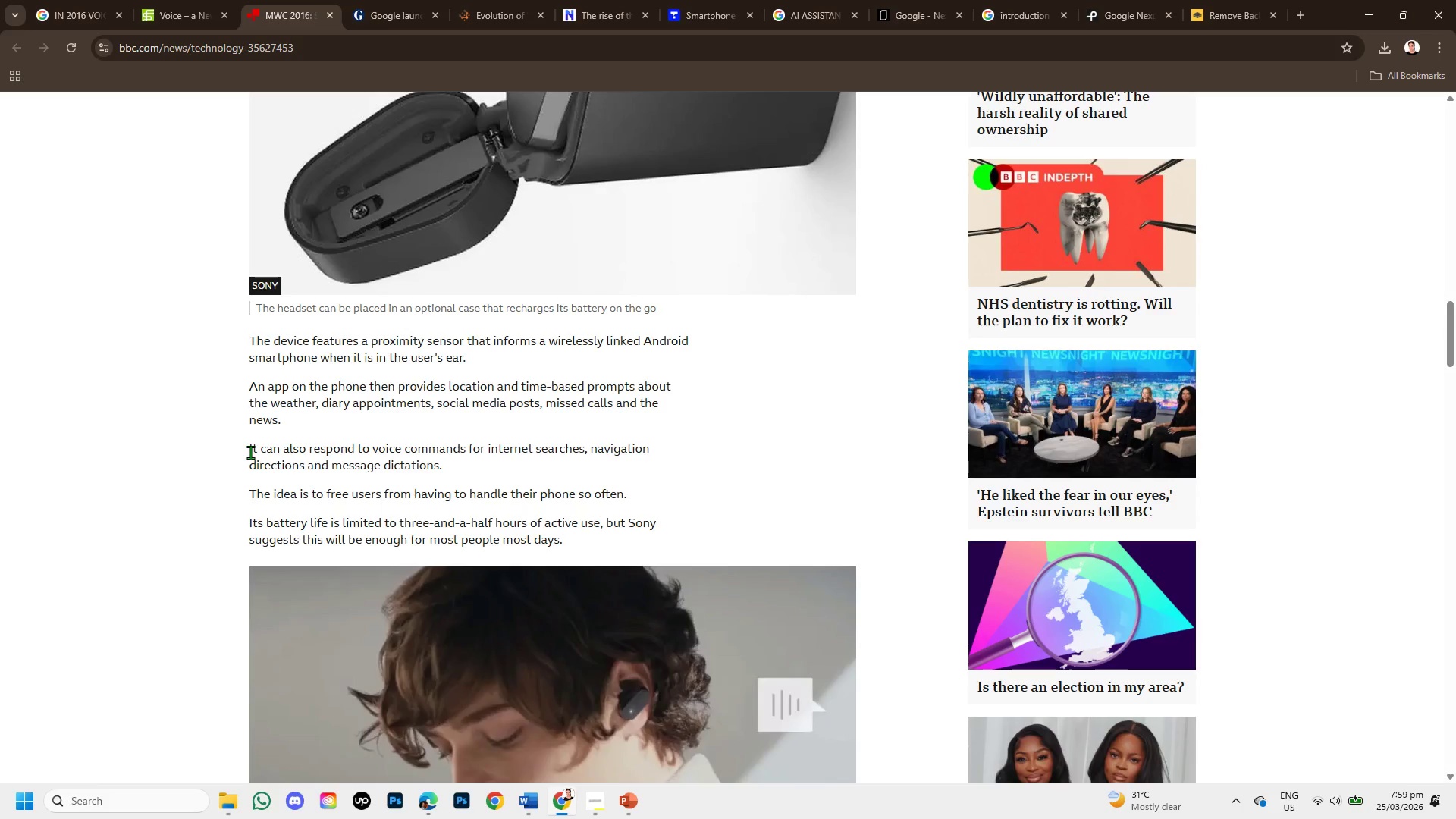 
wait(26.31)
 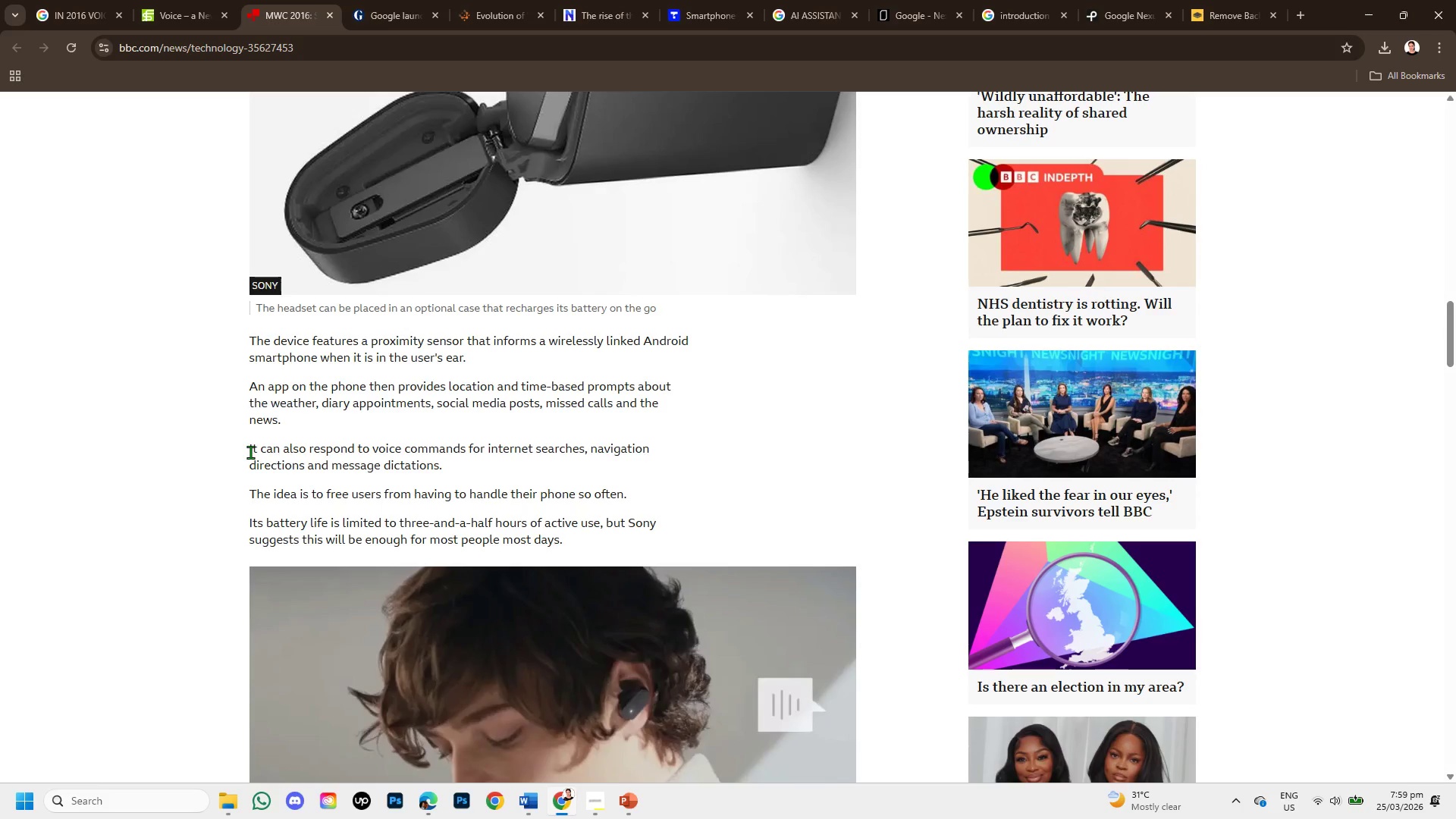 
left_click_drag(start_coordinate=[248, 447], to_coordinate=[598, 538])
 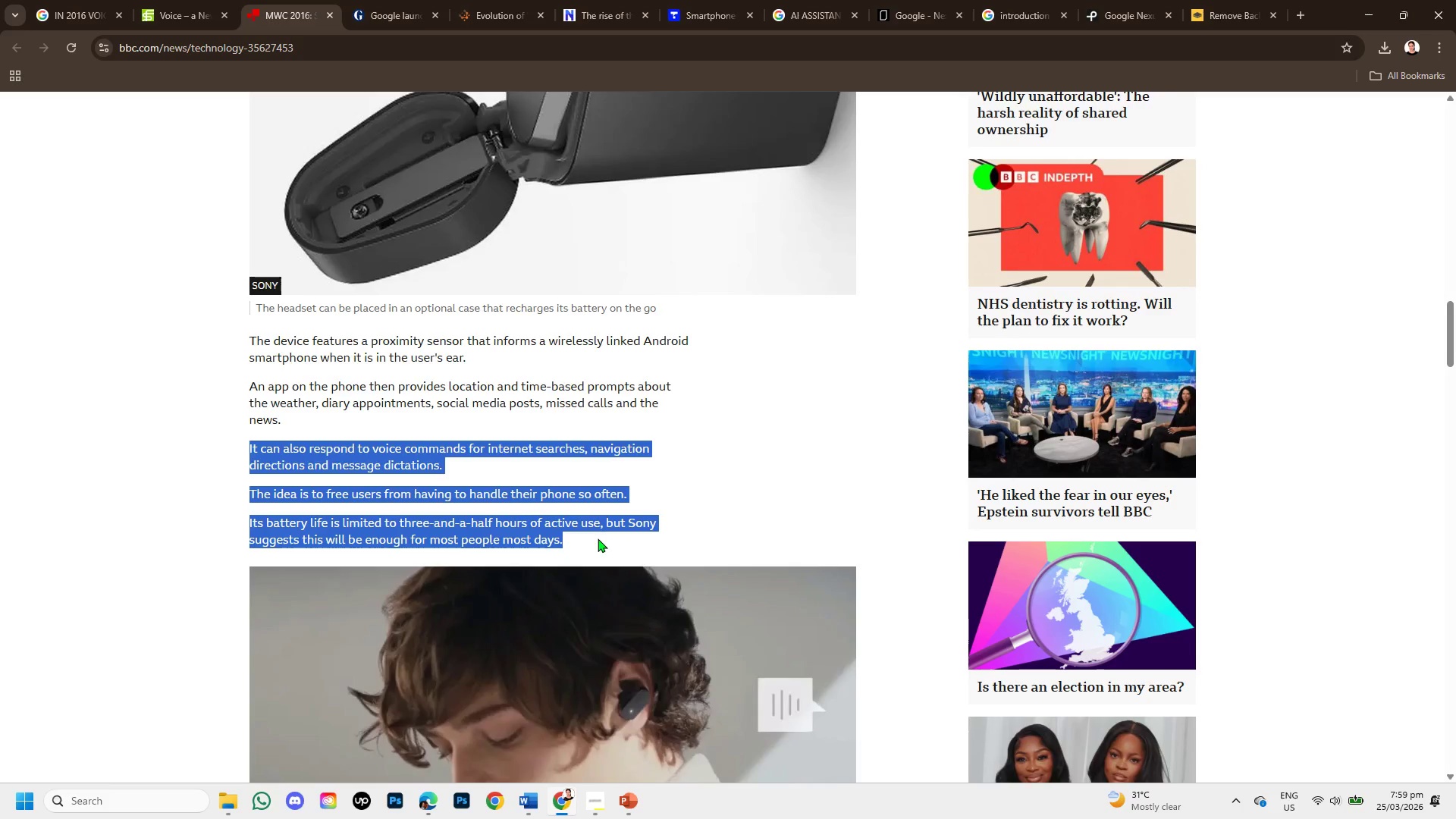 
scroll: coordinate [598, 538], scroll_direction: down, amount: 1.0
 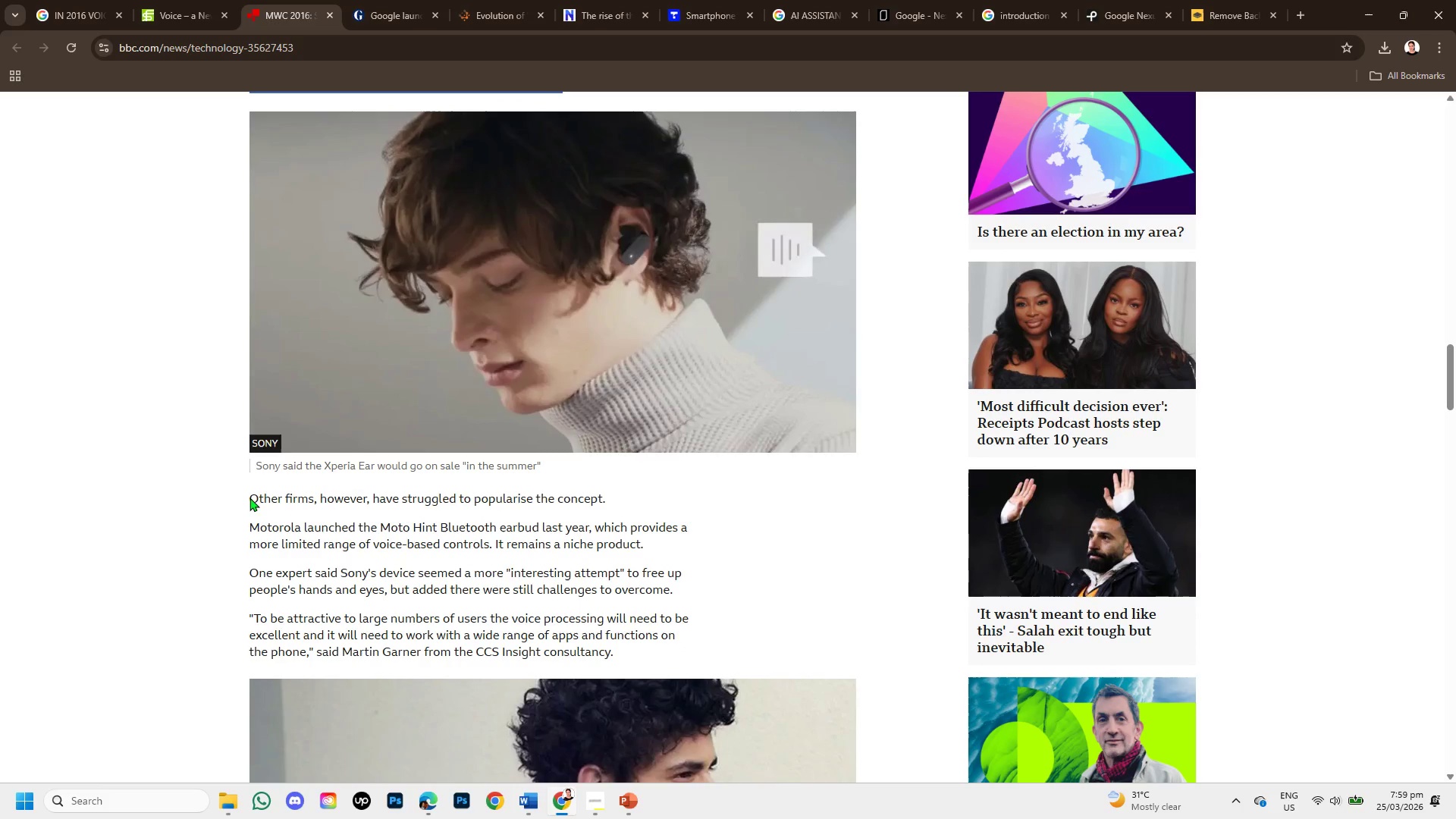 
left_click_drag(start_coordinate=[251, 498], to_coordinate=[453, 516])
 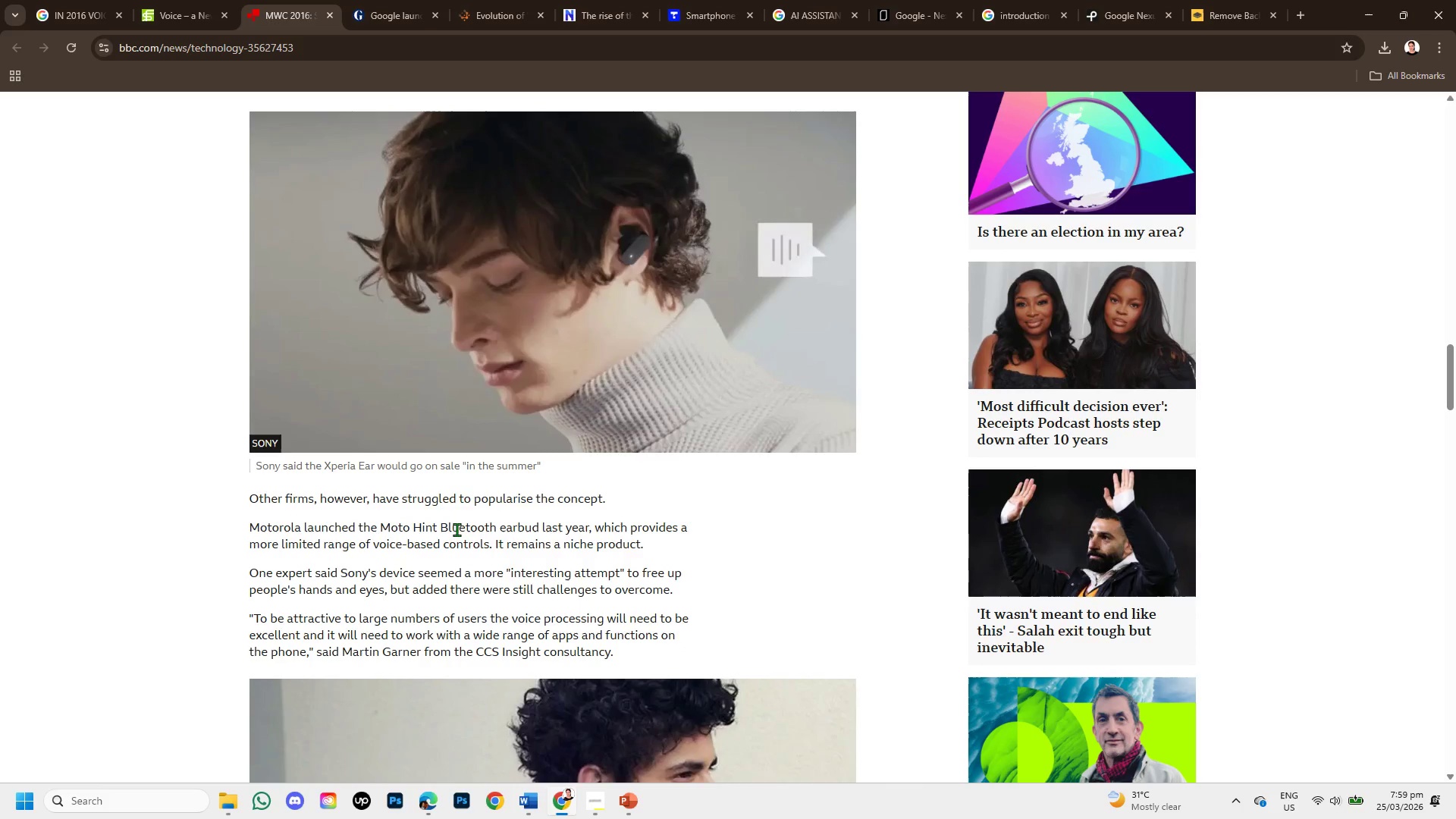 
left_click([457, 529])
 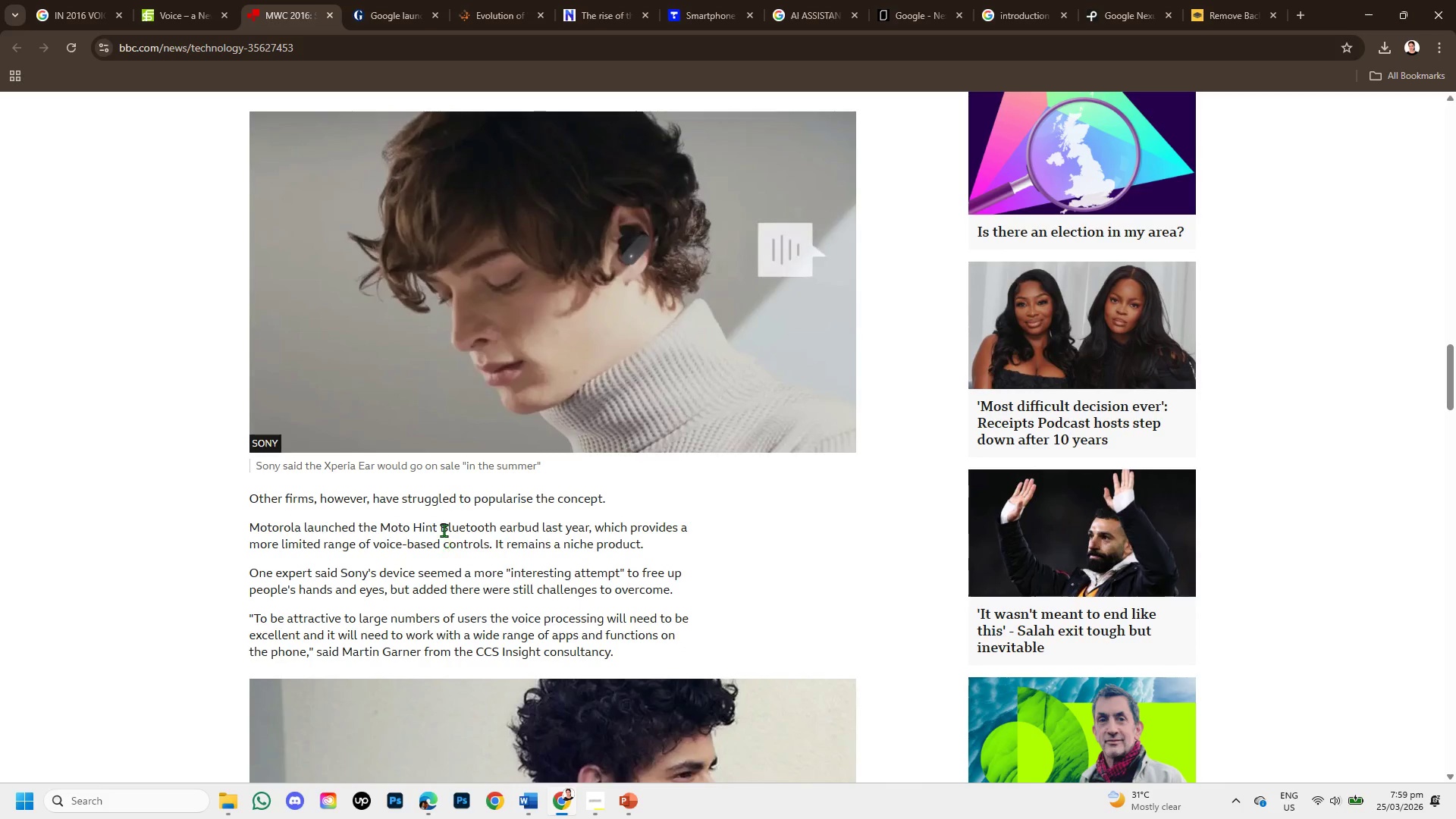 
left_click_drag(start_coordinate=[444, 530], to_coordinate=[661, 548])
 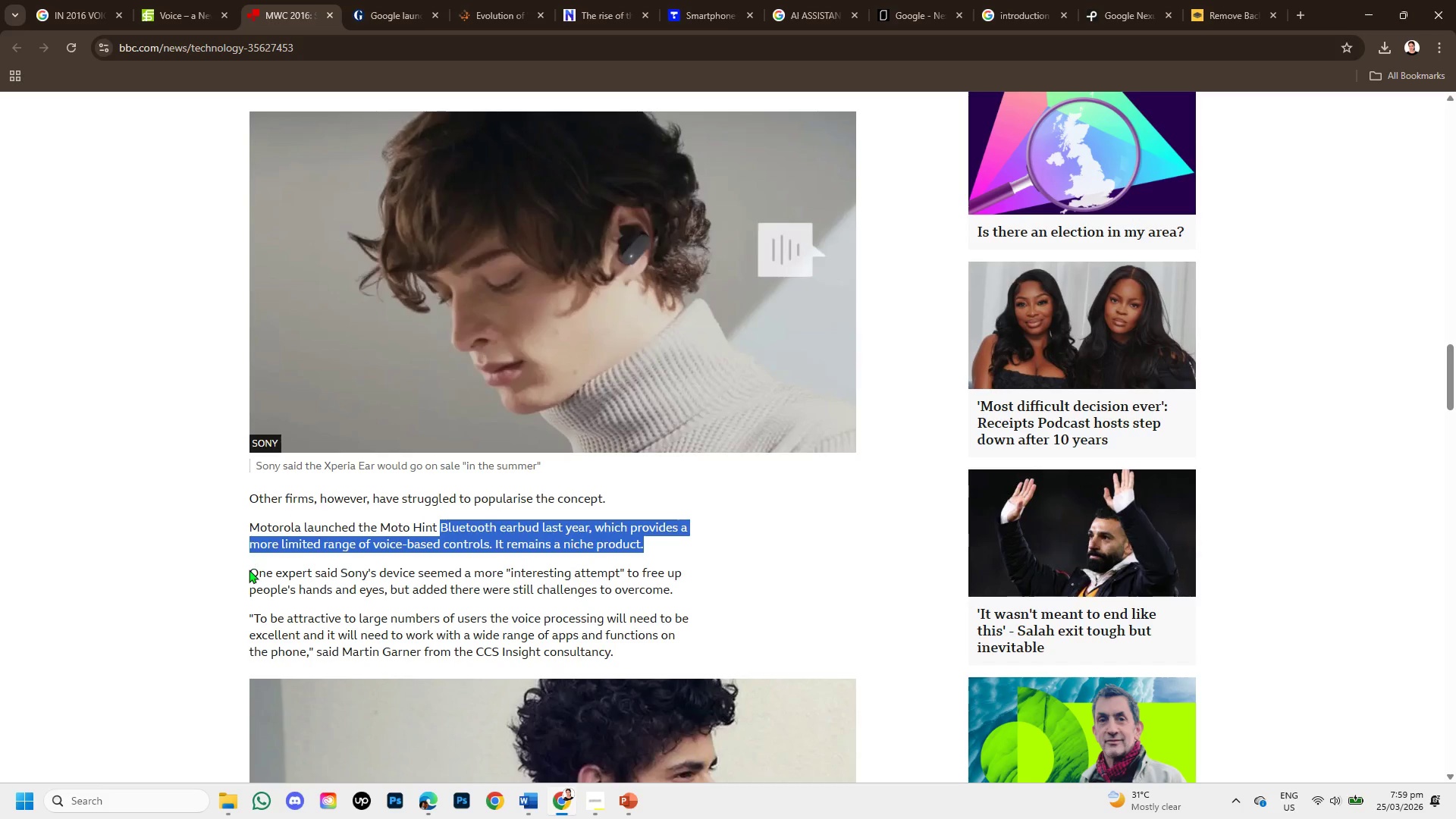 
left_click_drag(start_coordinate=[249, 570], to_coordinate=[698, 604])
 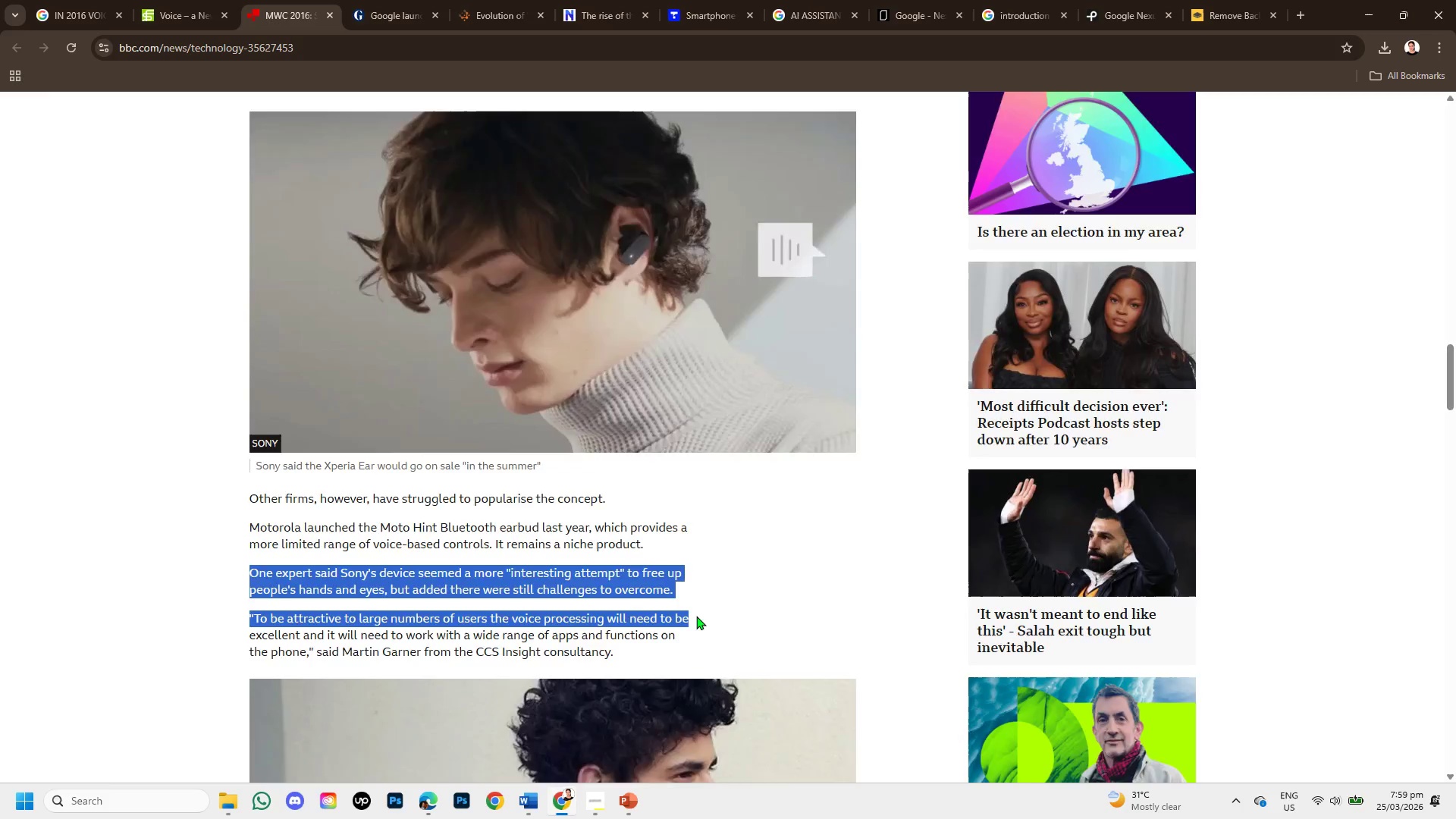 
scroll: coordinate [691, 611], scroll_direction: down, amount: 5.0
 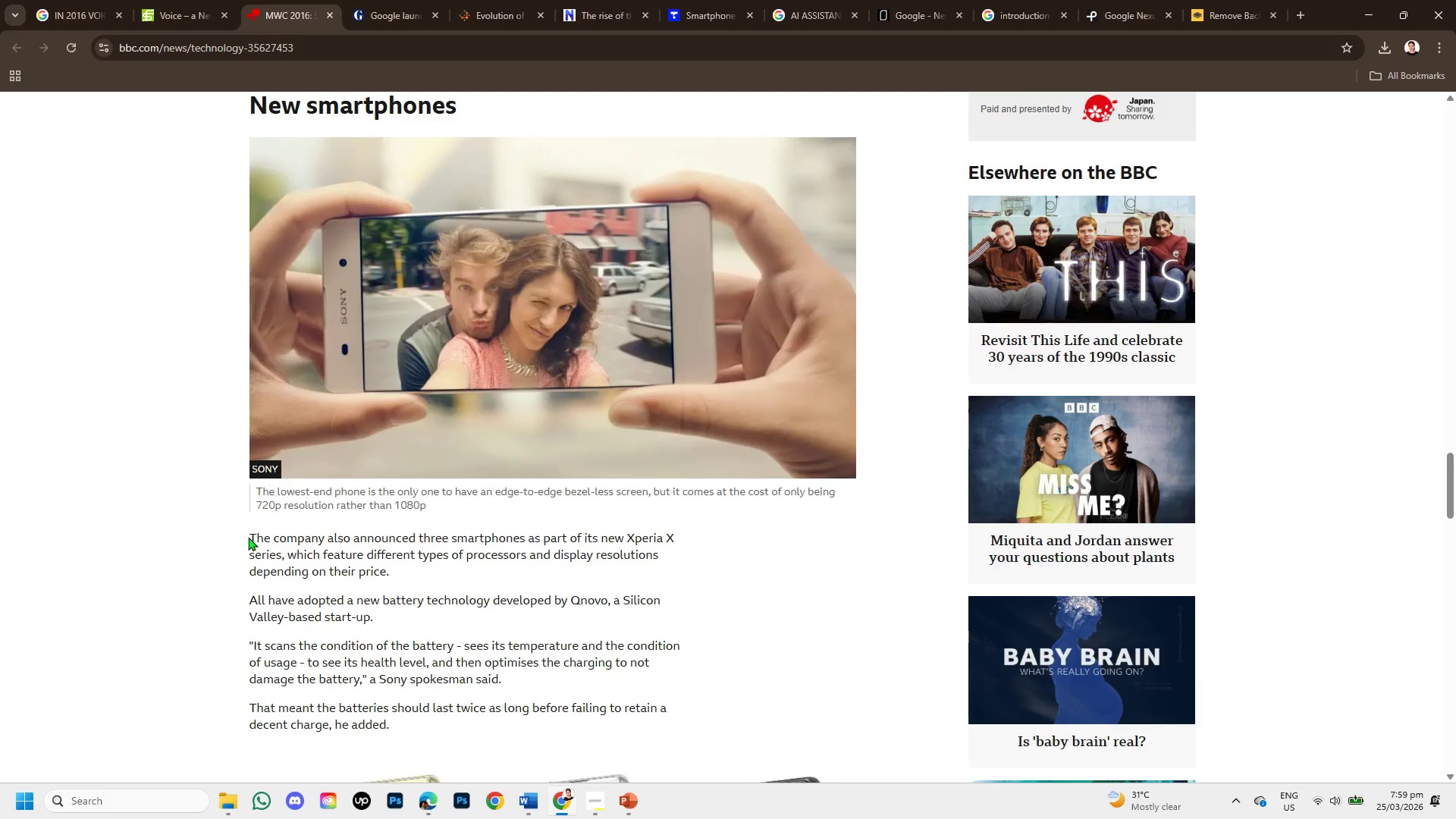 
left_click_drag(start_coordinate=[248, 537], to_coordinate=[439, 573])
 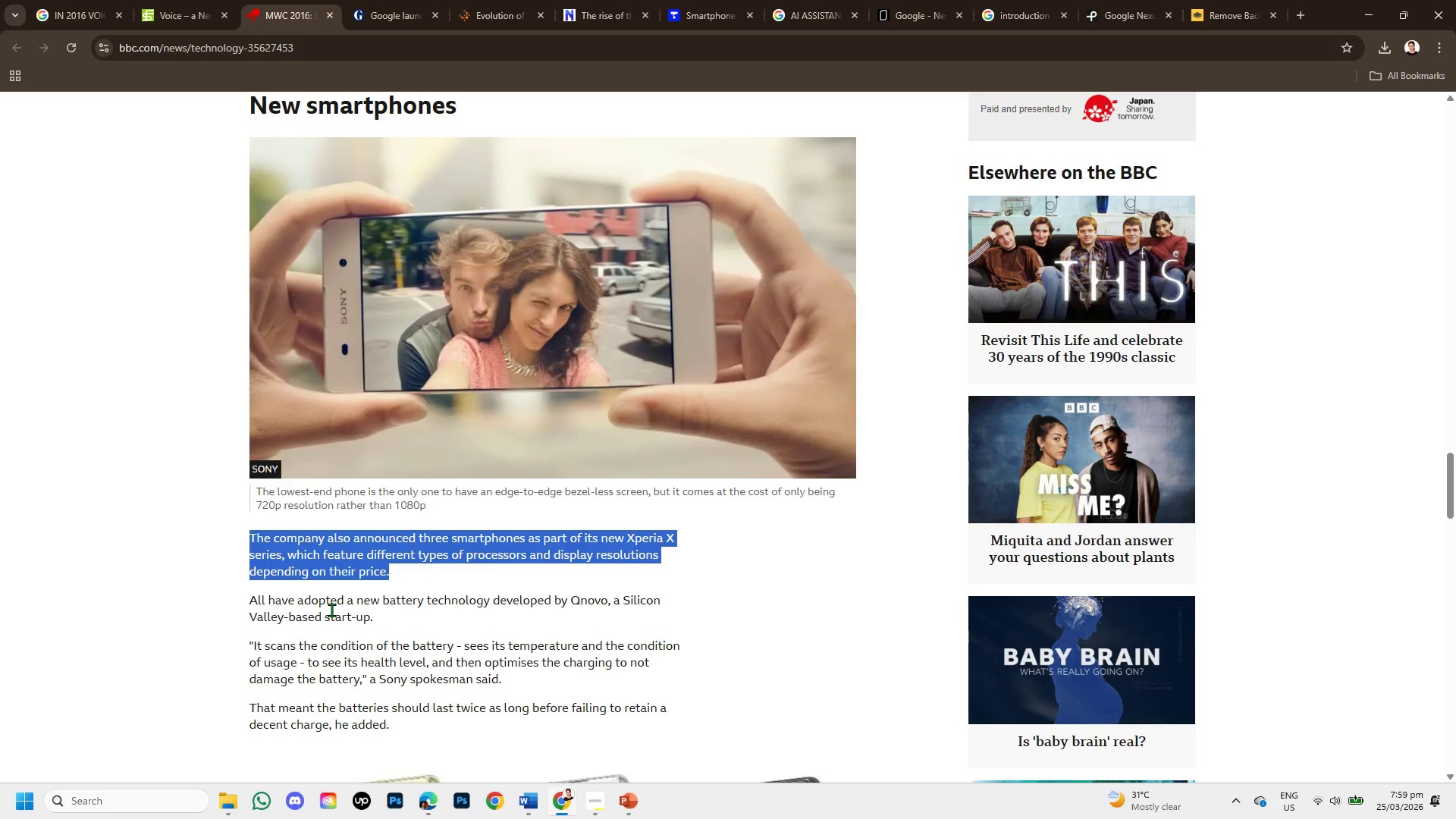 
left_click_drag(start_coordinate=[330, 610], to_coordinate=[364, 632])
 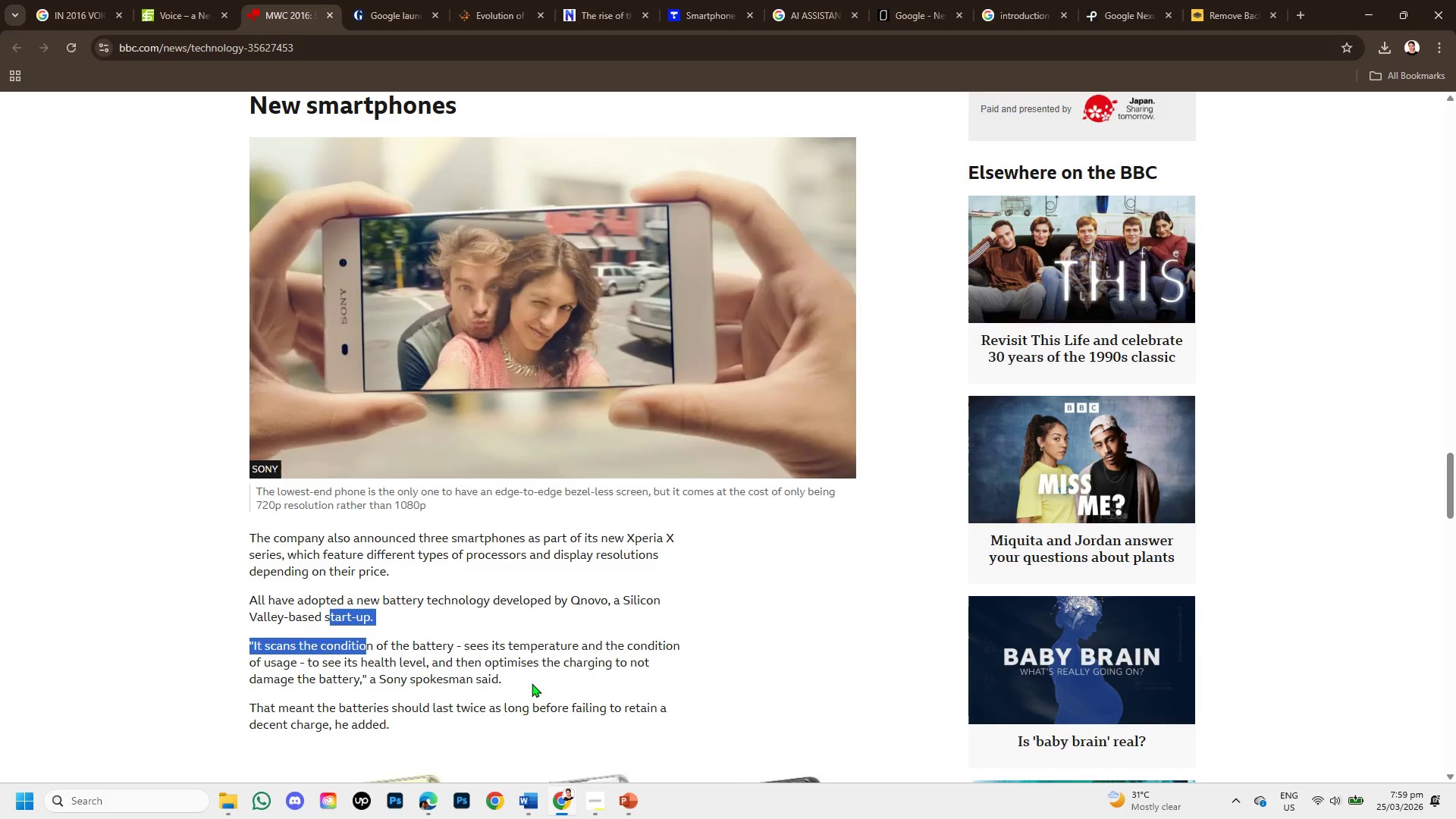 
scroll: coordinate [524, 666], scroll_direction: down, amount: 3.0
 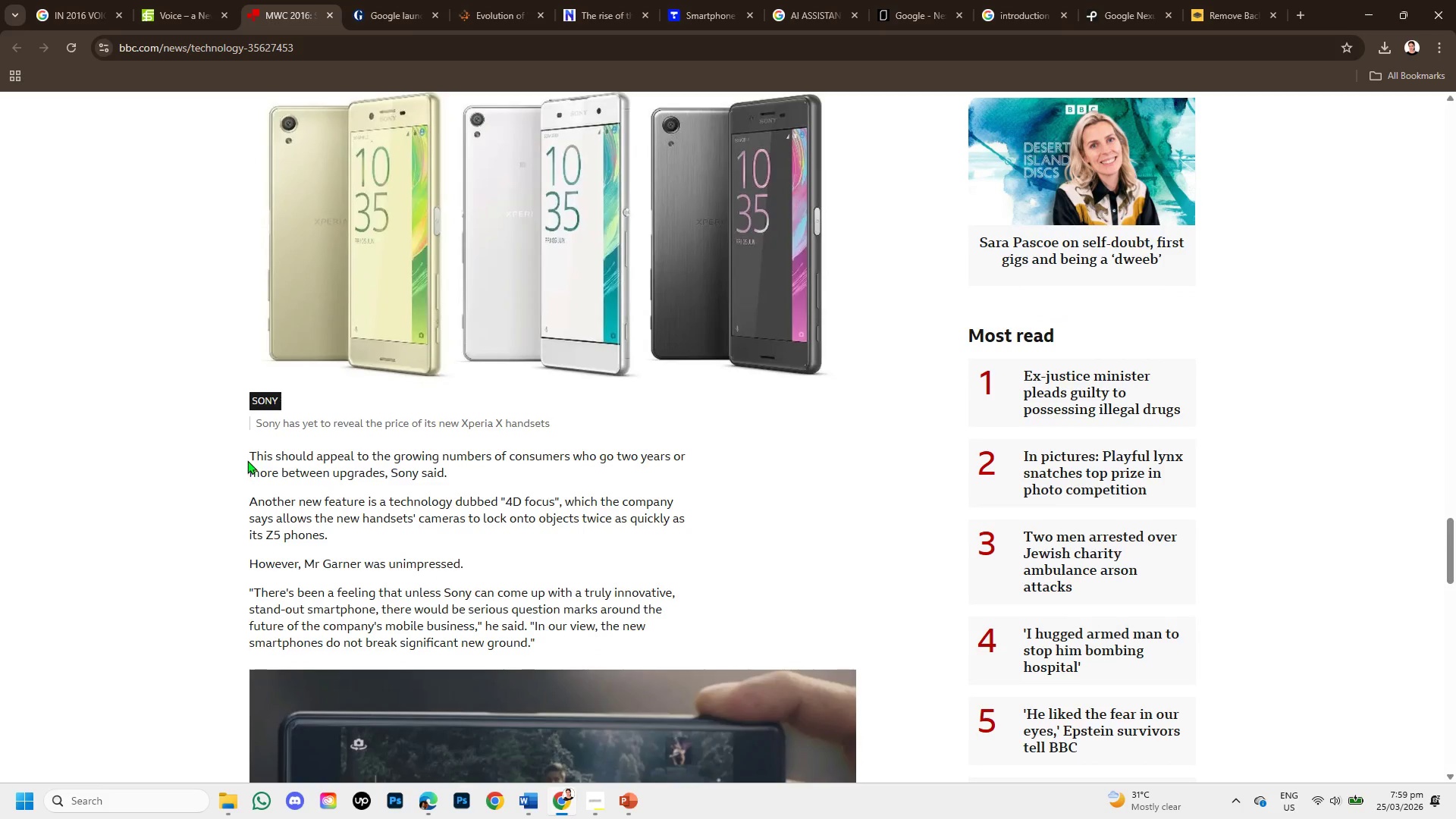 
left_click_drag(start_coordinate=[244, 456], to_coordinate=[467, 474])
 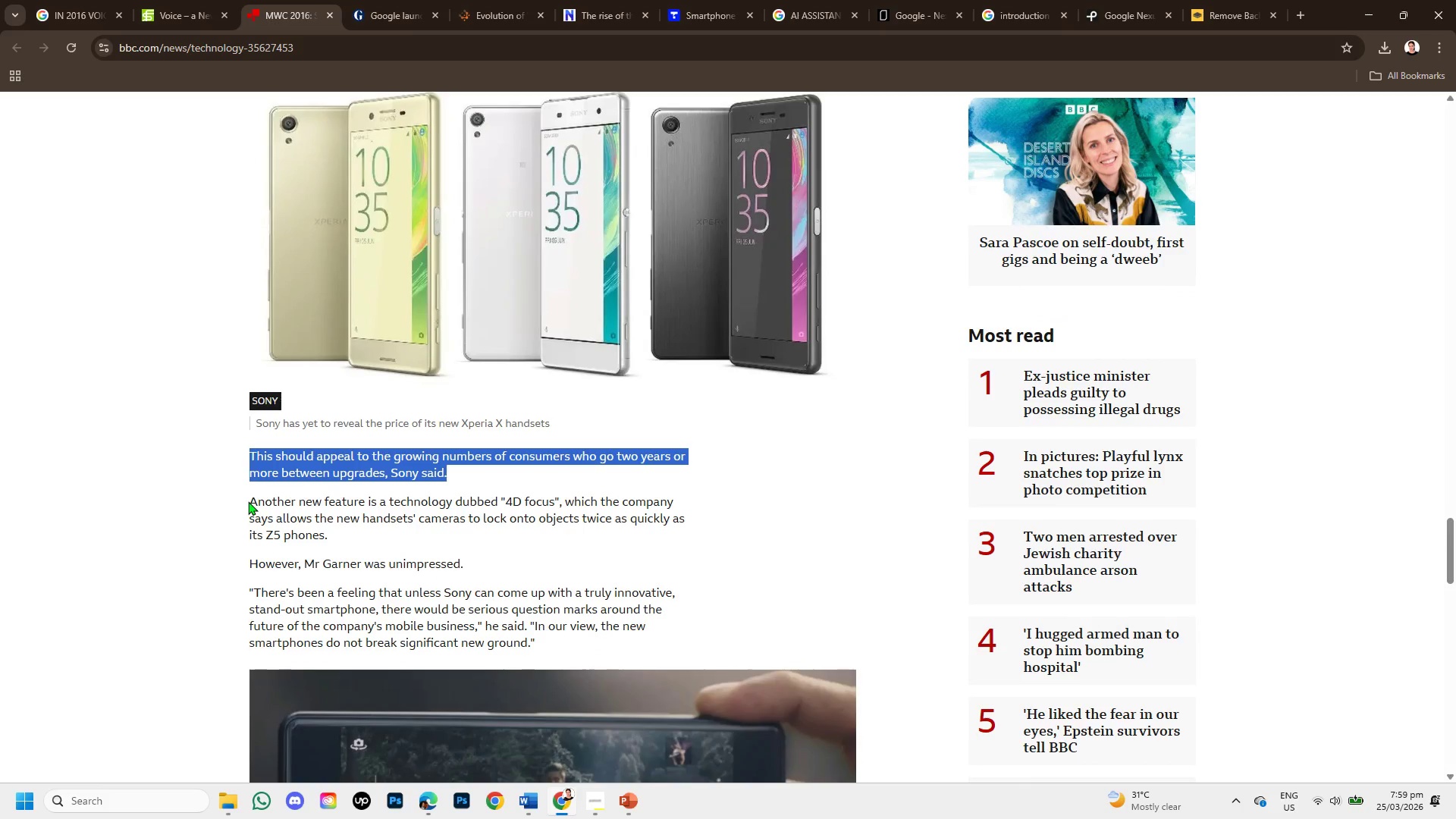 
left_click_drag(start_coordinate=[246, 501], to_coordinate=[366, 534])
 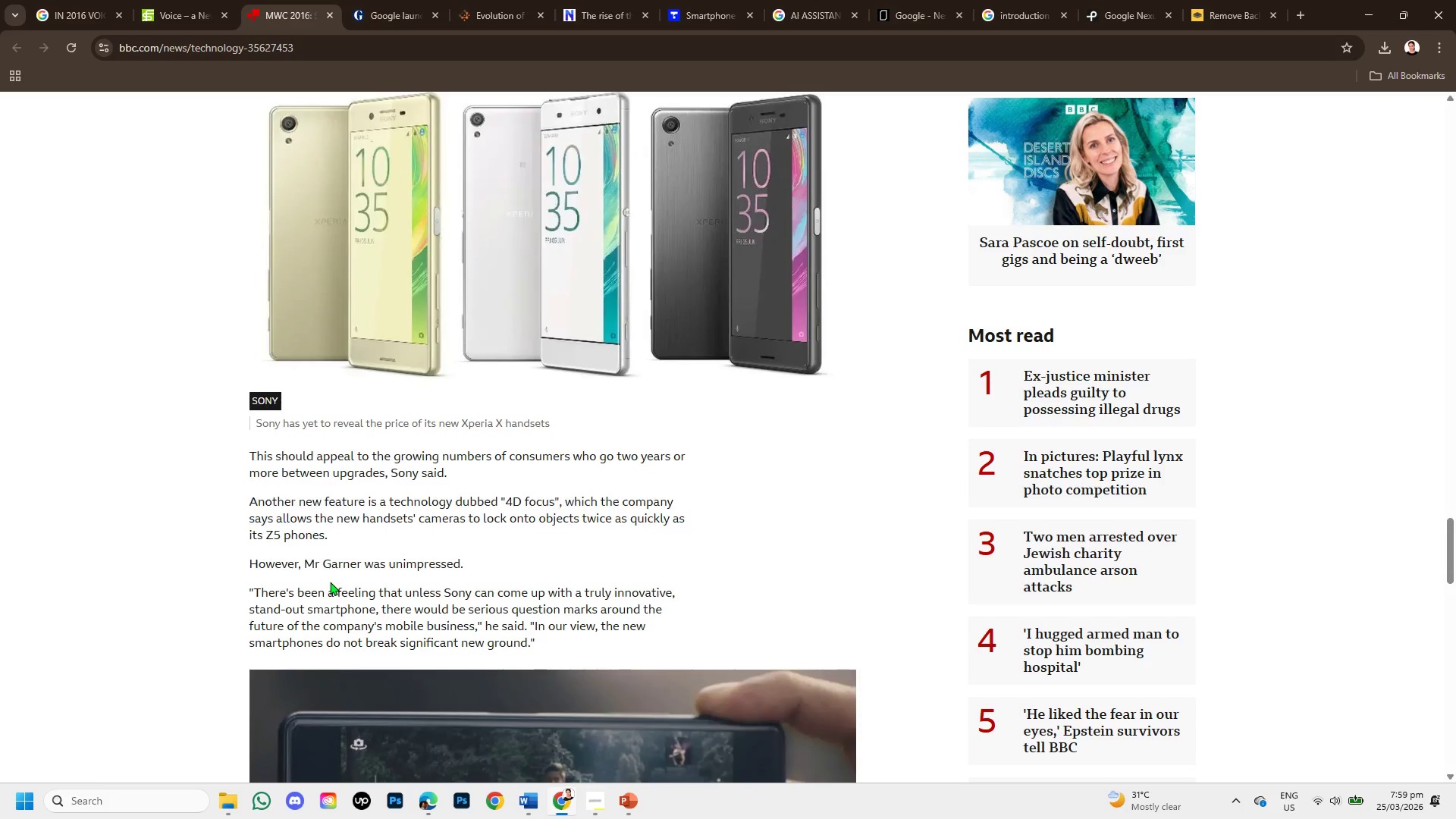 
left_click_drag(start_coordinate=[330, 582], to_coordinate=[563, 632])
 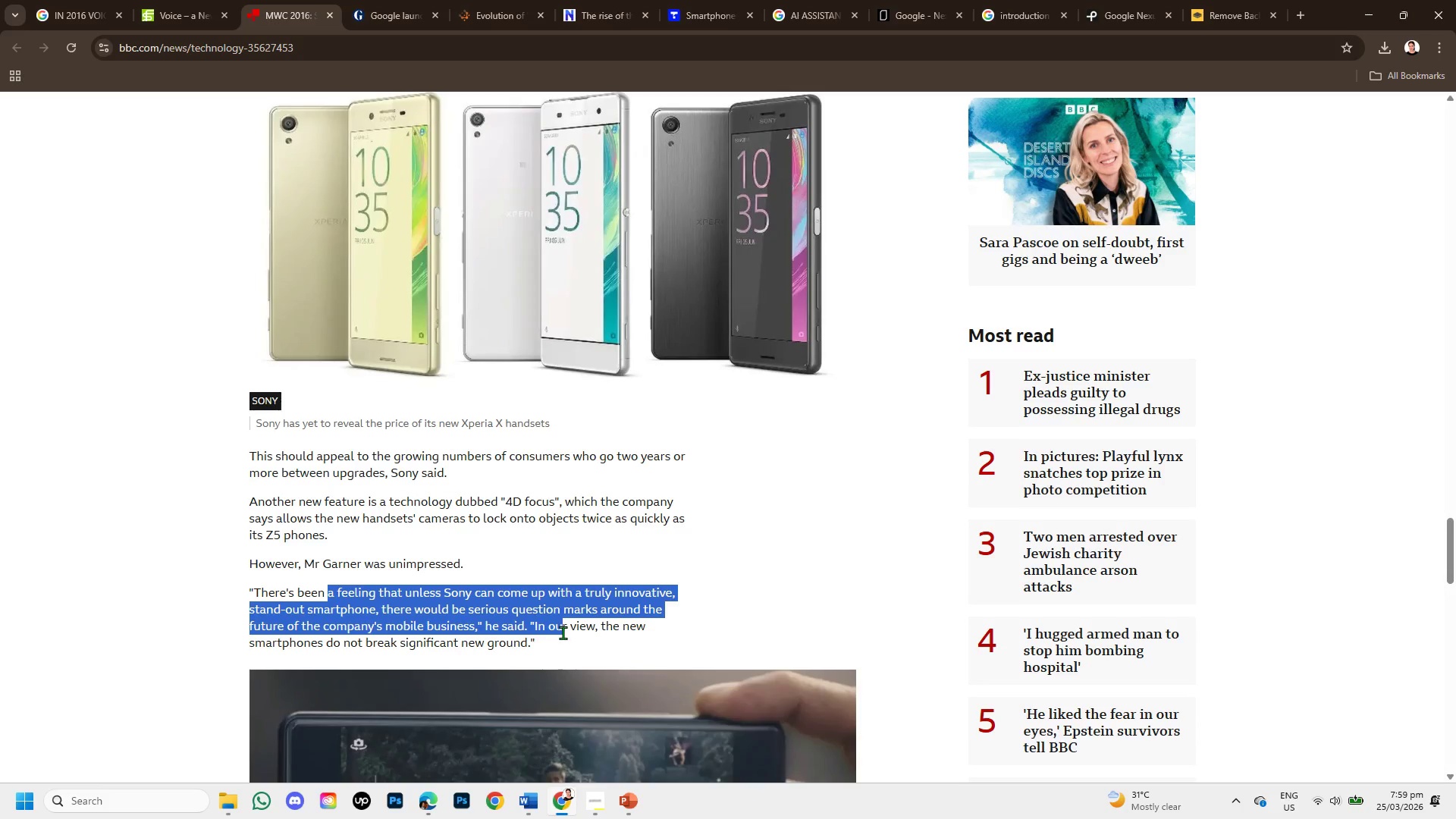 
scroll: coordinate [548, 612], scroll_direction: down, amount: 3.0
 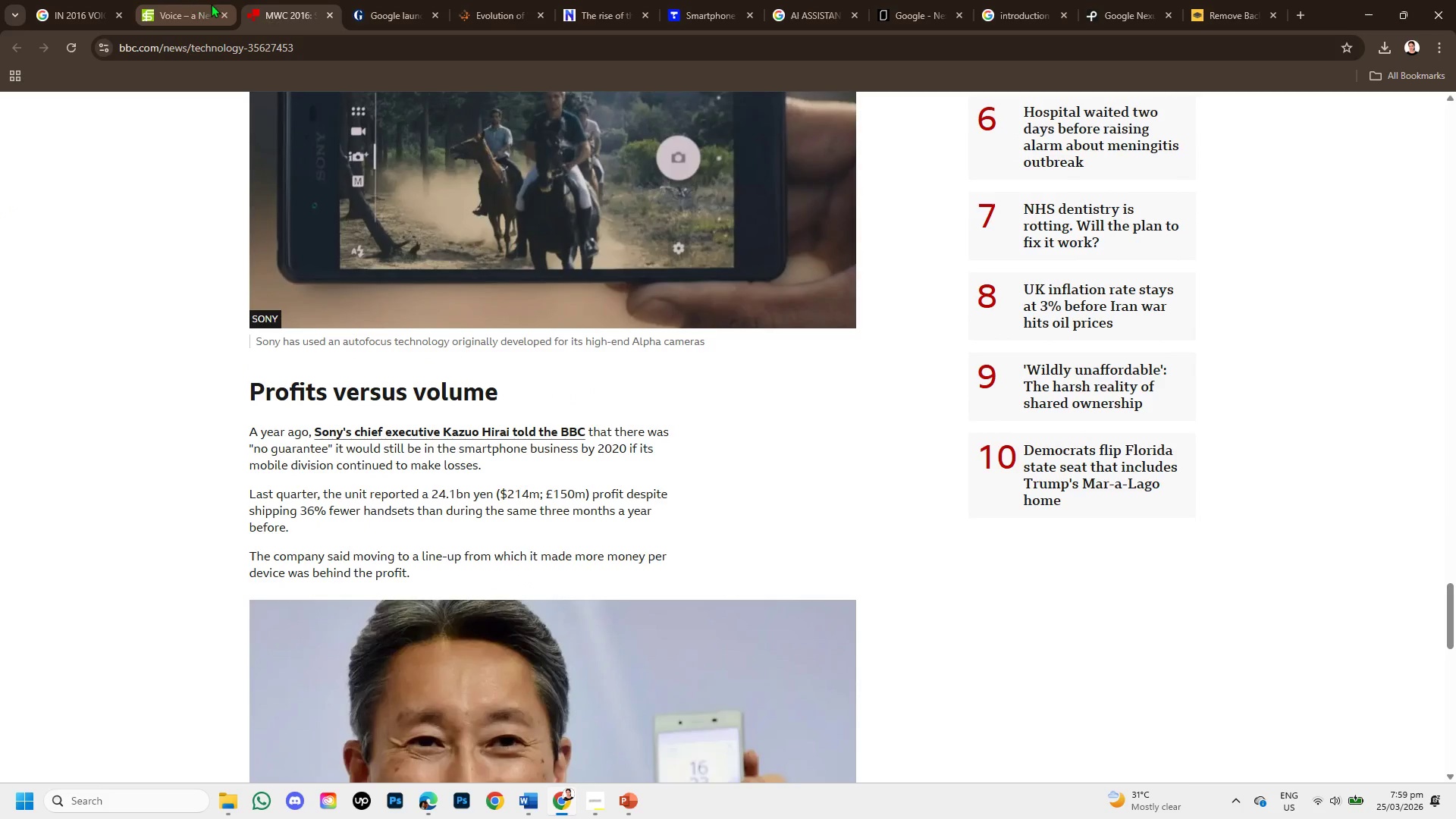 
left_click([410, 0])
 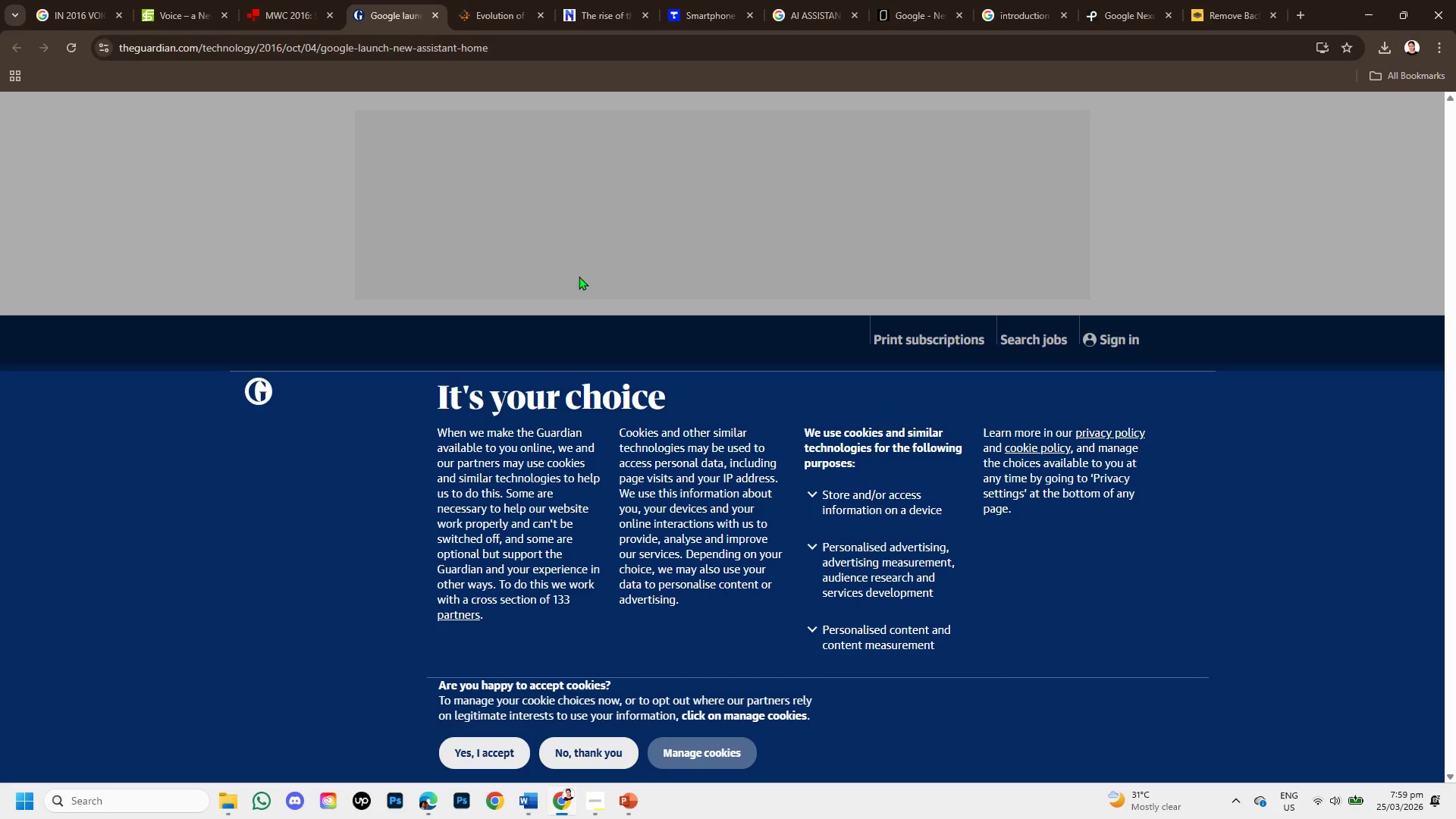 
scroll: coordinate [588, 298], scroll_direction: up, amount: 3.0
 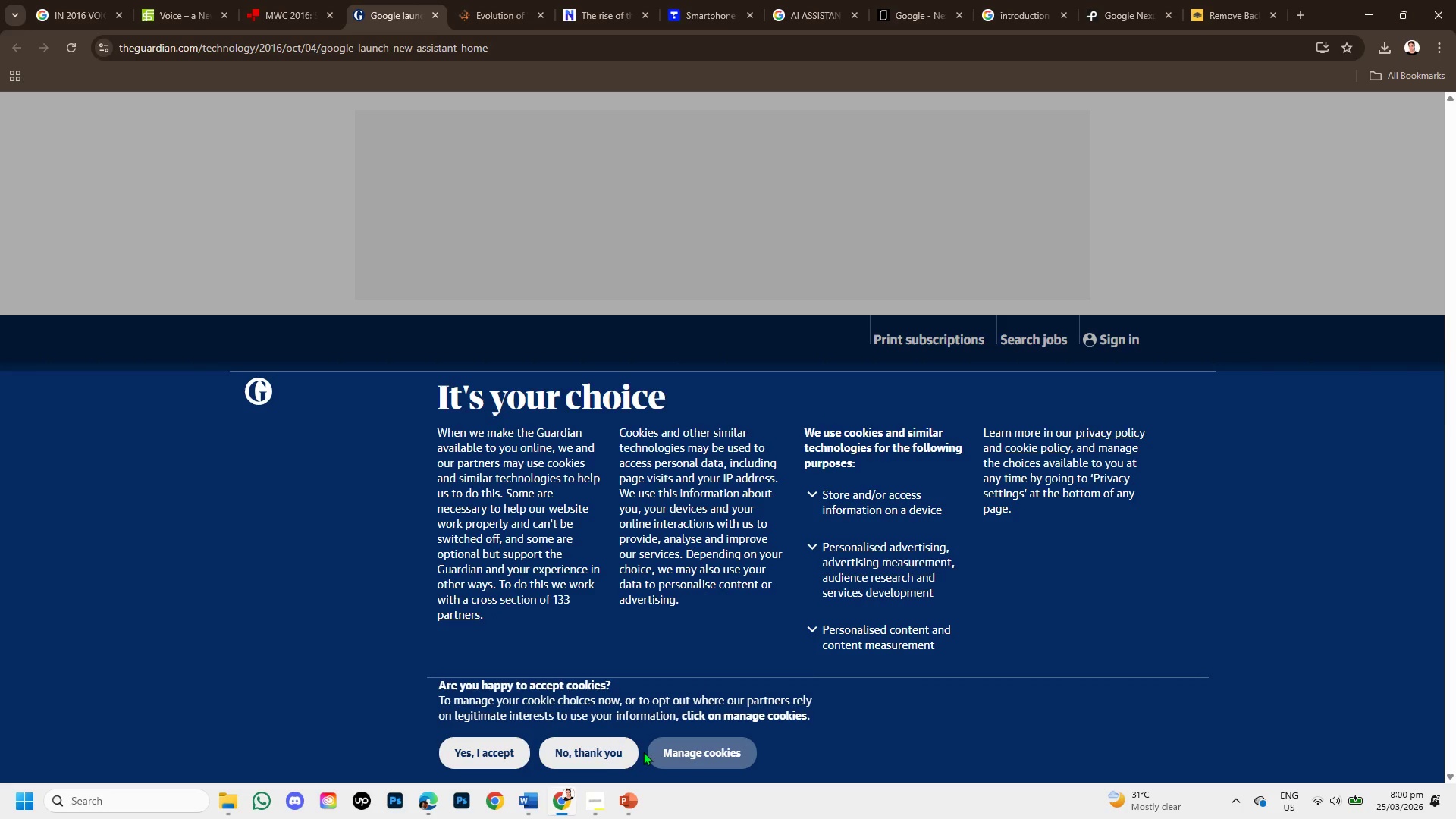 
left_click([593, 756])
 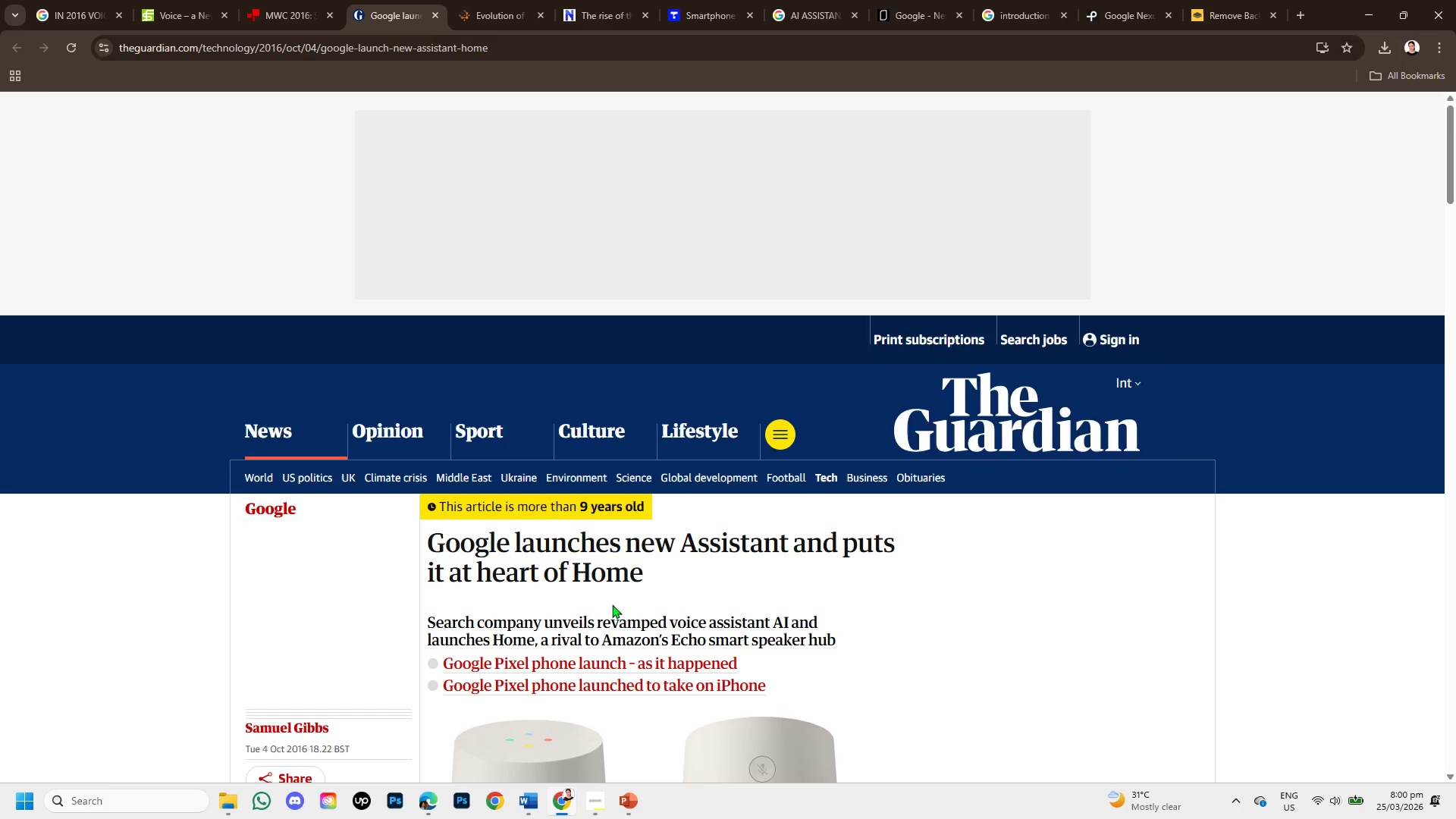 
scroll: coordinate [731, 429], scroll_direction: down, amount: 7.0
 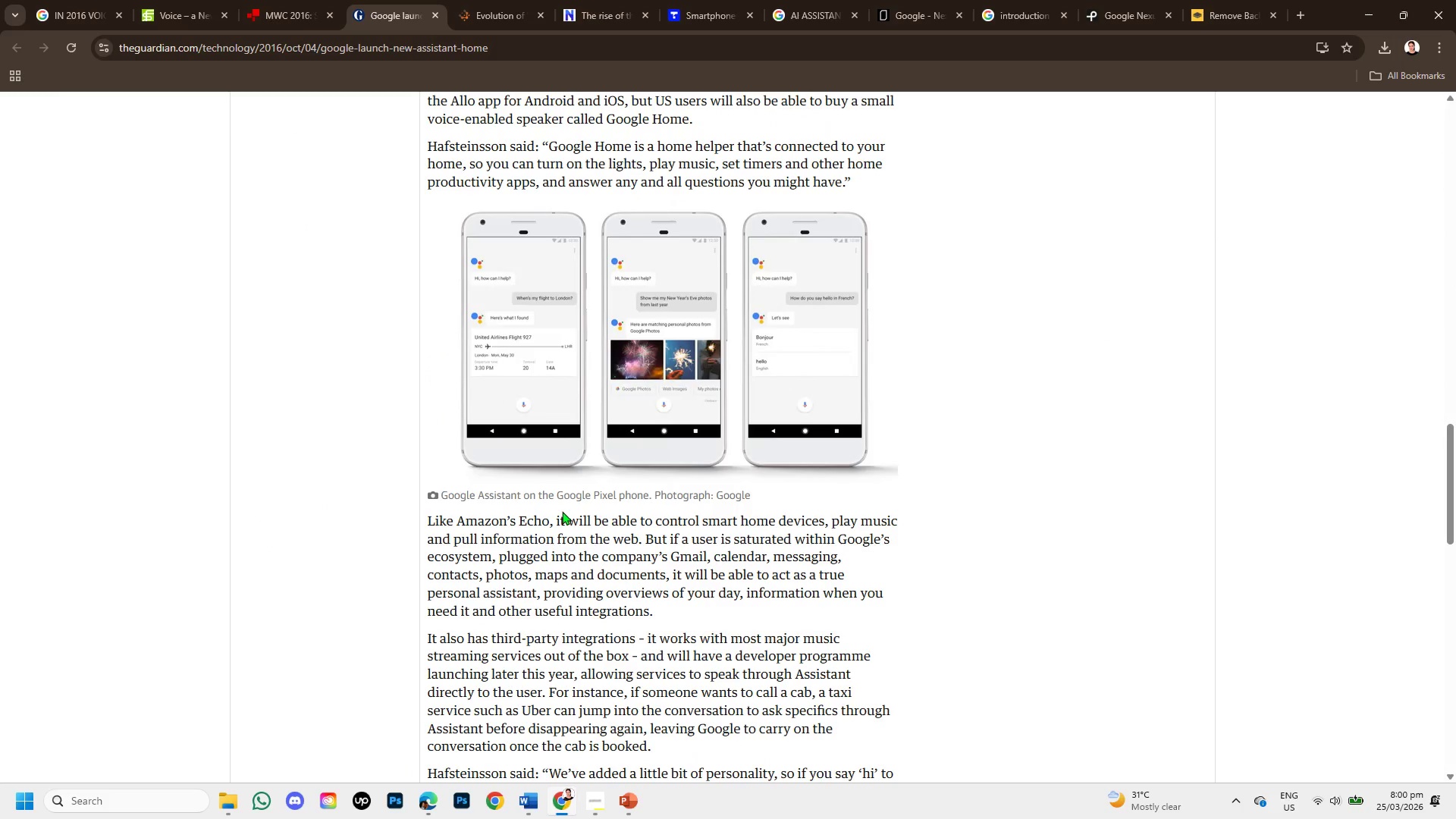 
scroll: coordinate [563, 480], scroll_direction: up, amount: 1.0
 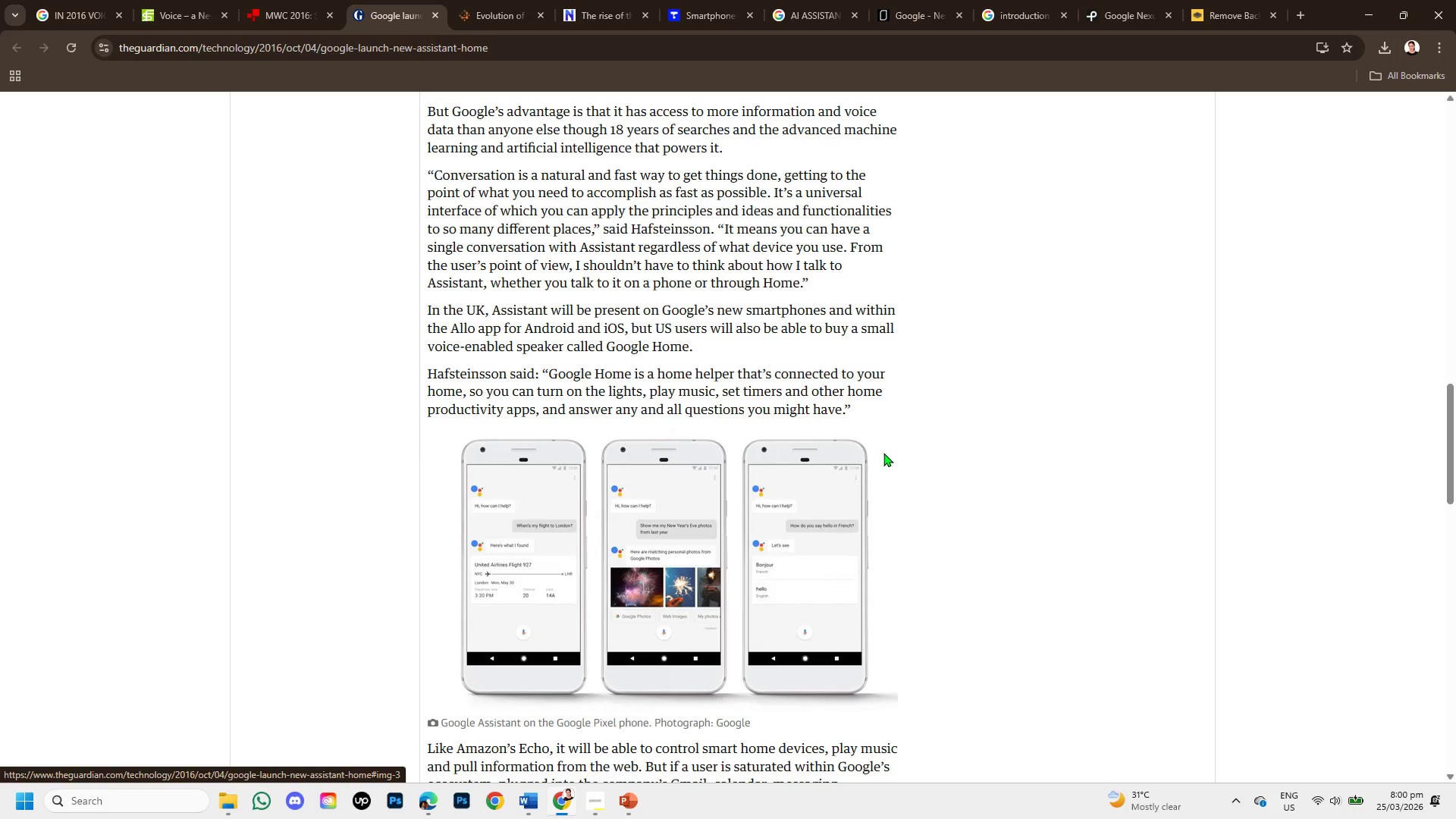 
left_click([873, 447])
 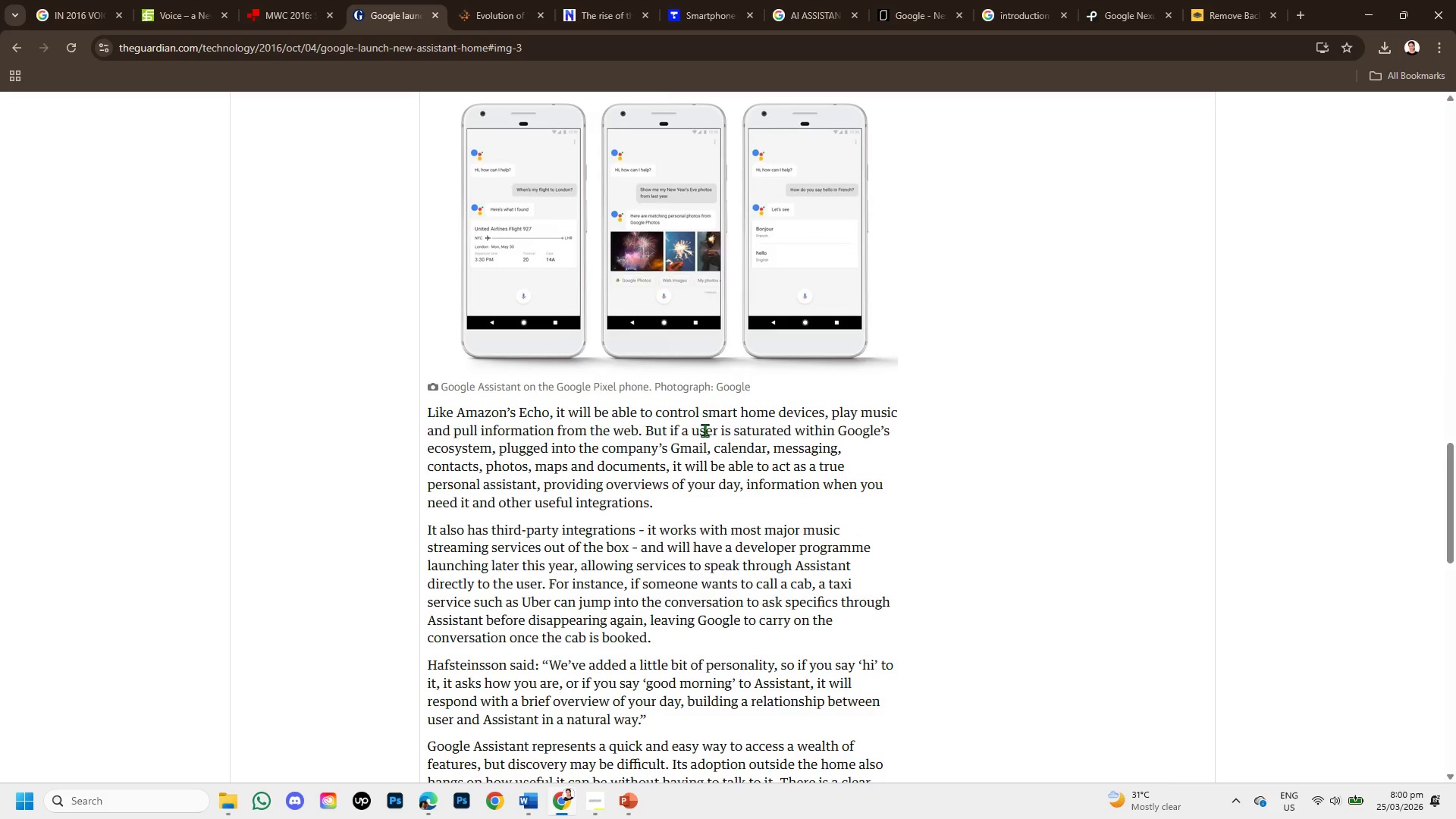 
scroll: coordinate [704, 432], scroll_direction: up, amount: 2.0
 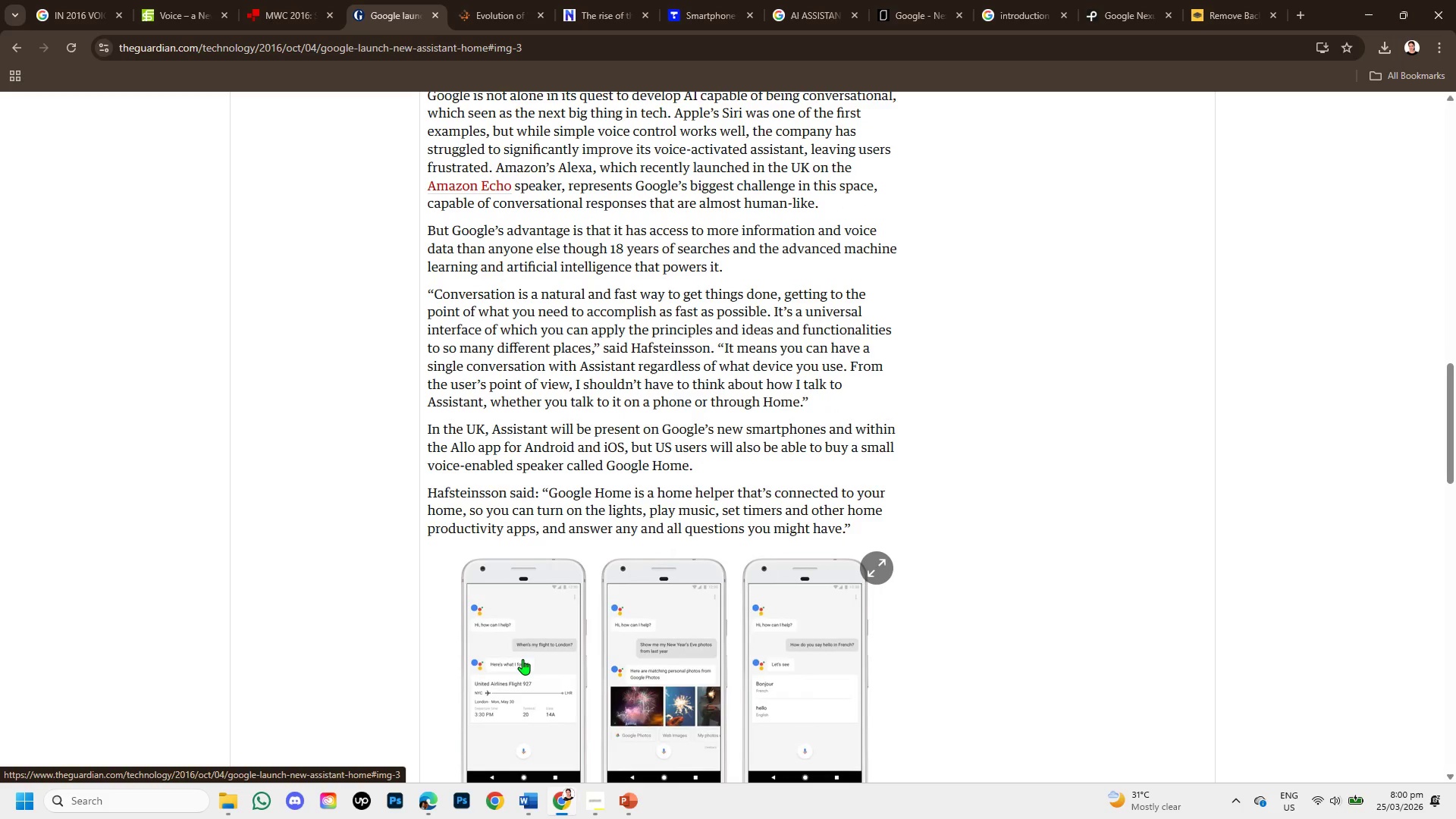 
left_click([522, 659])
 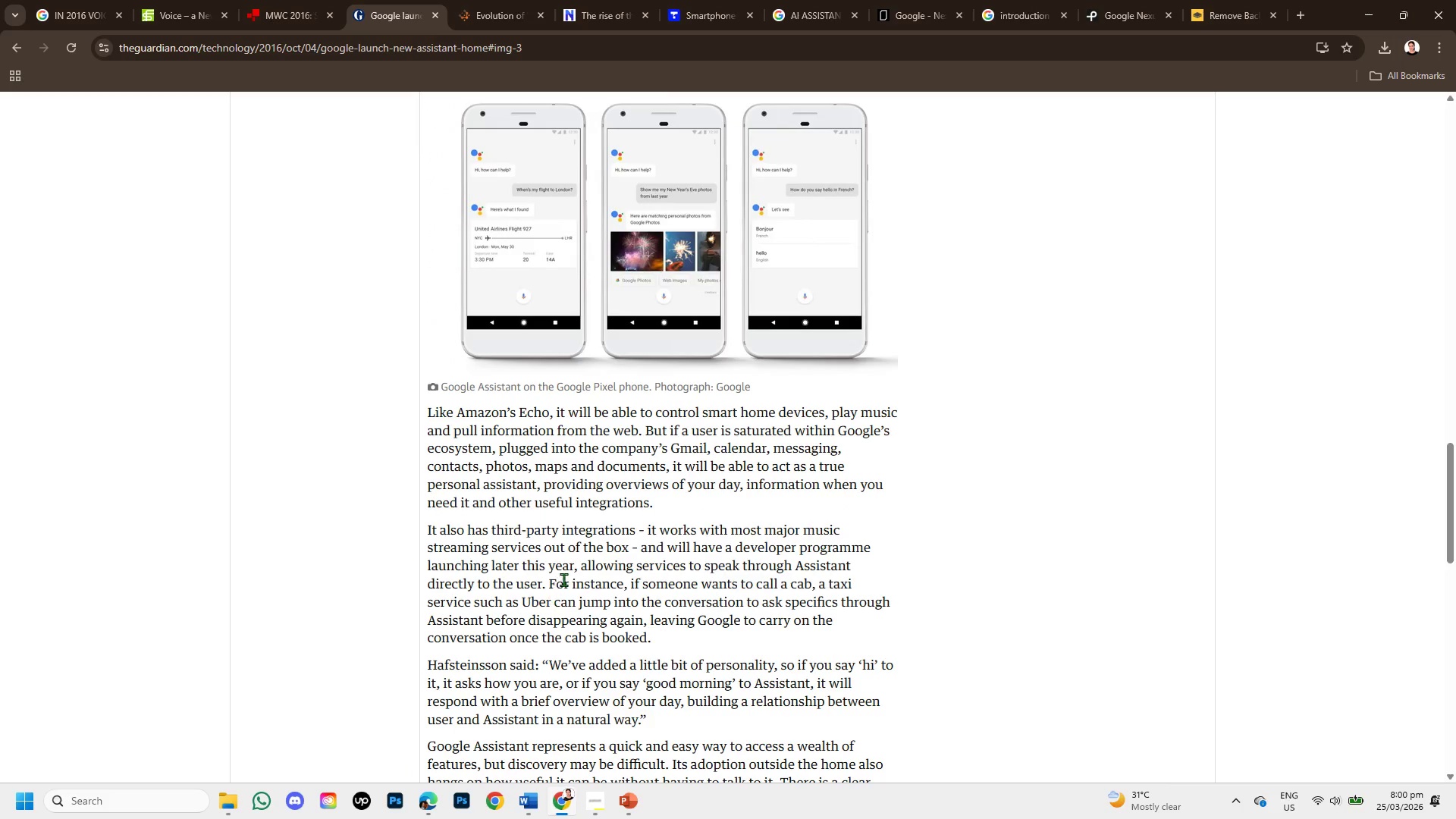 
scroll: coordinate [563, 579], scroll_direction: up, amount: 2.0
 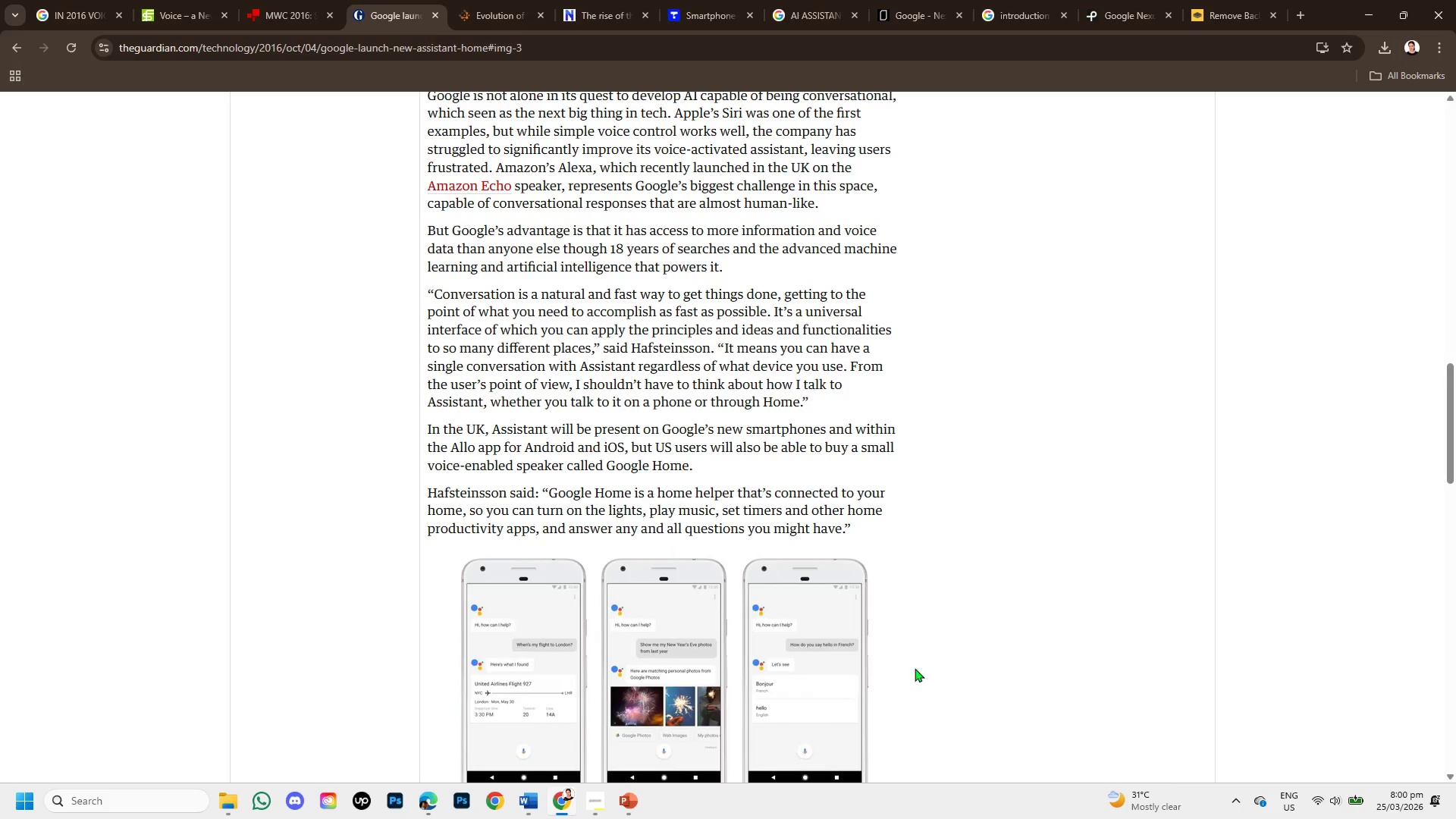 
wait(7.45)
 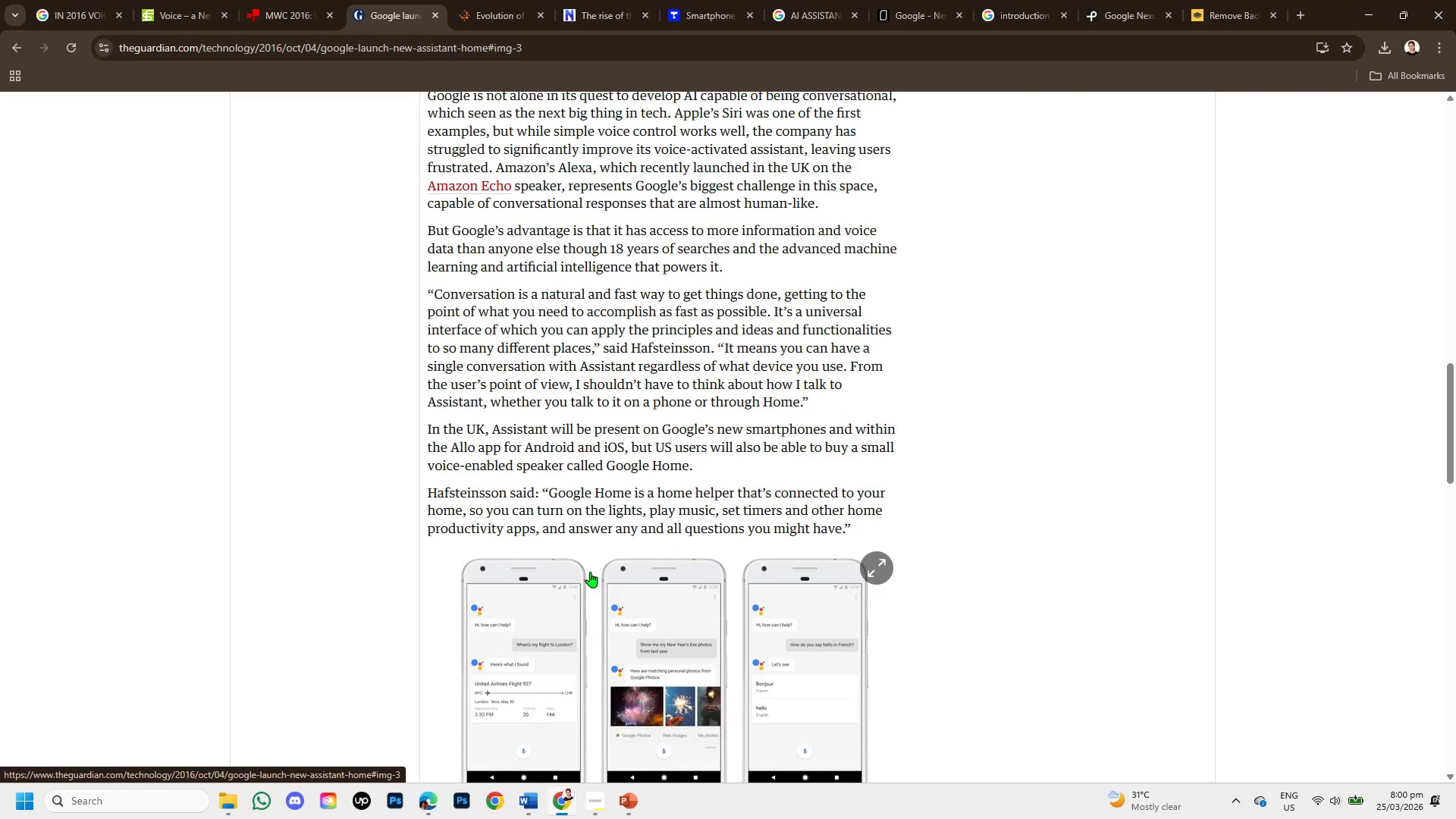 
scroll: coordinate [791, 651], scroll_direction: down, amount: 1.0
 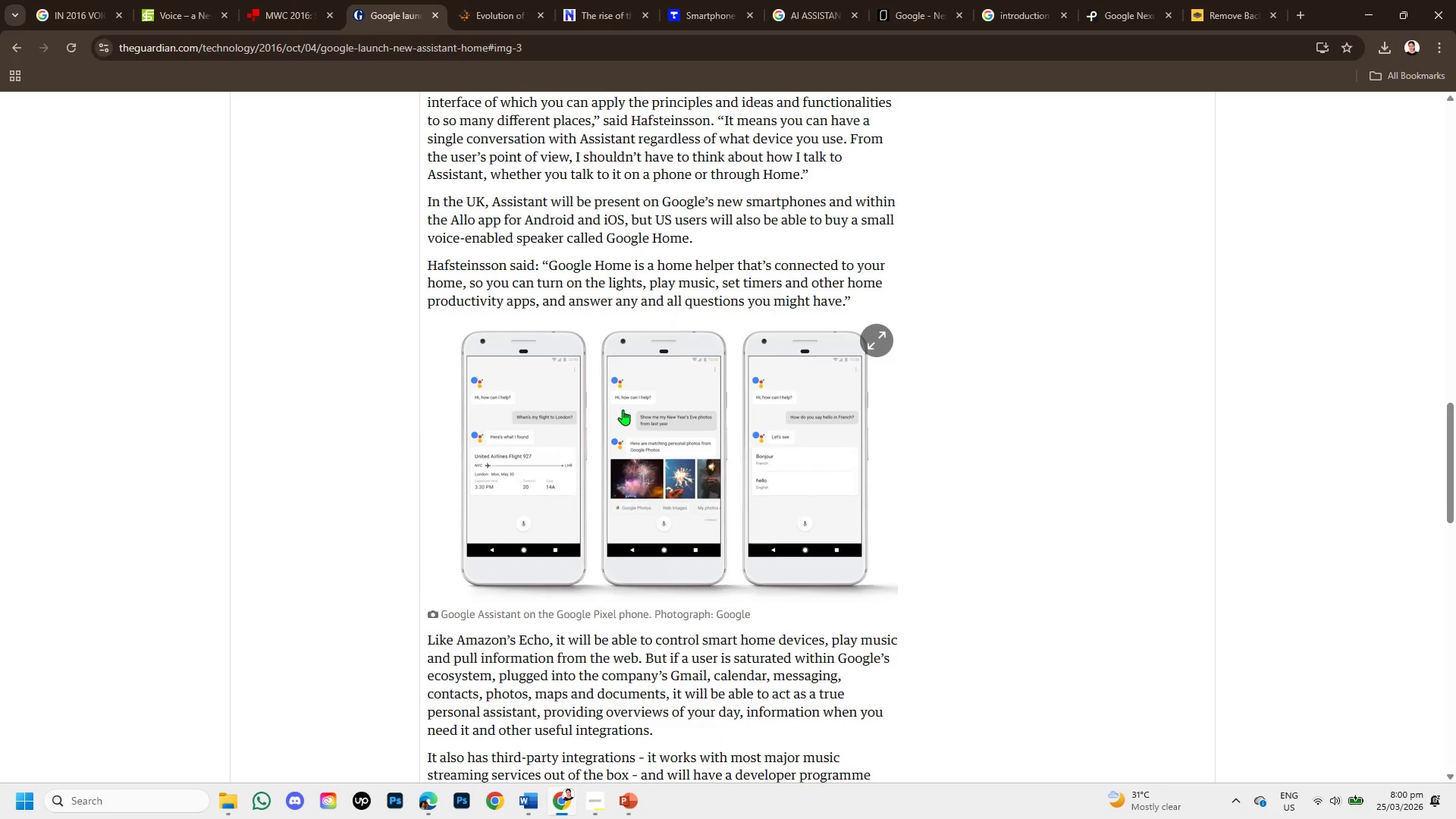 
right_click([623, 410])
 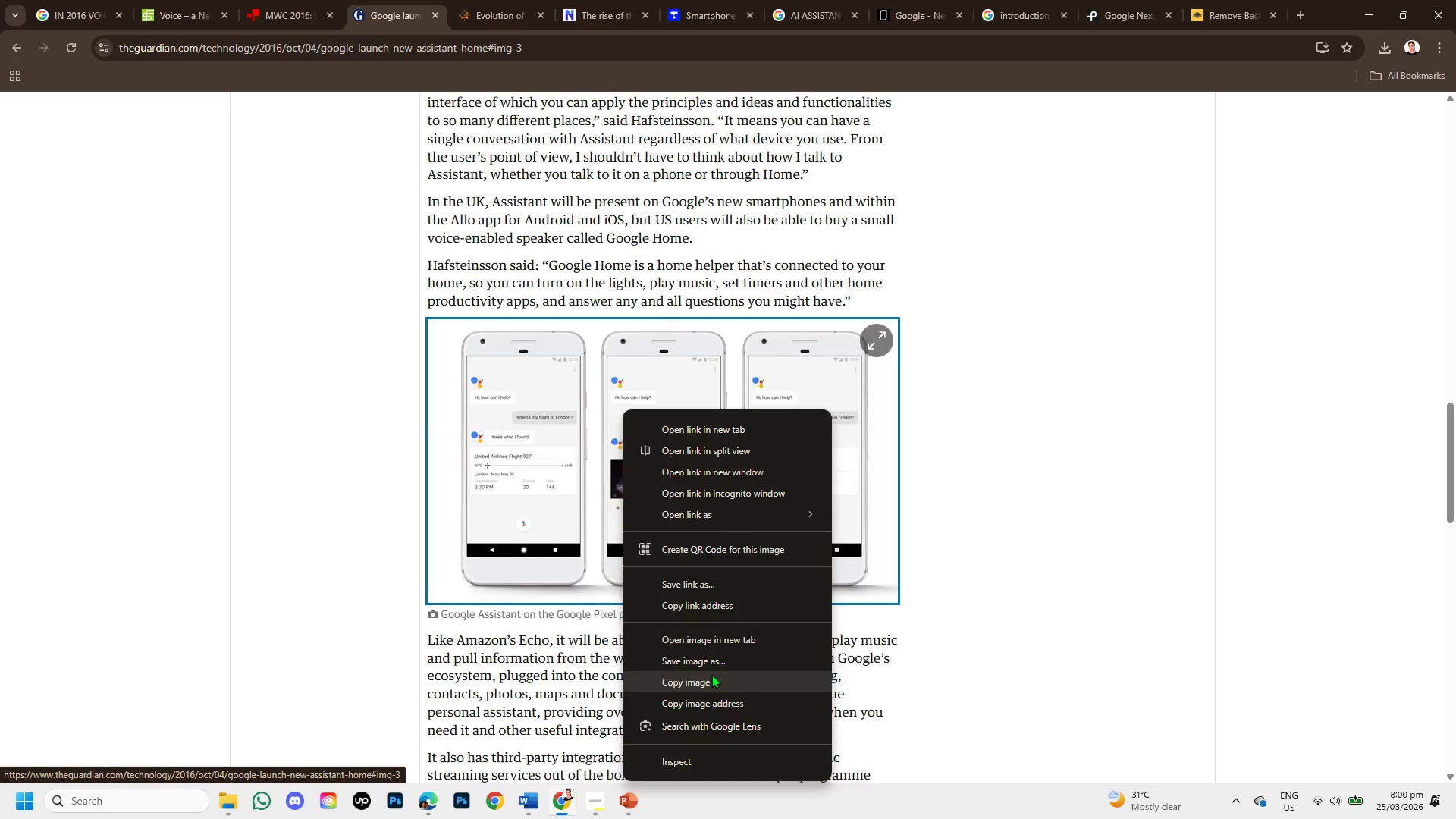 
left_click([711, 678])
 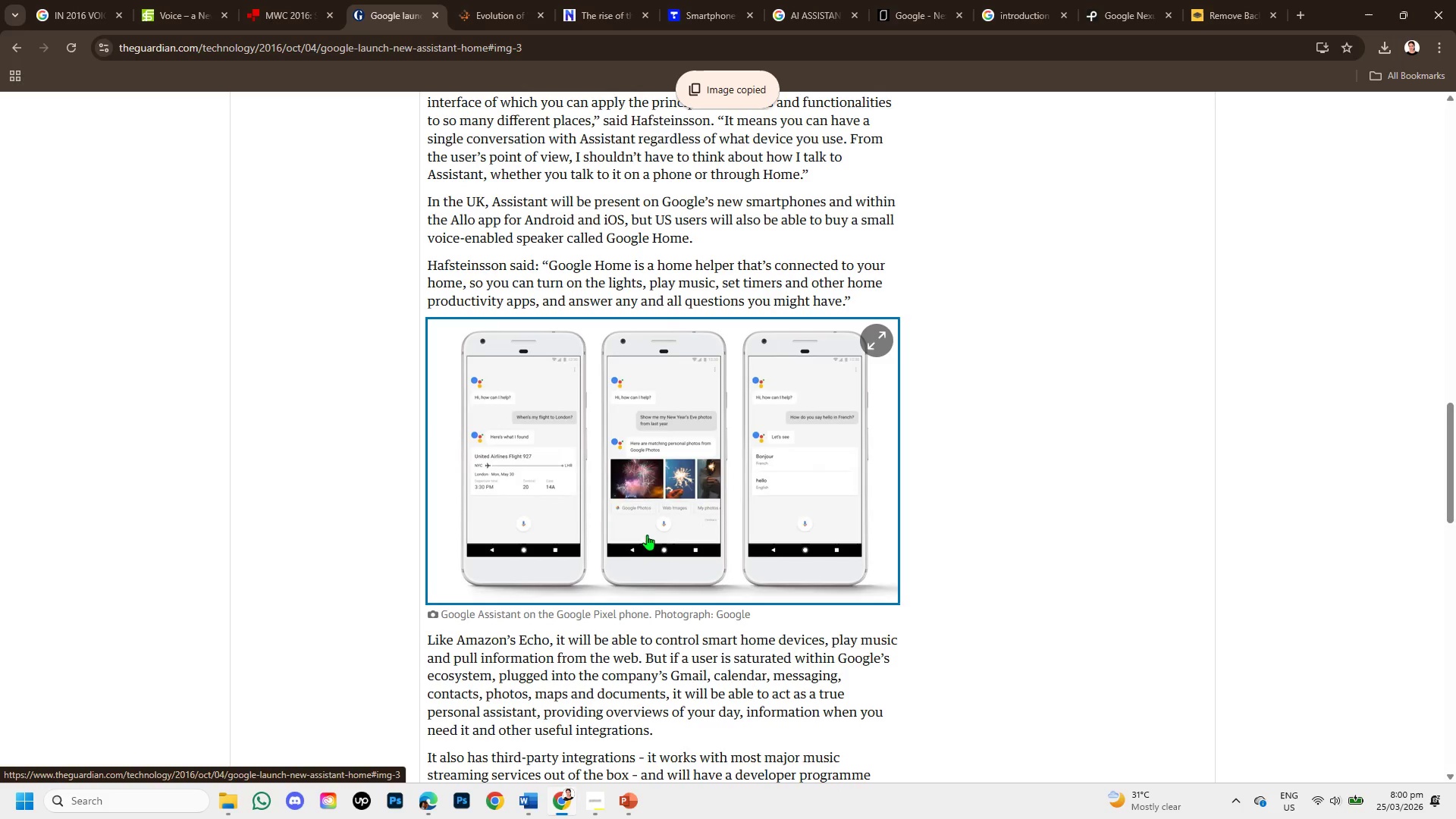 
scroll: coordinate [632, 527], scroll_direction: up, amount: 8.0
 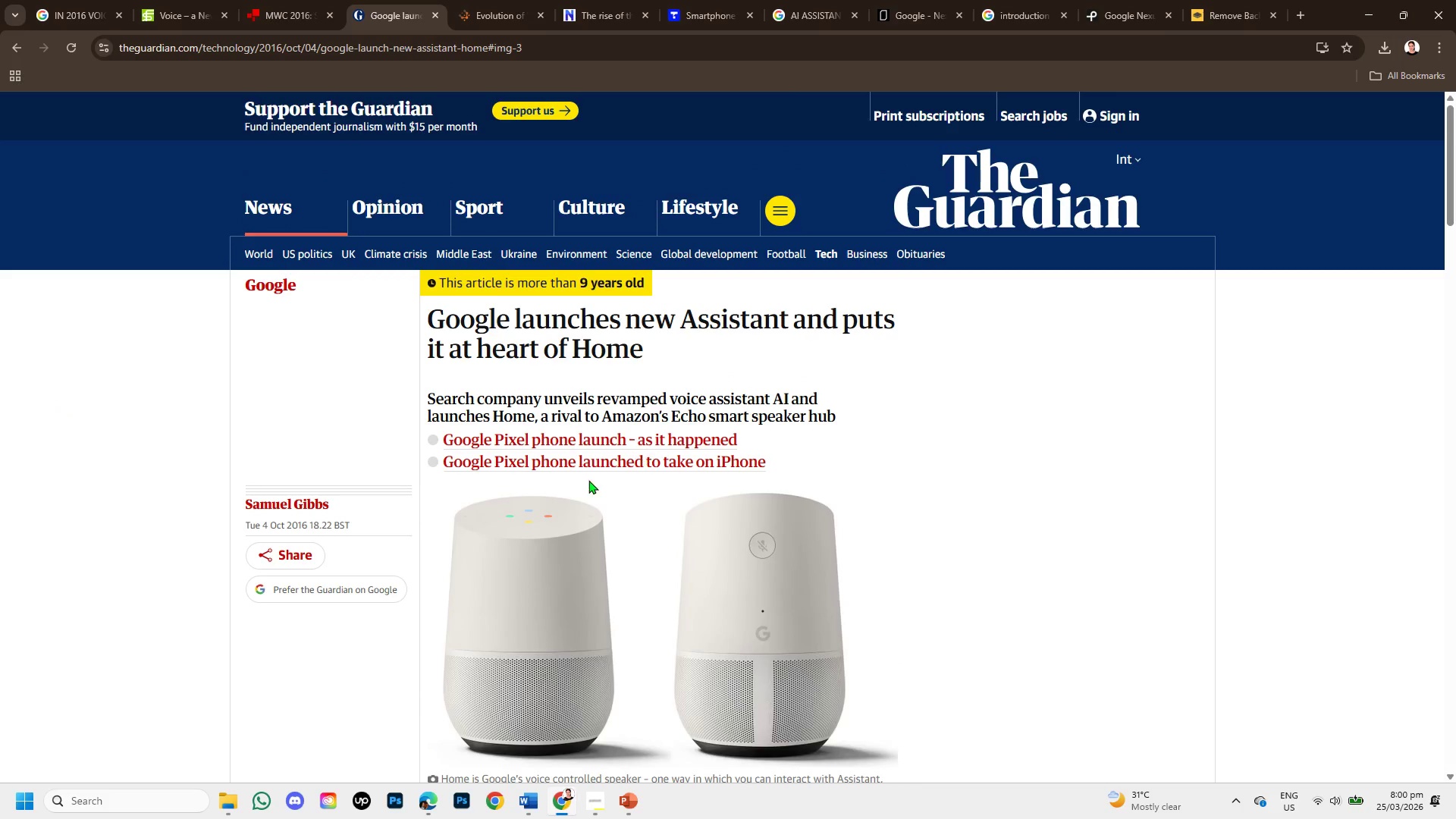 
wait(5.41)
 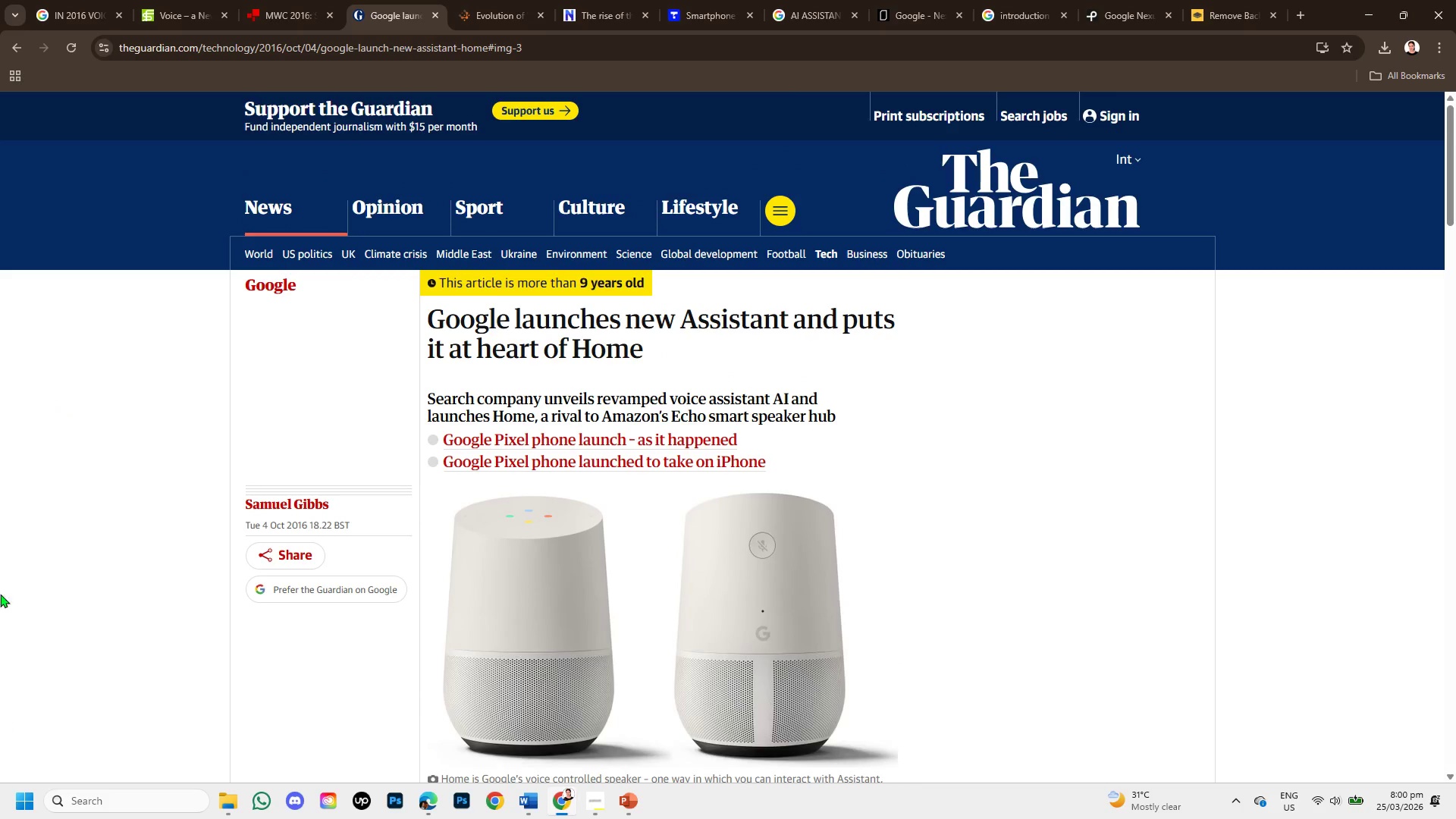 
scroll: coordinate [1240, 0], scroll_direction: down, amount: 2.0
 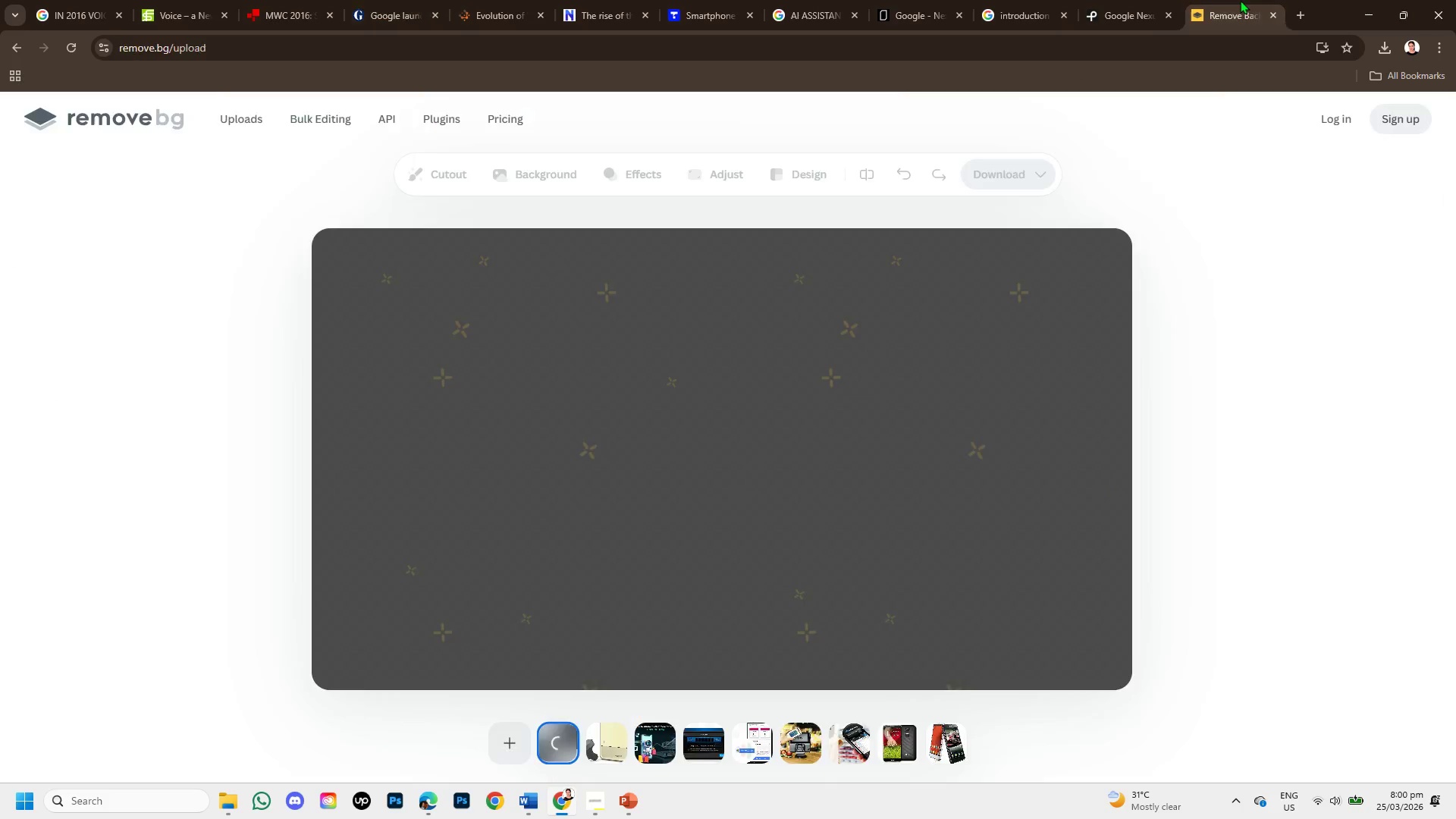 
left_click([1240, 0])
 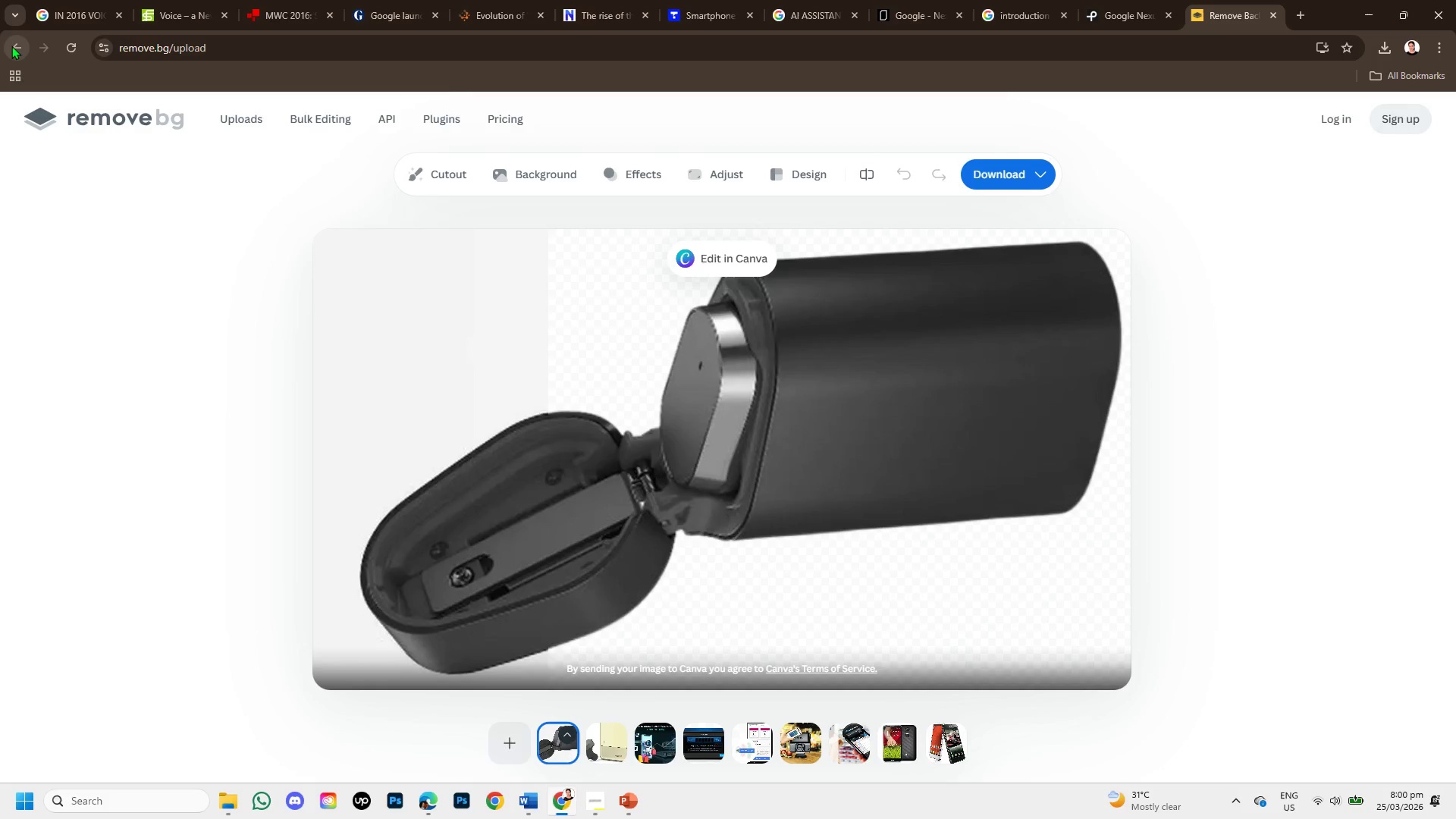 
left_click([13, 46])
 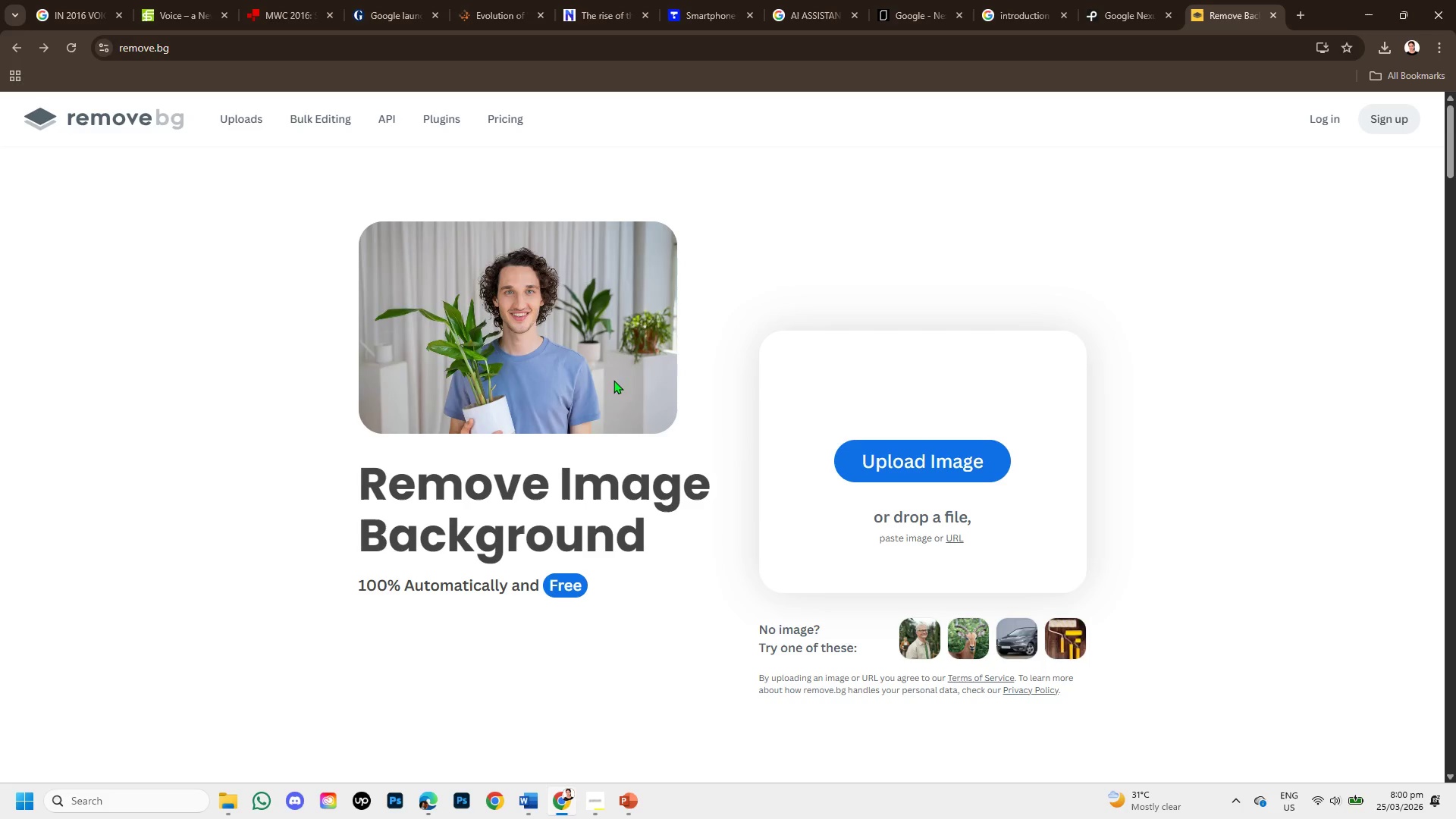 
key(Control+V)
 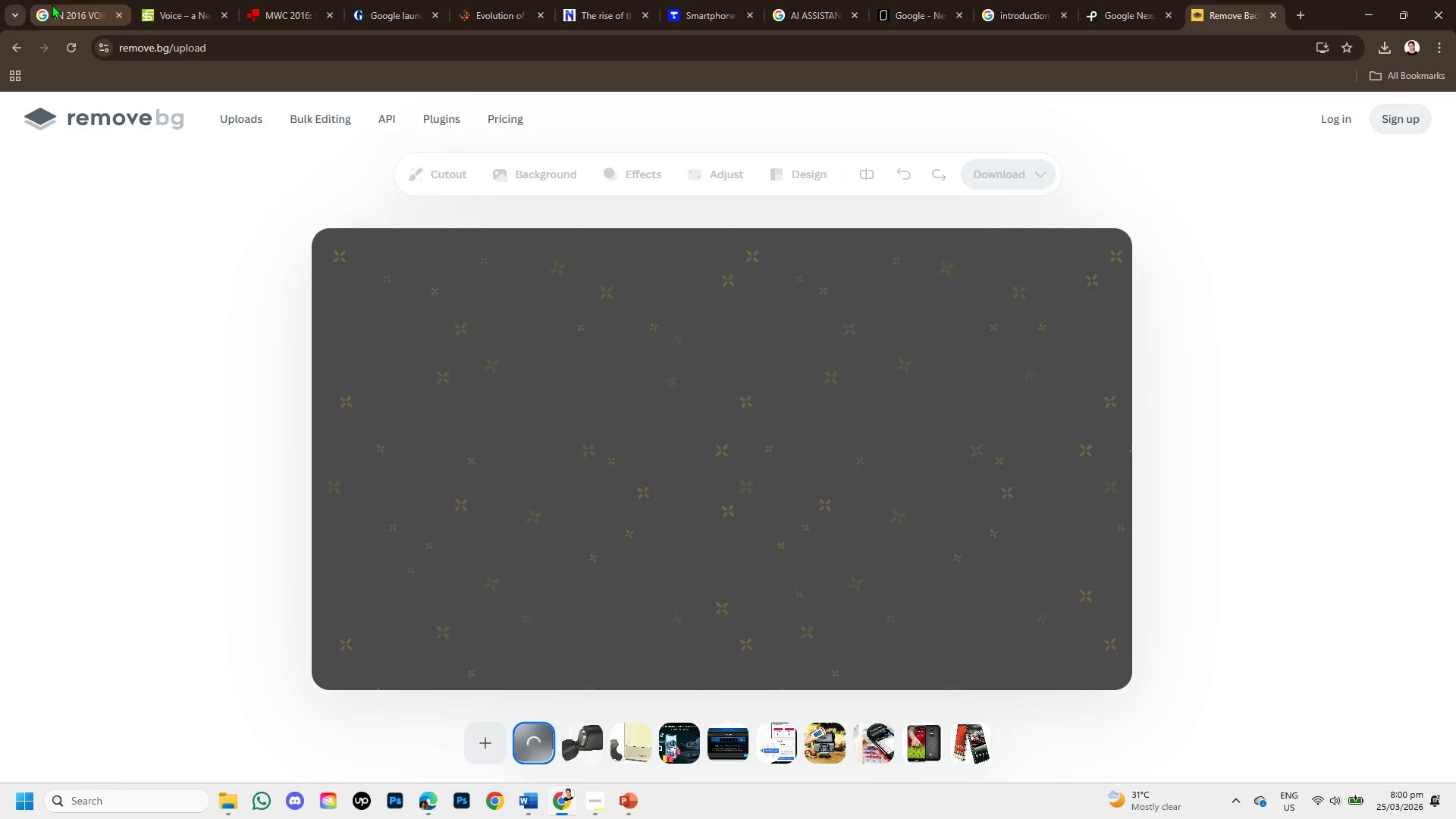 
left_click([74, 14])
 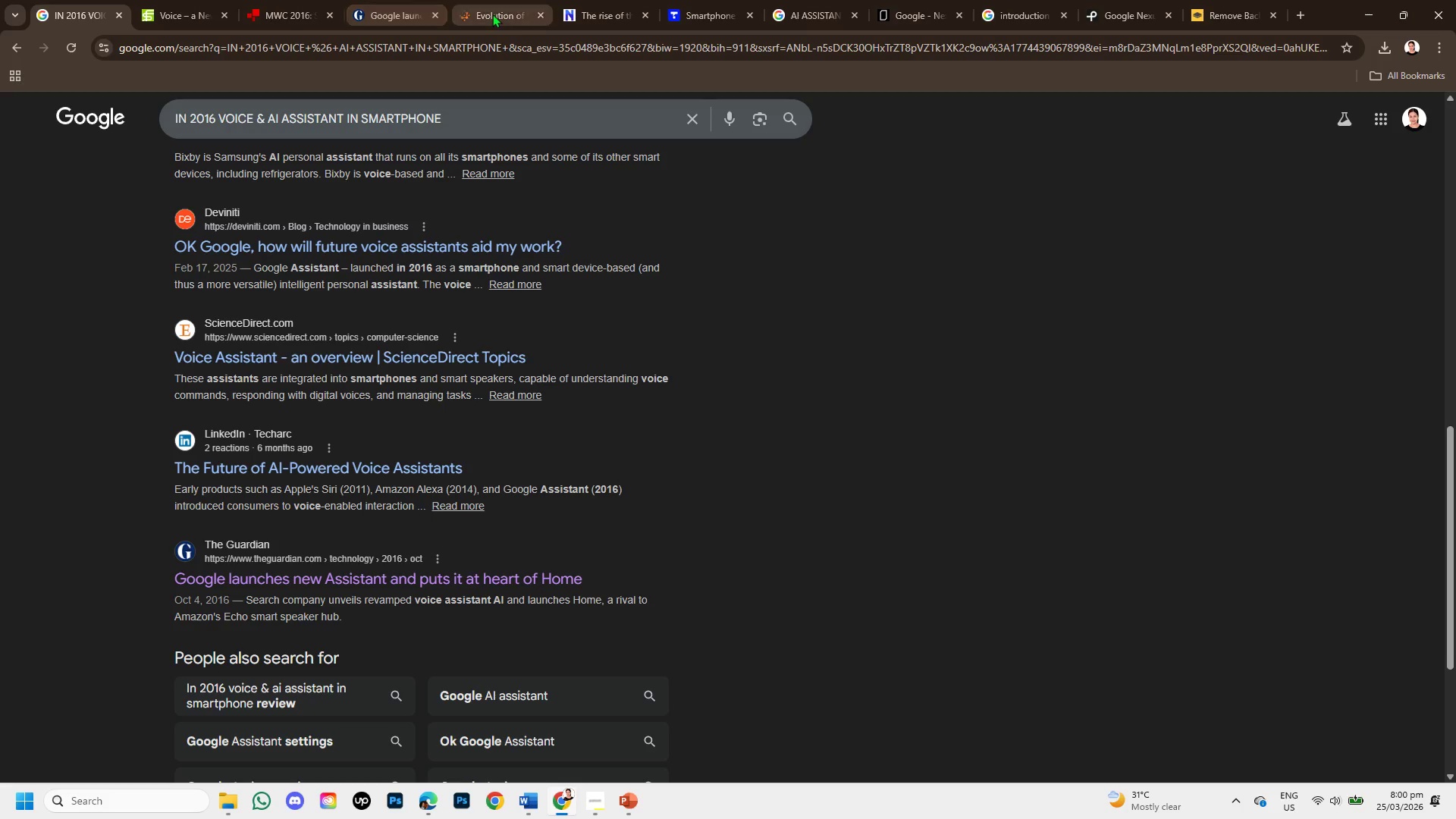 
left_click([493, 14])
 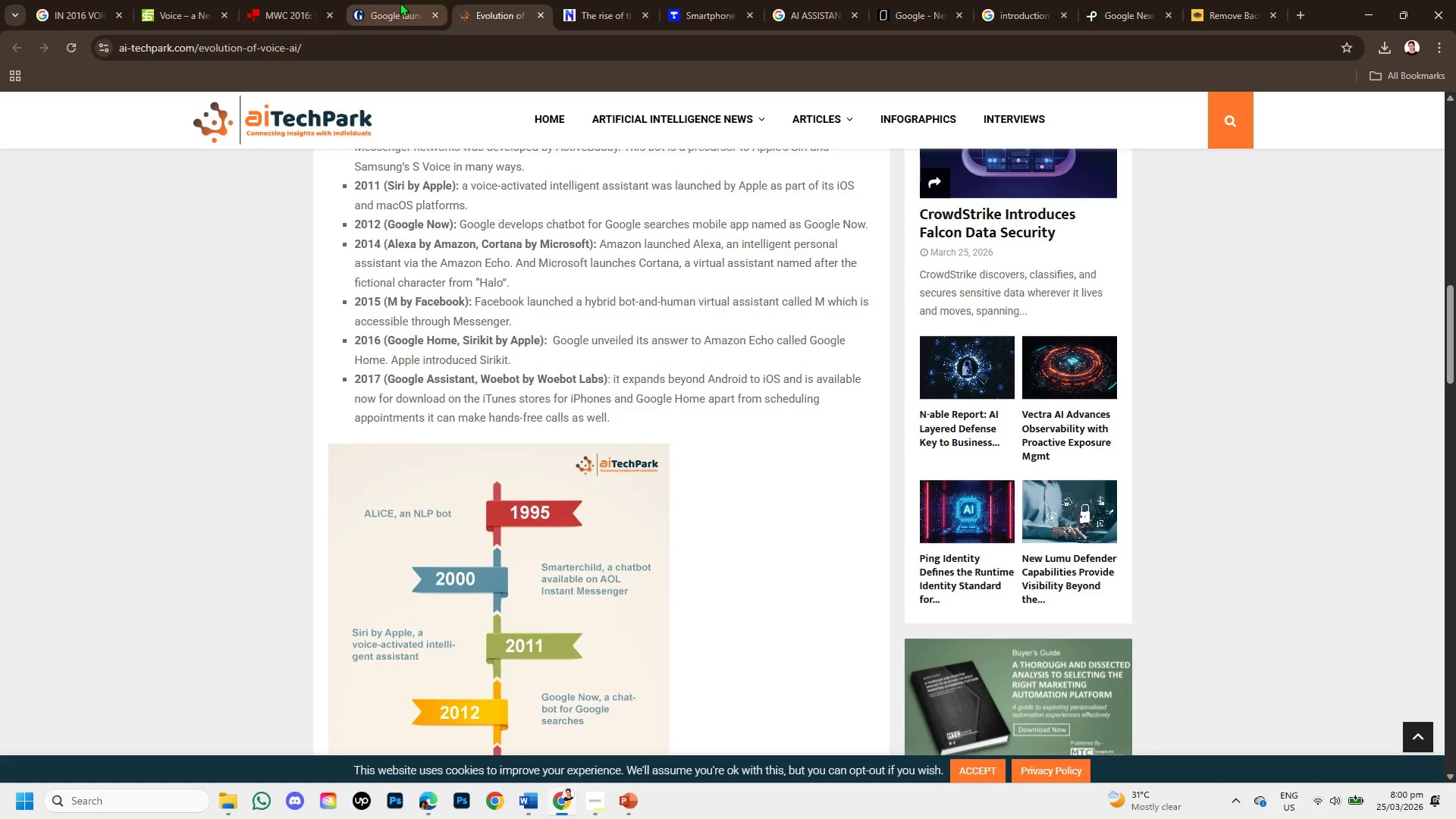 
left_click([400, 2])
 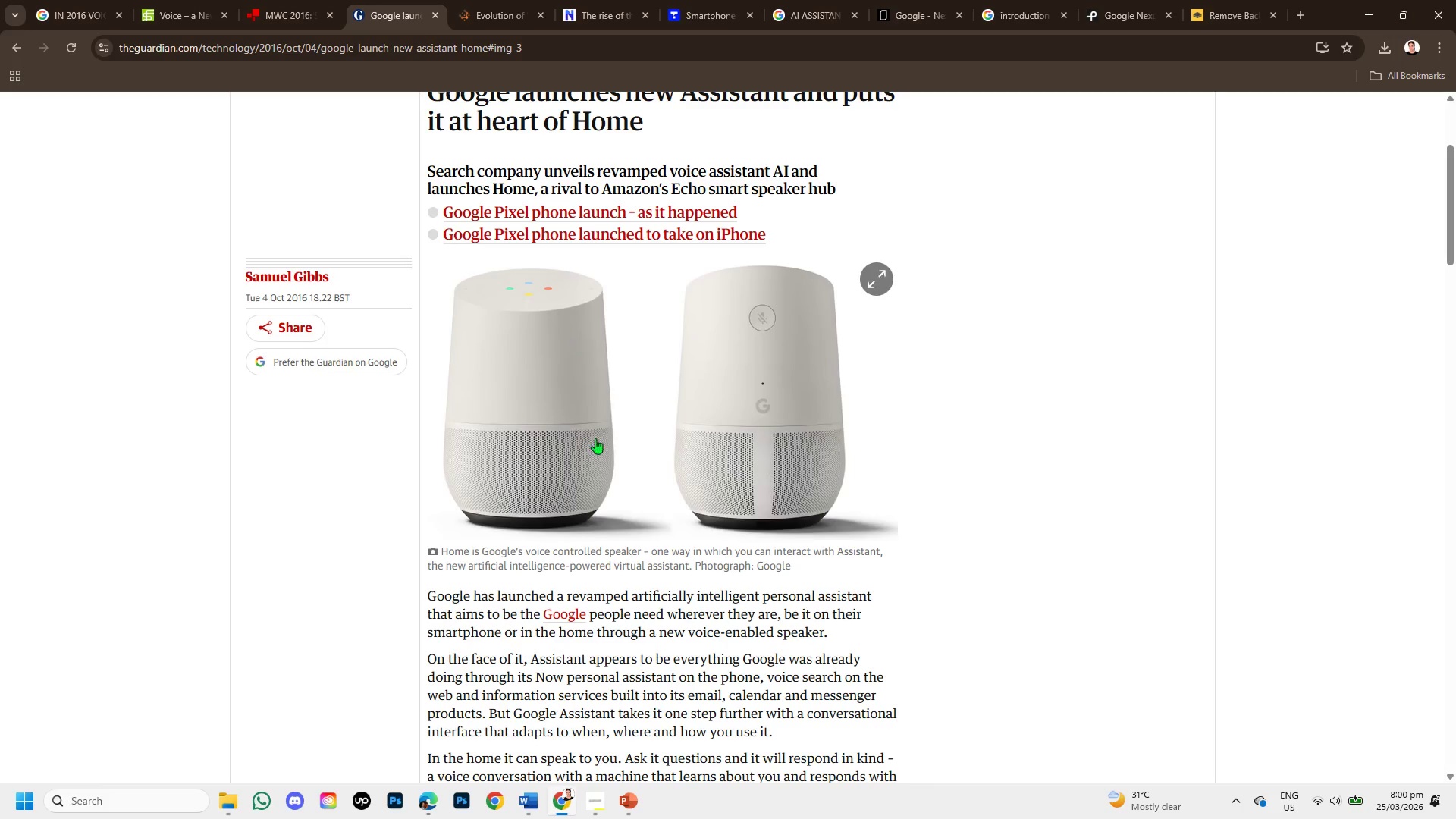 
scroll: coordinate [599, 476], scroll_direction: down, amount: 7.0
 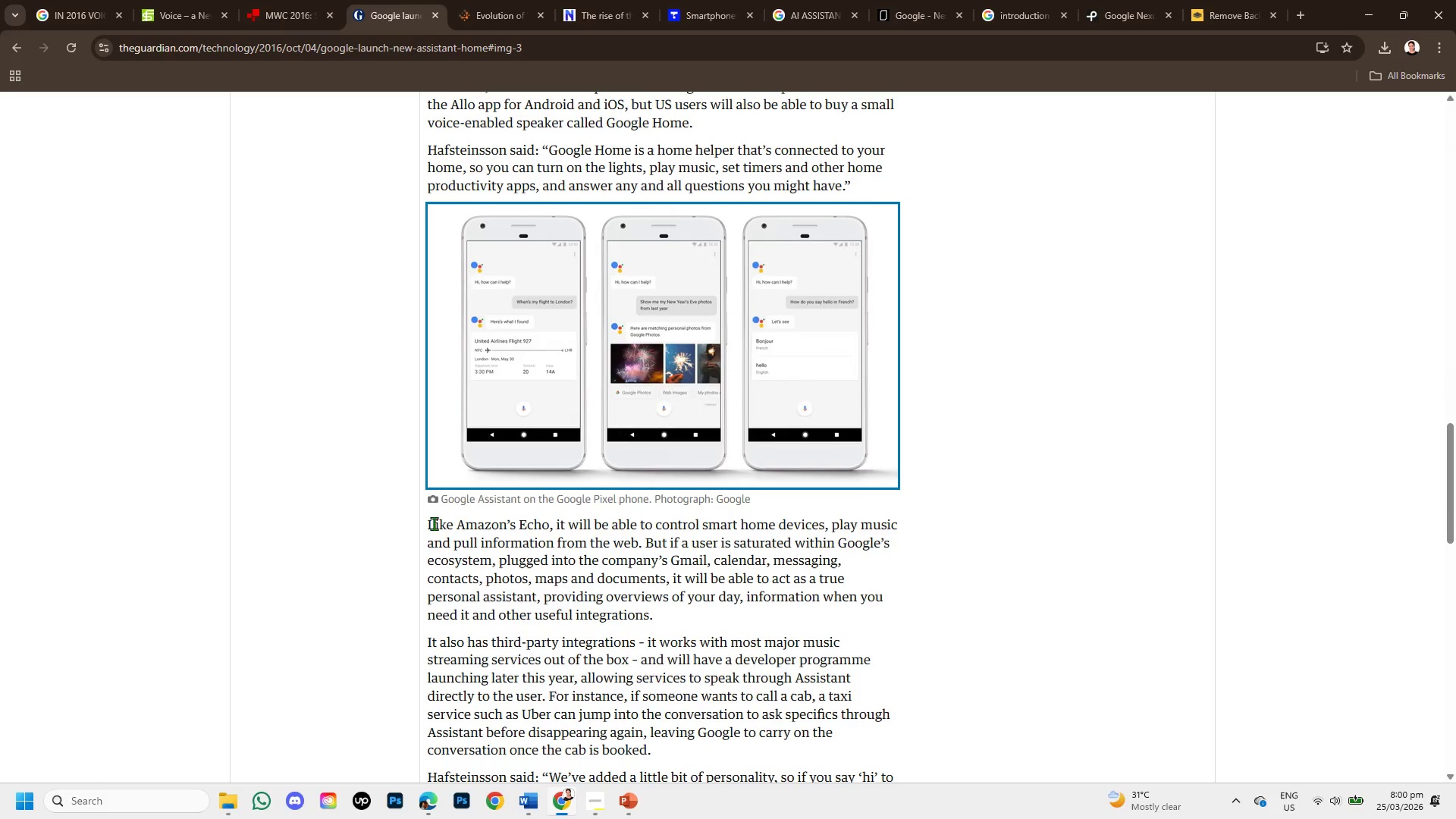 
left_click_drag(start_coordinate=[431, 525], to_coordinate=[646, 544])
 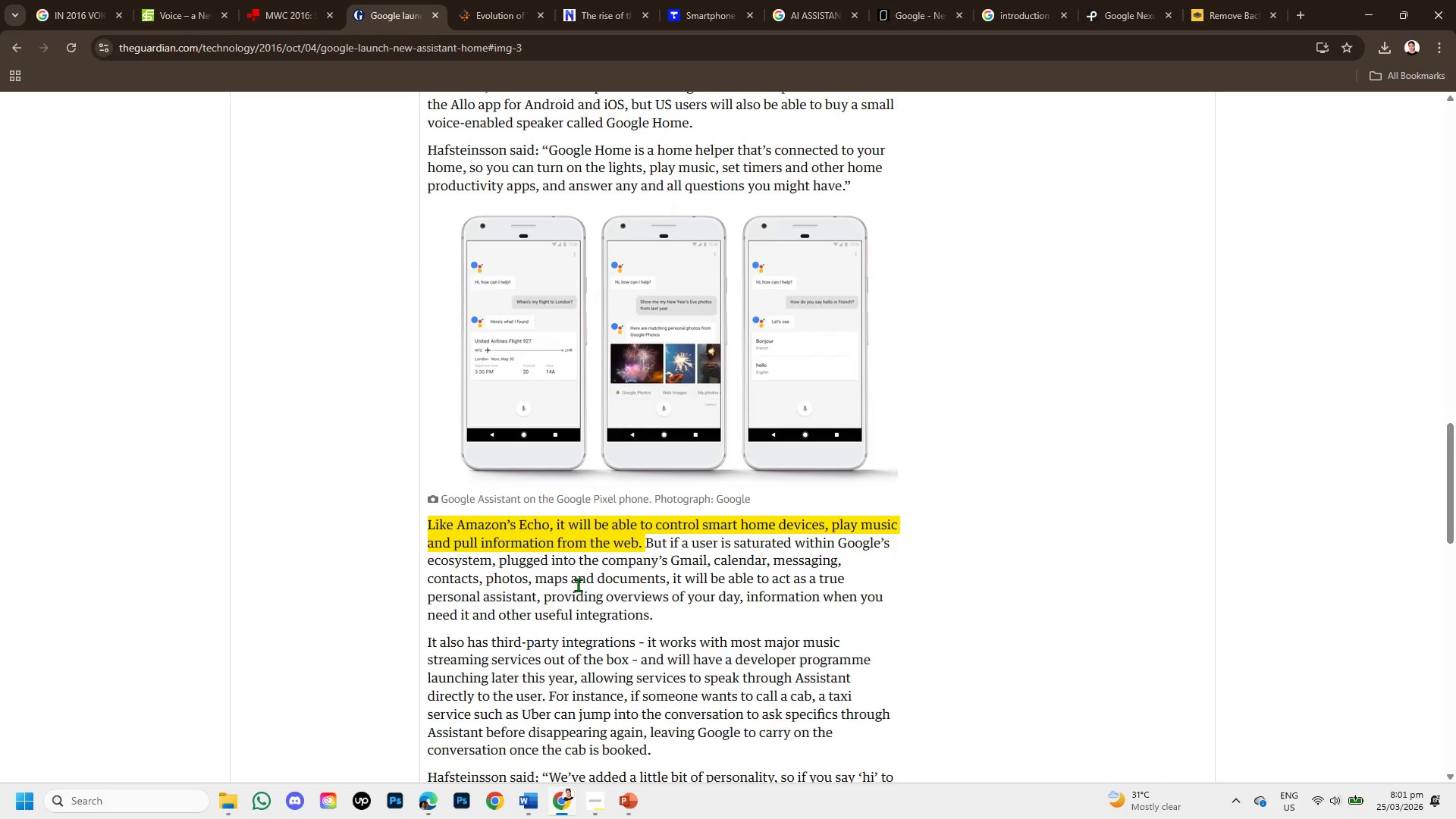 
scroll: coordinate [578, 585], scroll_direction: down, amount: 1.0
 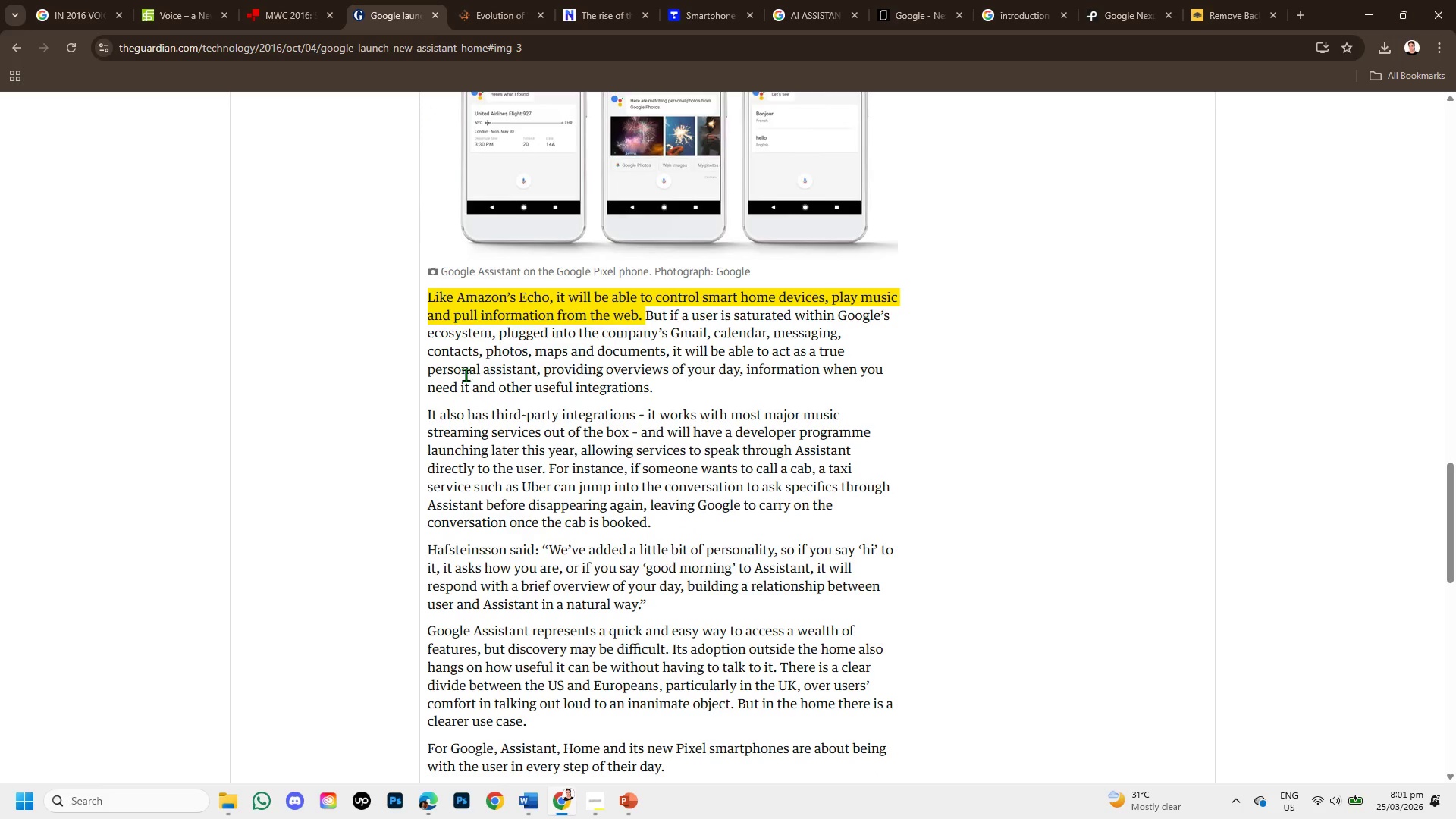 
wait(5.78)
 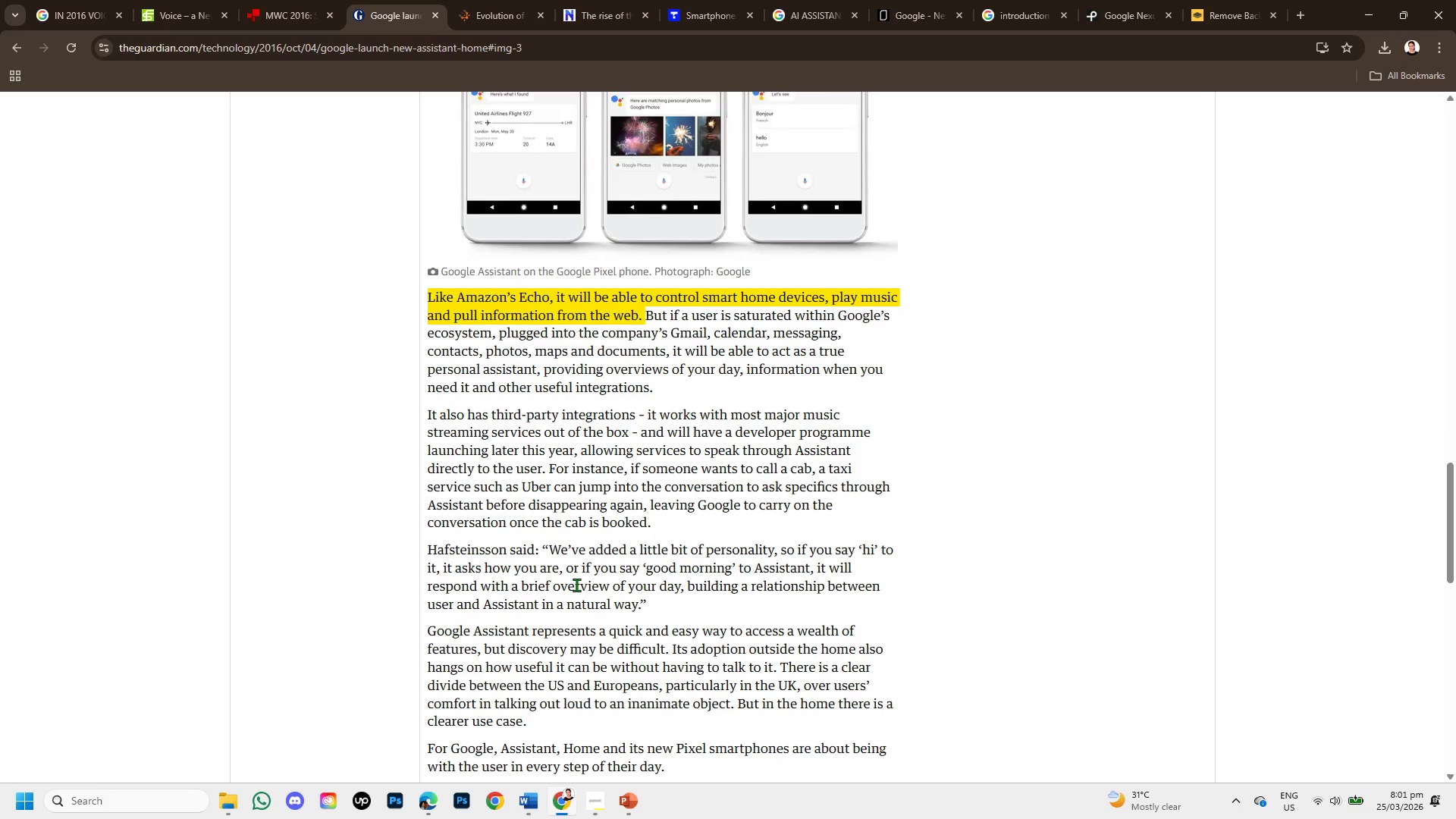 
left_click_drag(start_coordinate=[648, 312], to_coordinate=[802, 319])
 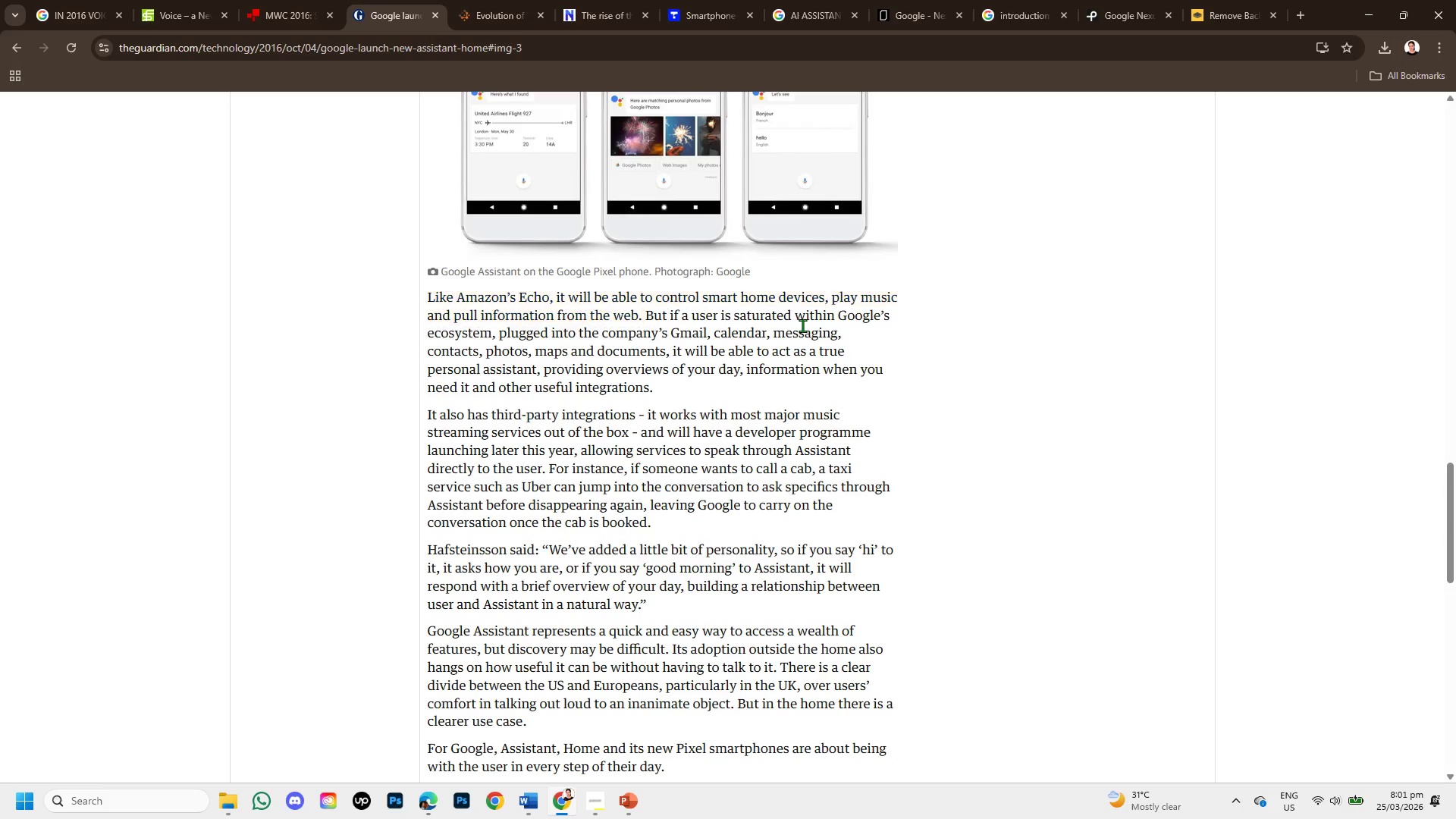 
left_click([802, 325])
 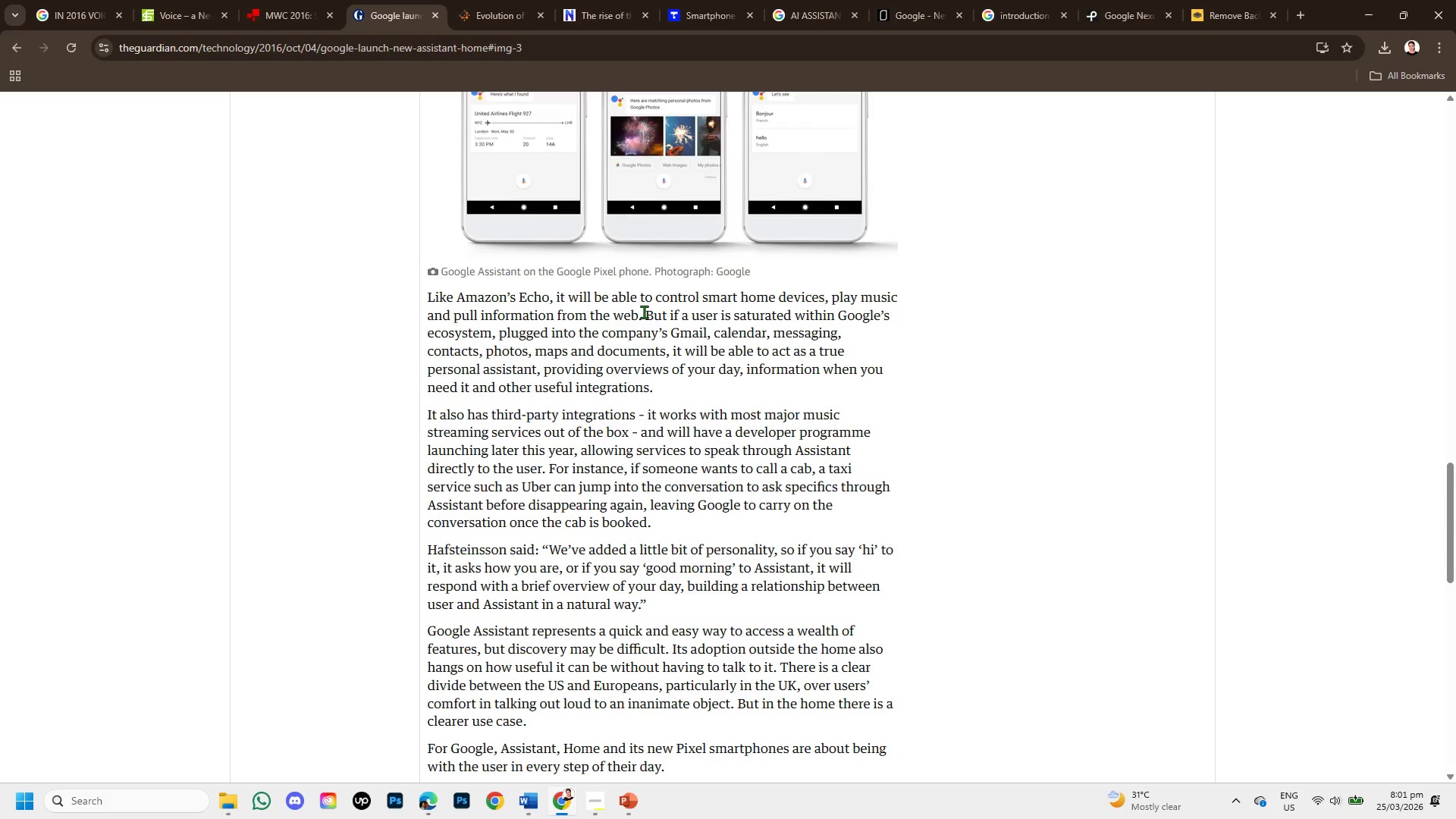 
left_click_drag(start_coordinate=[645, 311], to_coordinate=[767, 382])
 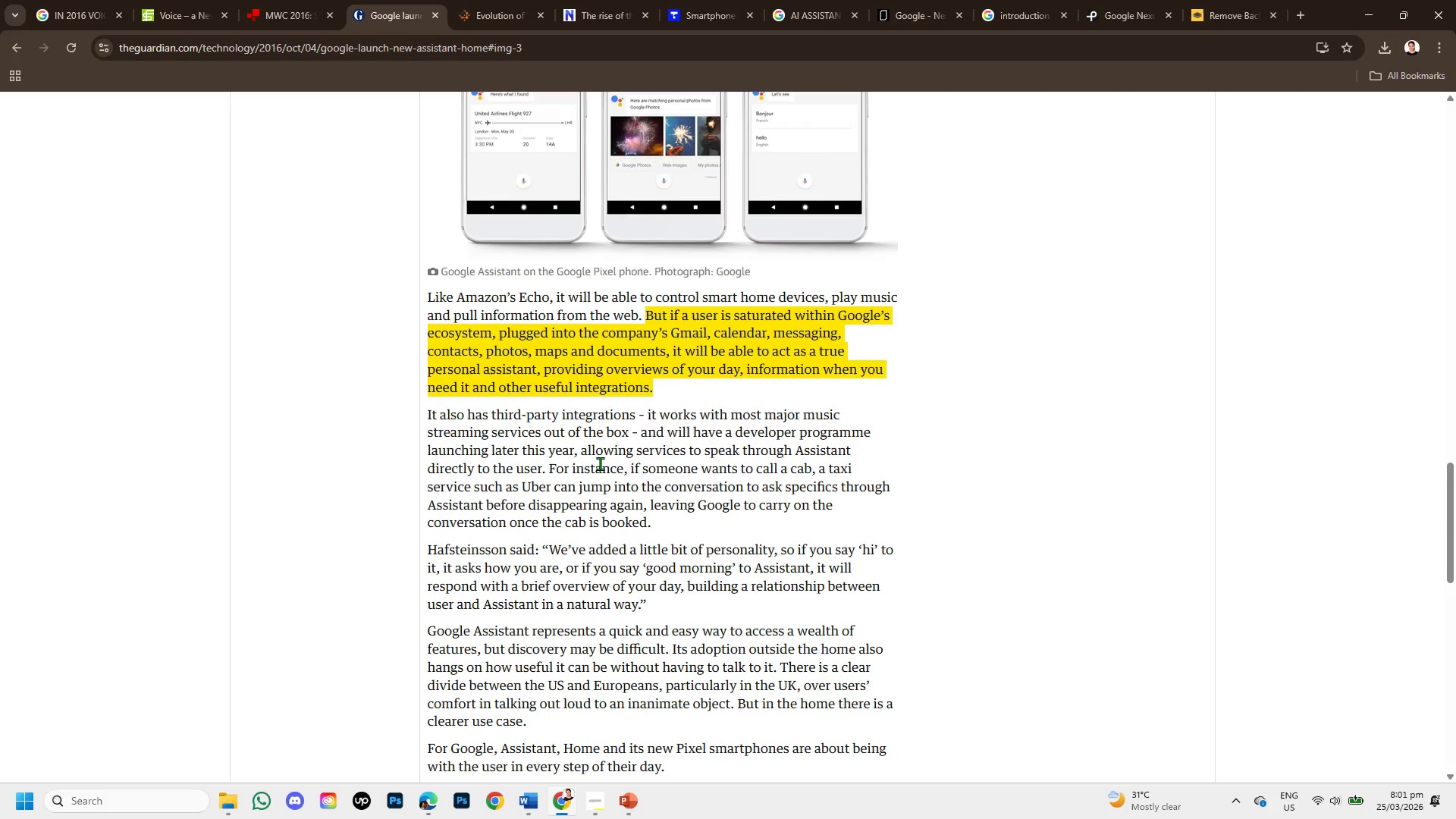 
wait(6.45)
 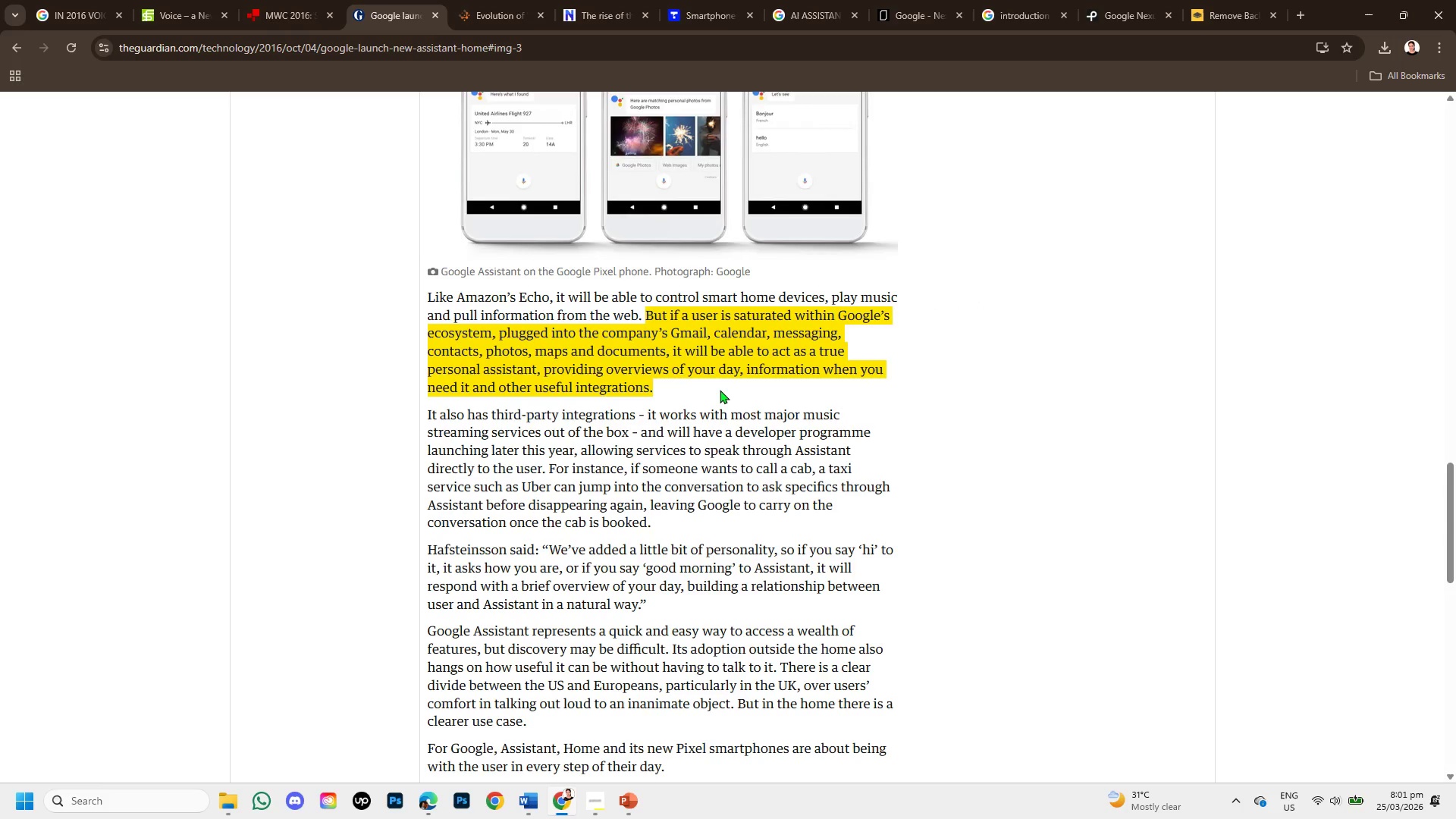 
scroll: coordinate [605, 486], scroll_direction: down, amount: 1.0
 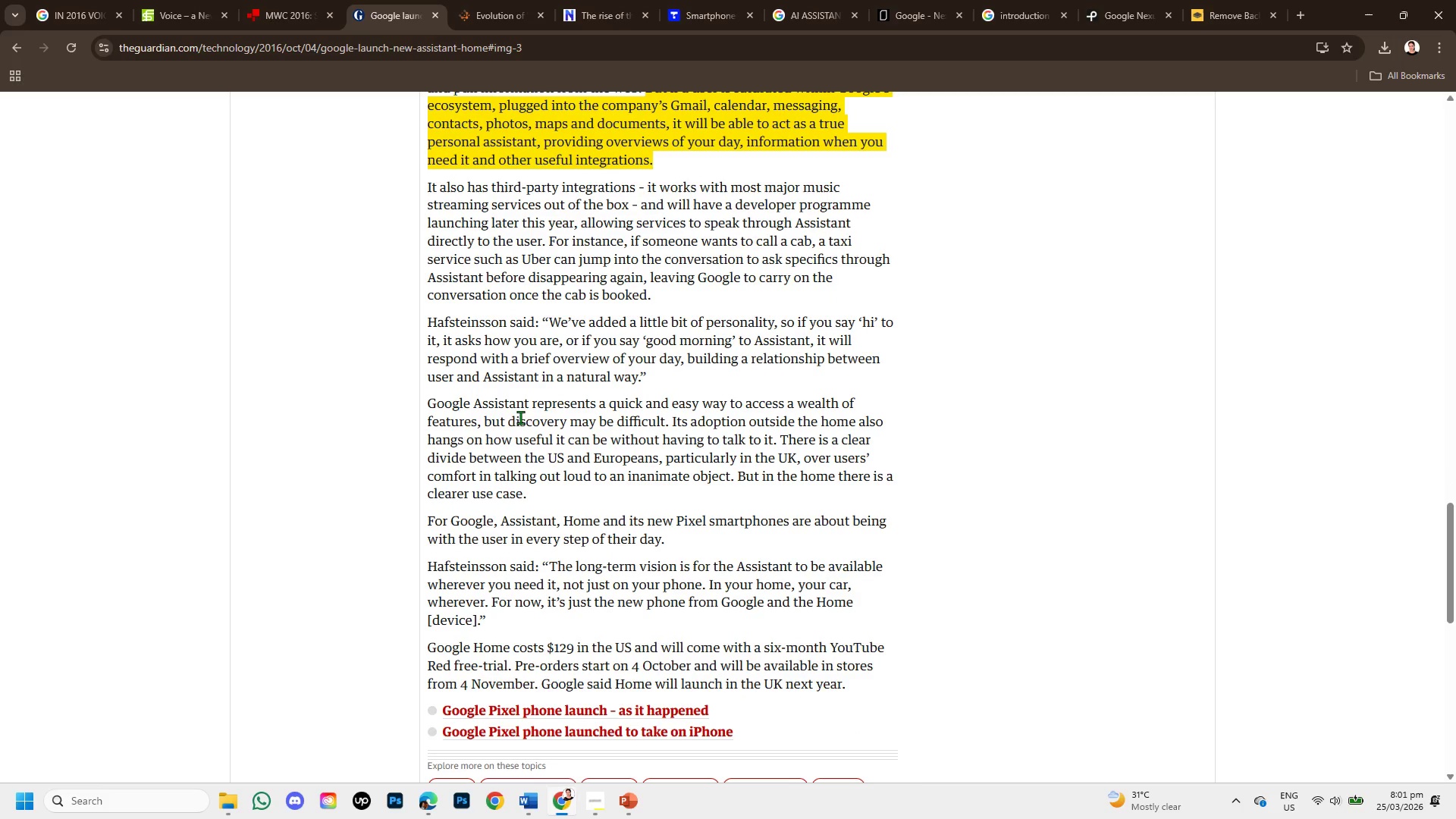 
wait(8.78)
 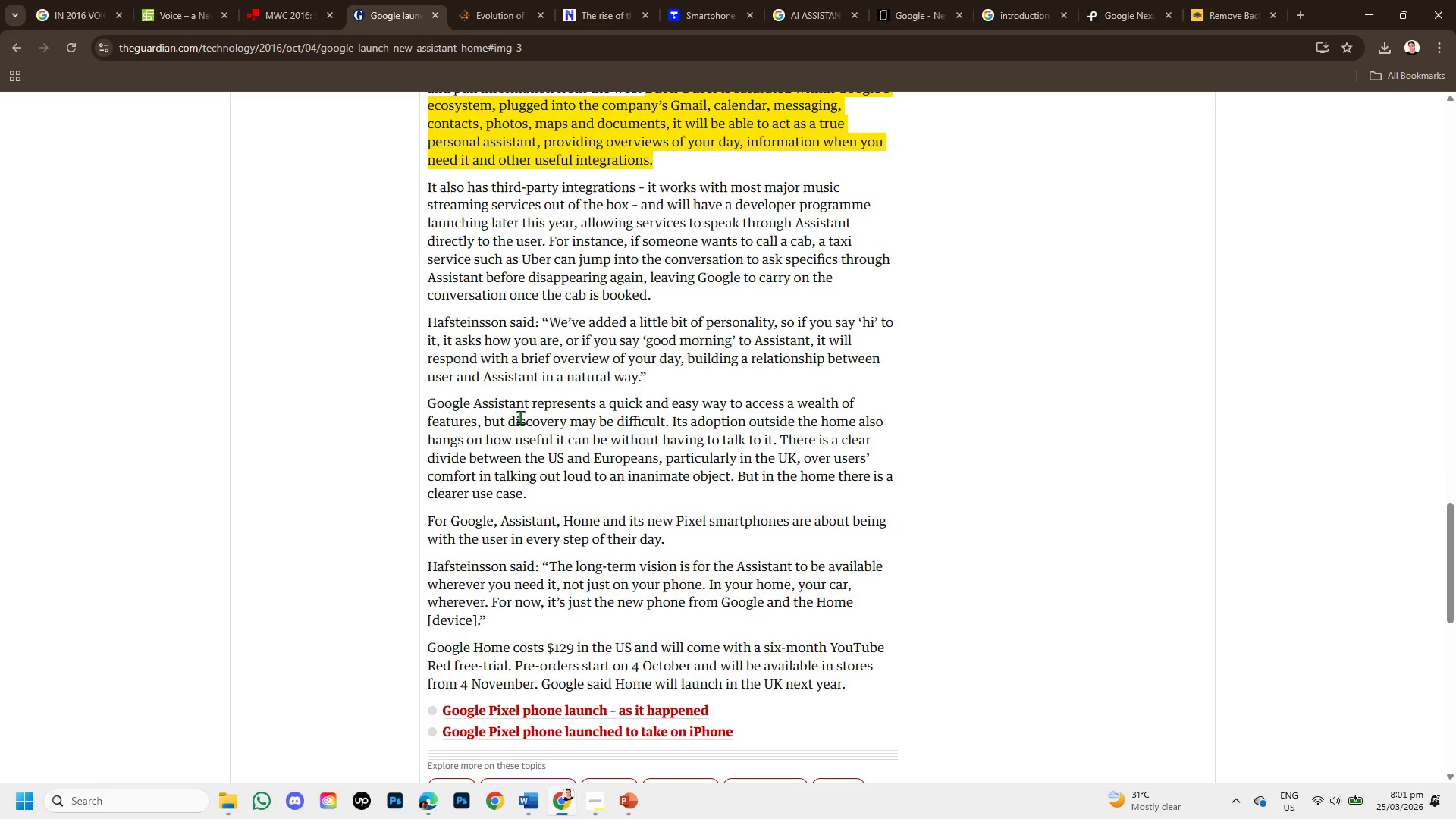 
left_click([1260, 5])
 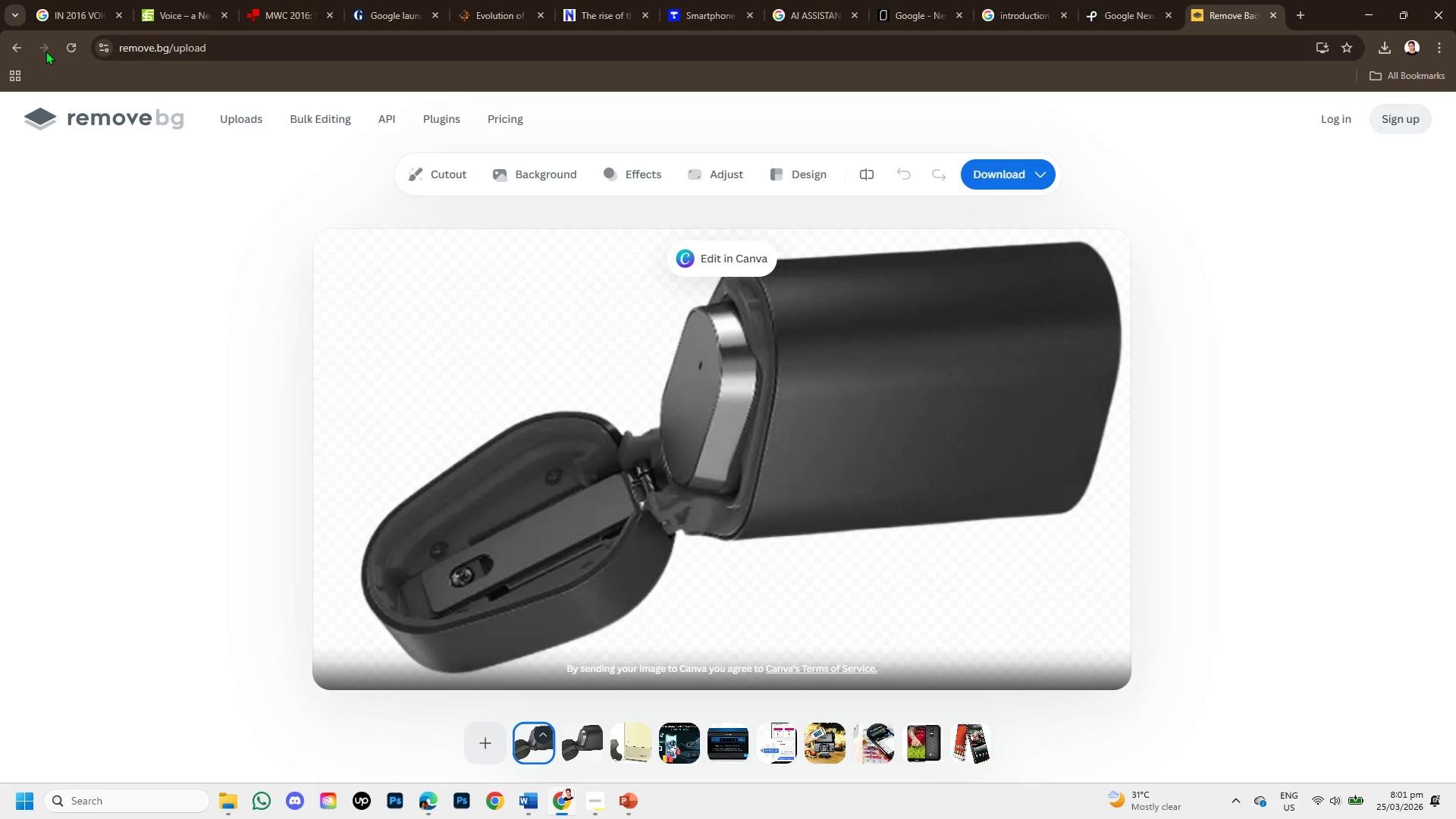 
left_click([14, 44])
 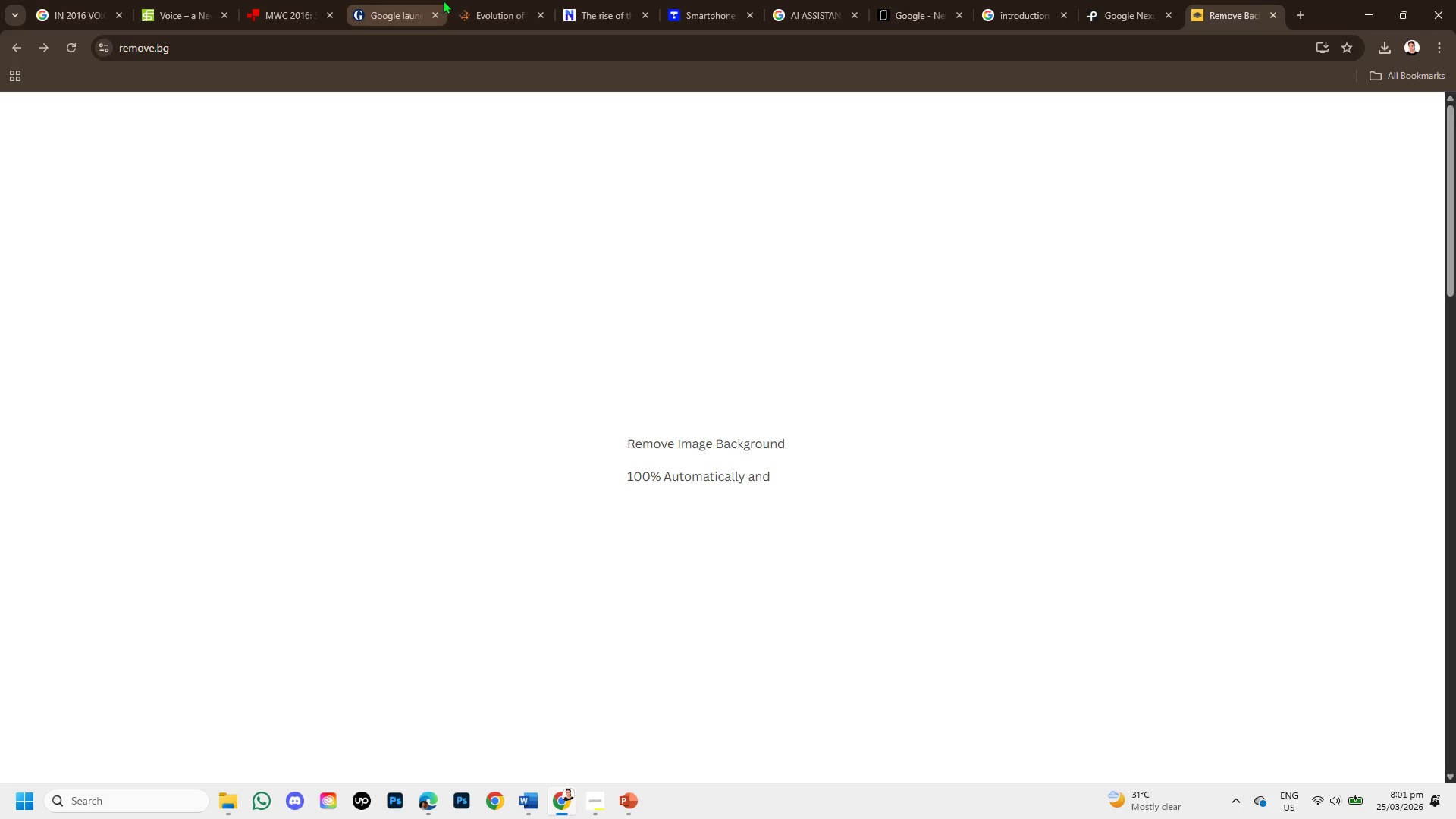 
left_click([400, 10])
 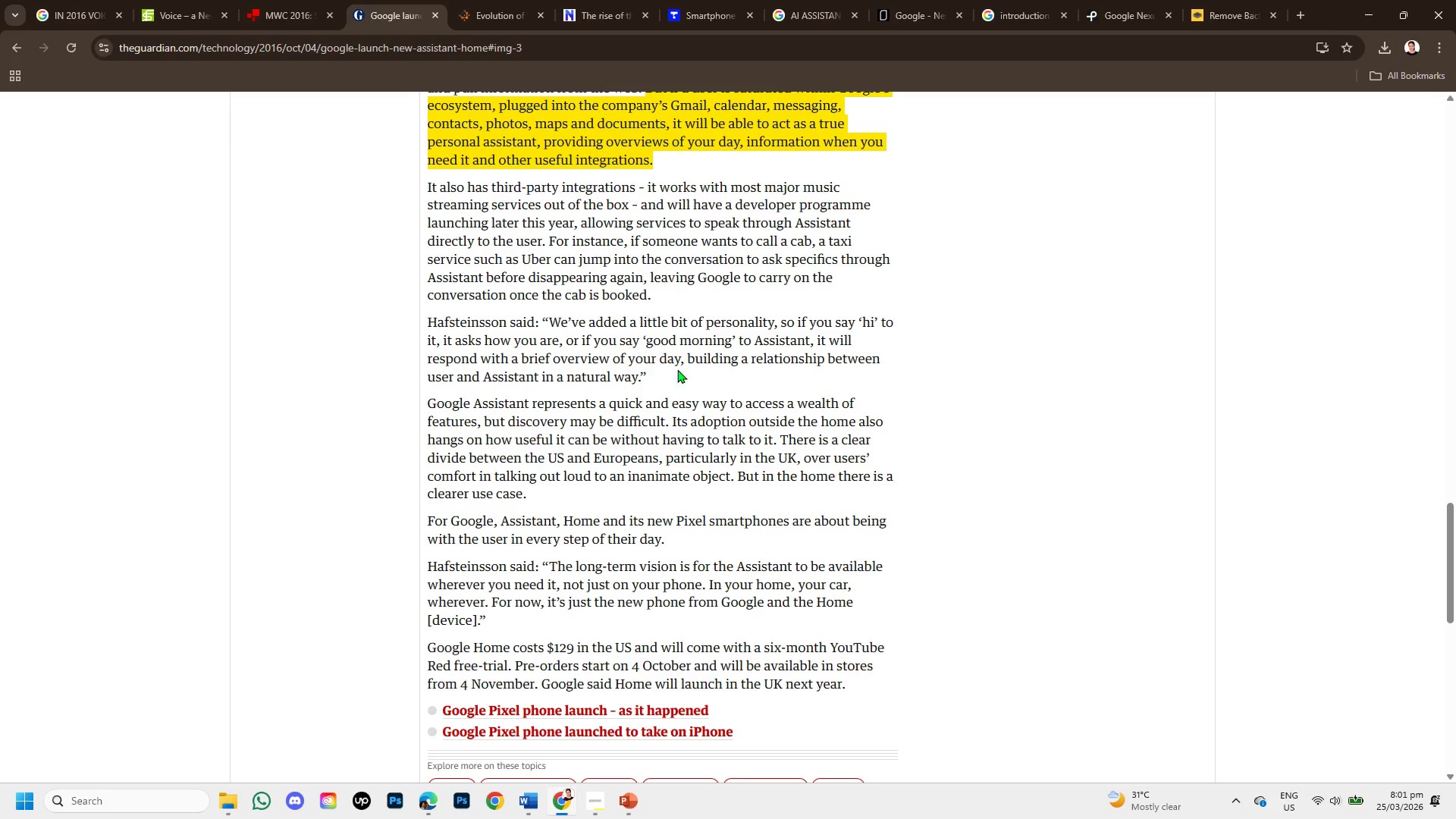 
scroll: coordinate [679, 370], scroll_direction: up, amount: 3.0
 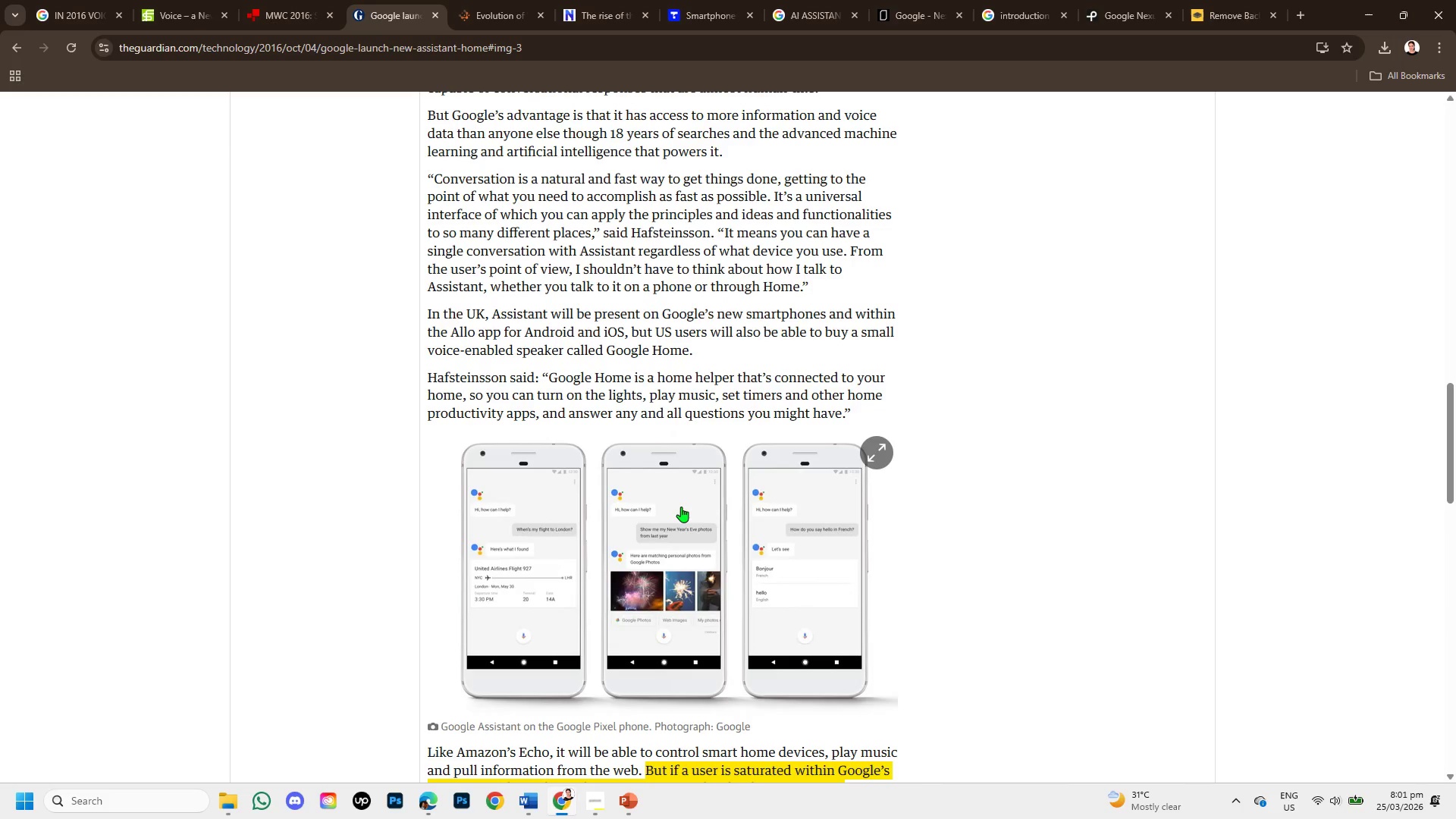 
right_click([681, 507])
 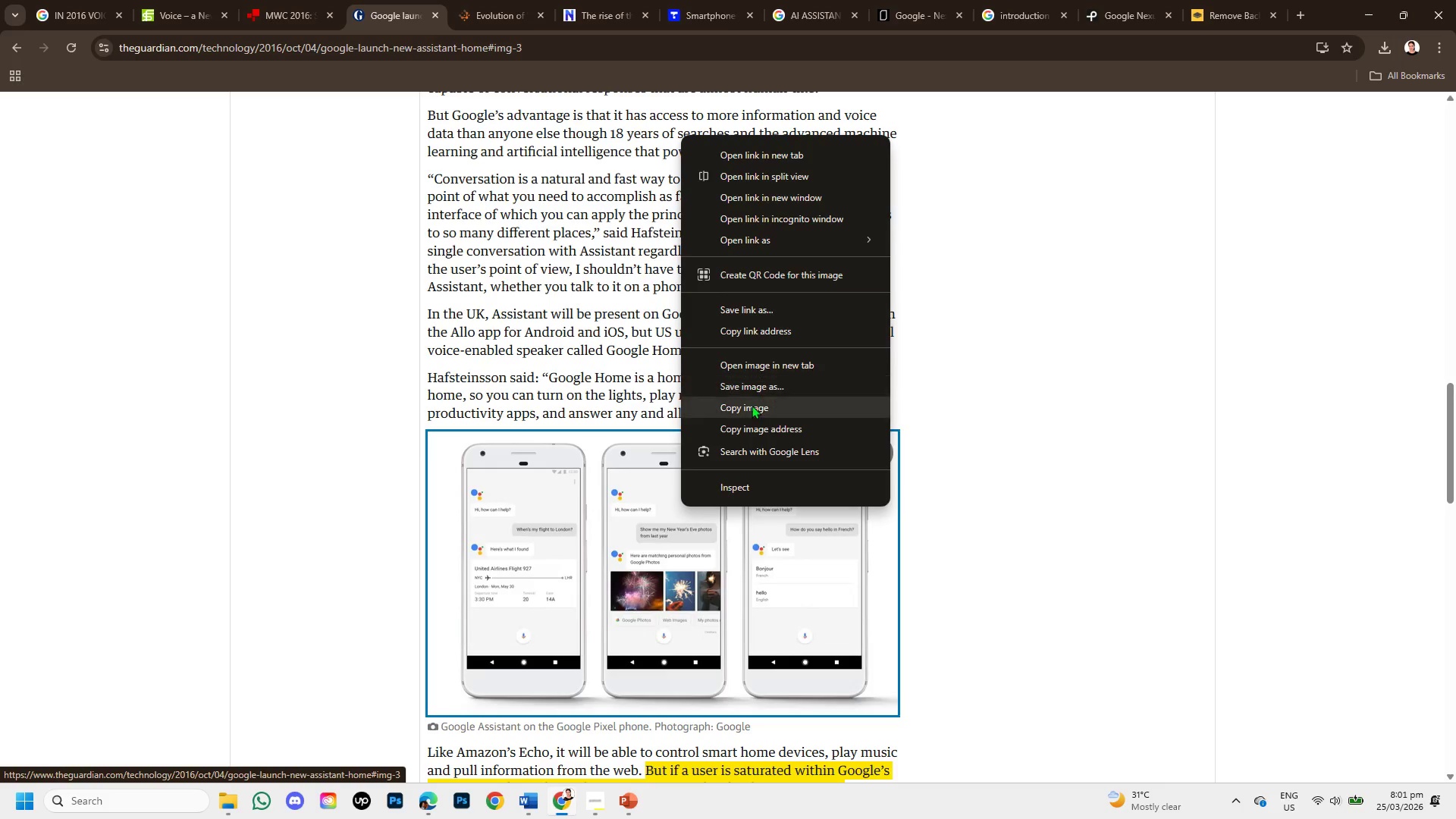 
left_click([752, 409])
 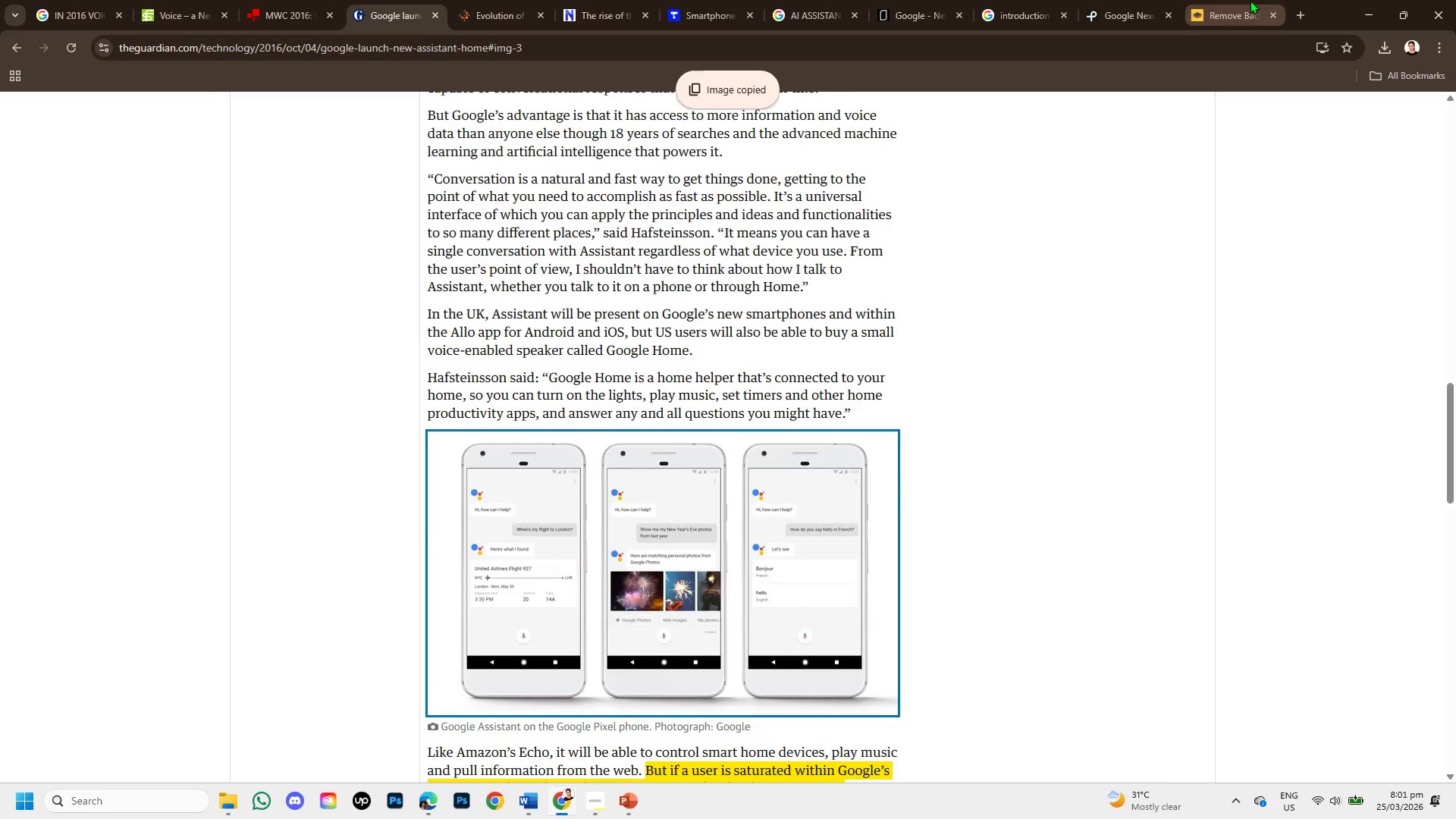 
left_click([1250, 0])
 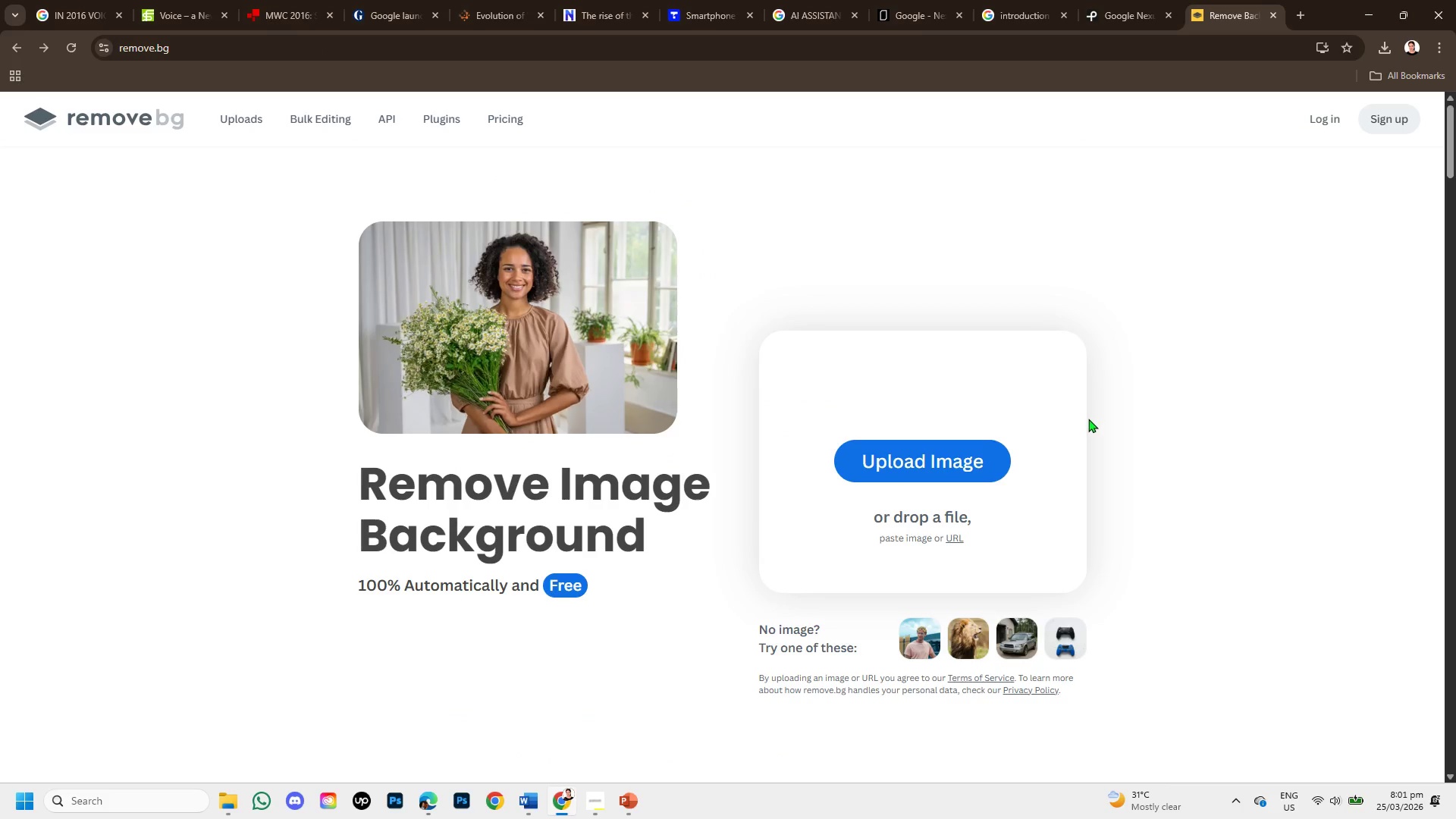 
key(Control+ControlLeft)
 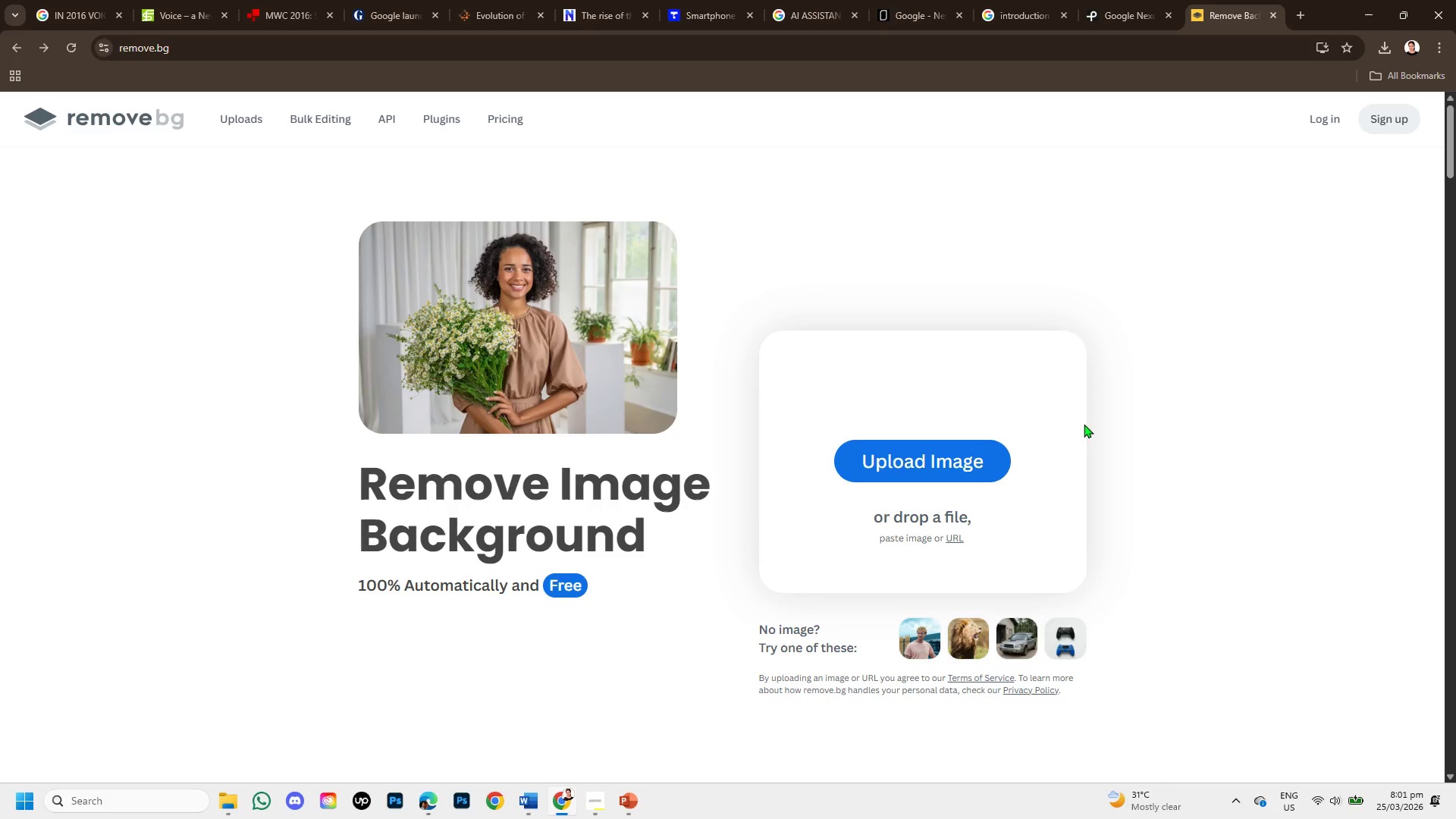 
key(Control+ControlLeft)
 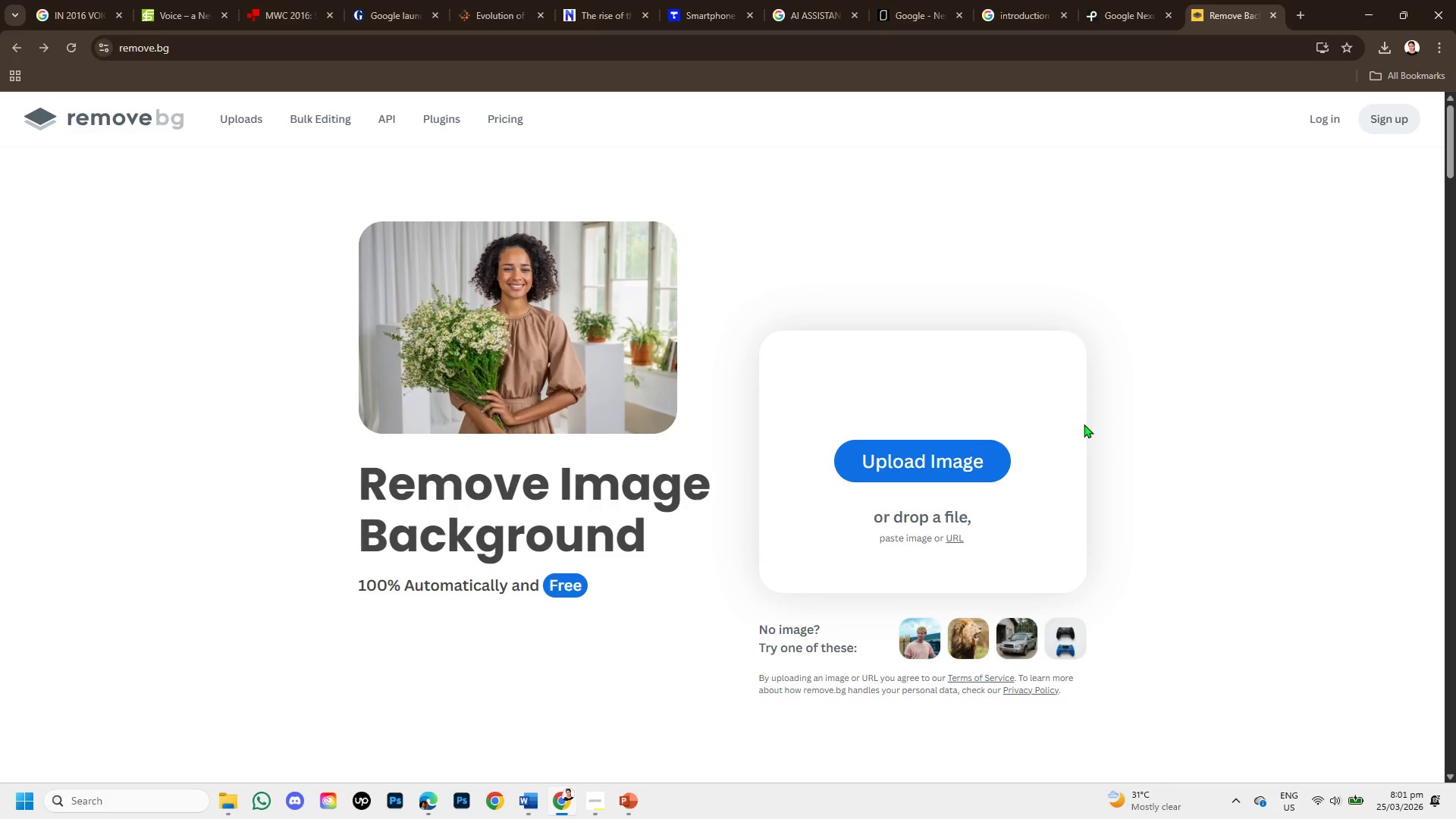 
key(Control+V)
 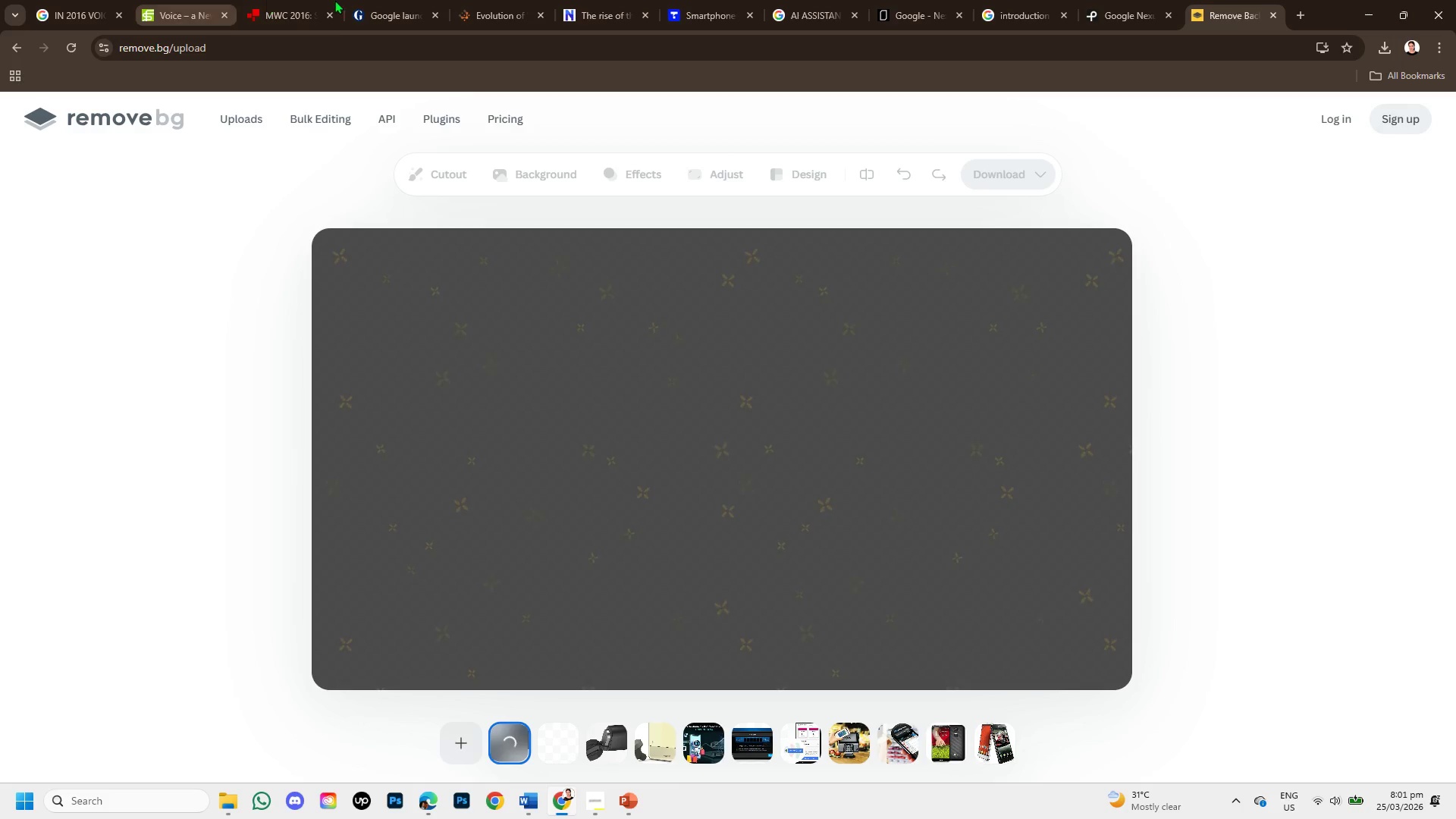 
mouse_move([428, 34])
 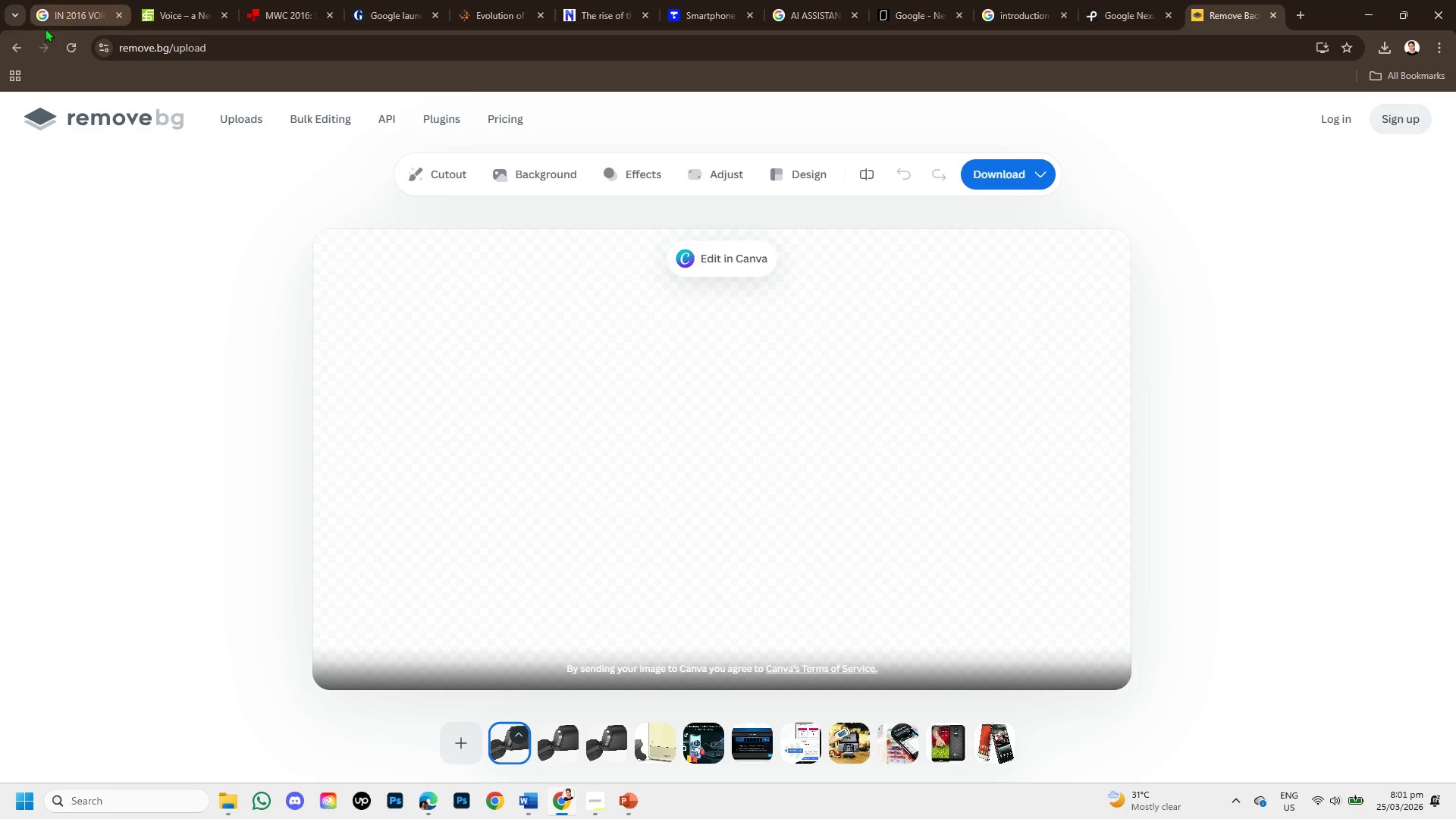 
left_click([11, 47])
 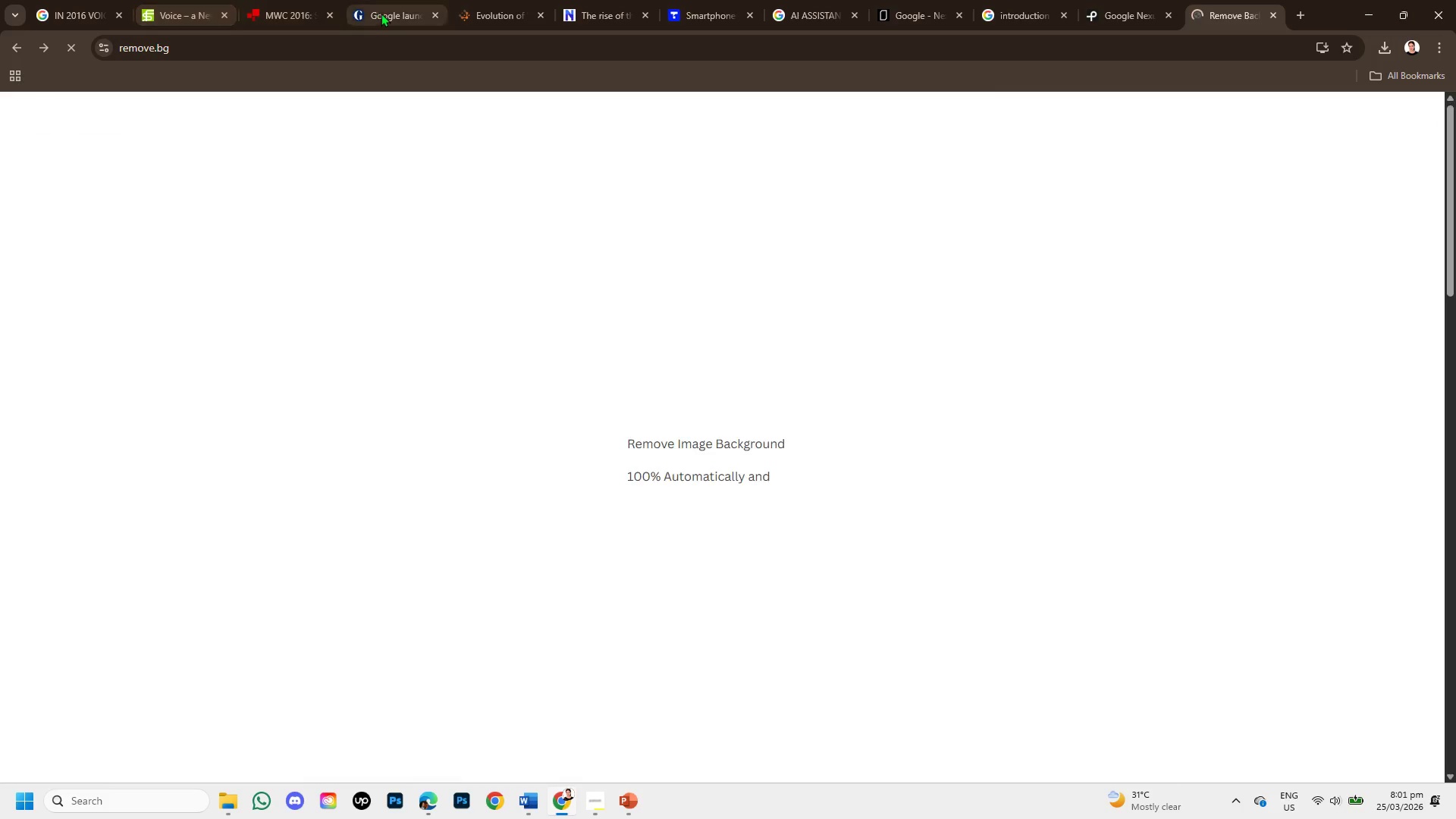 
left_click([386, 11])
 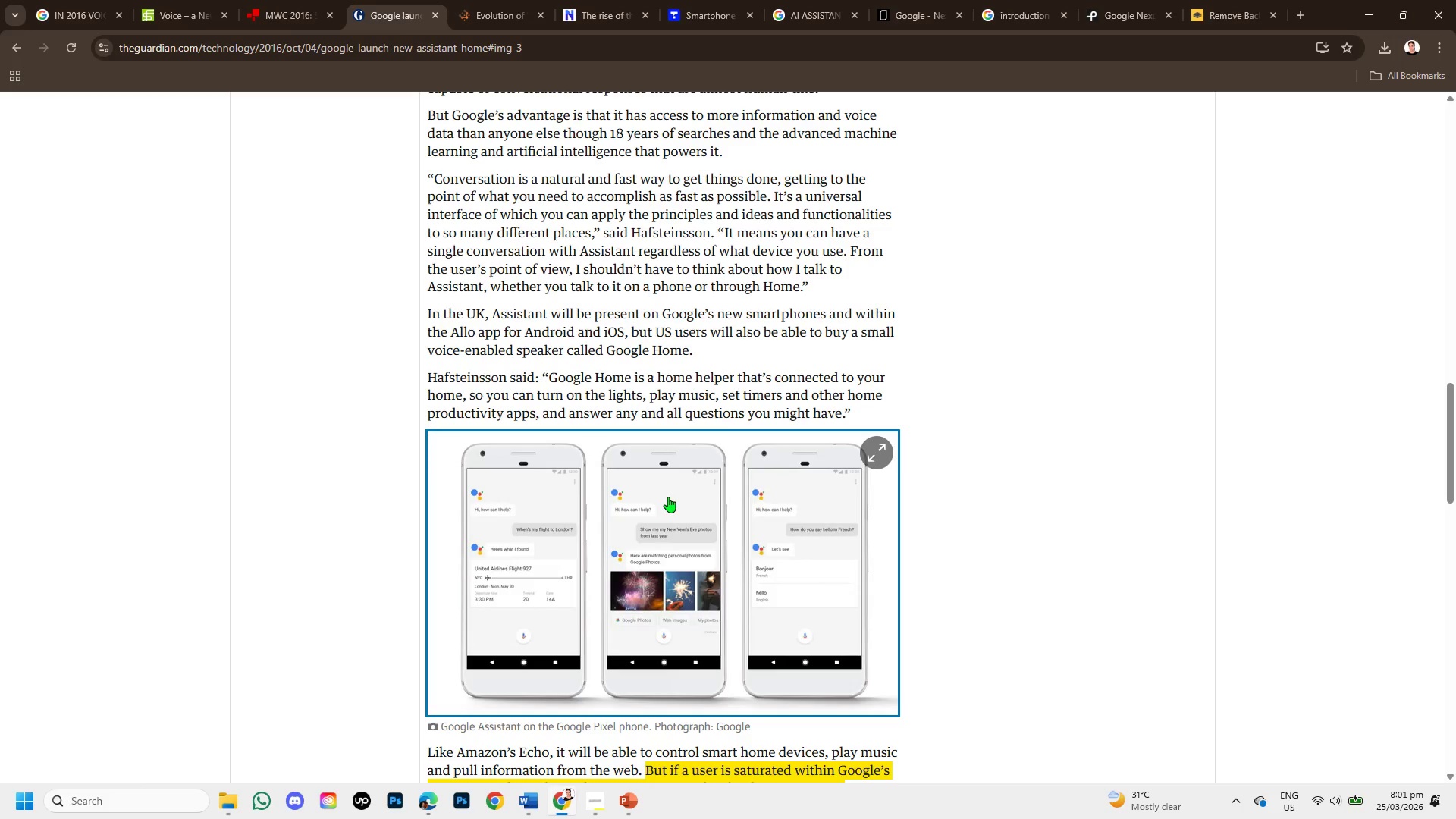 
right_click([668, 497])
 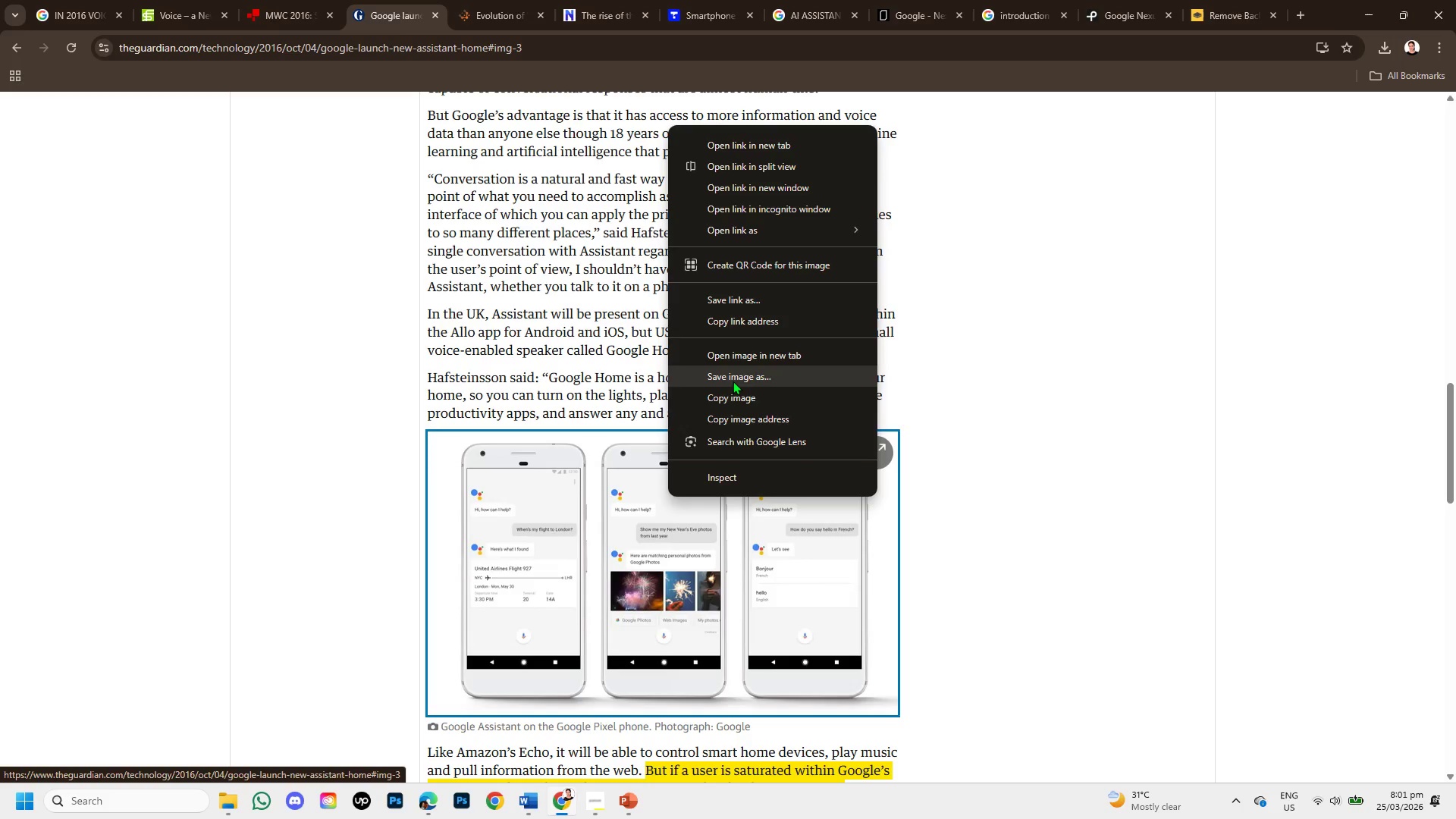 
left_click([733, 381])
 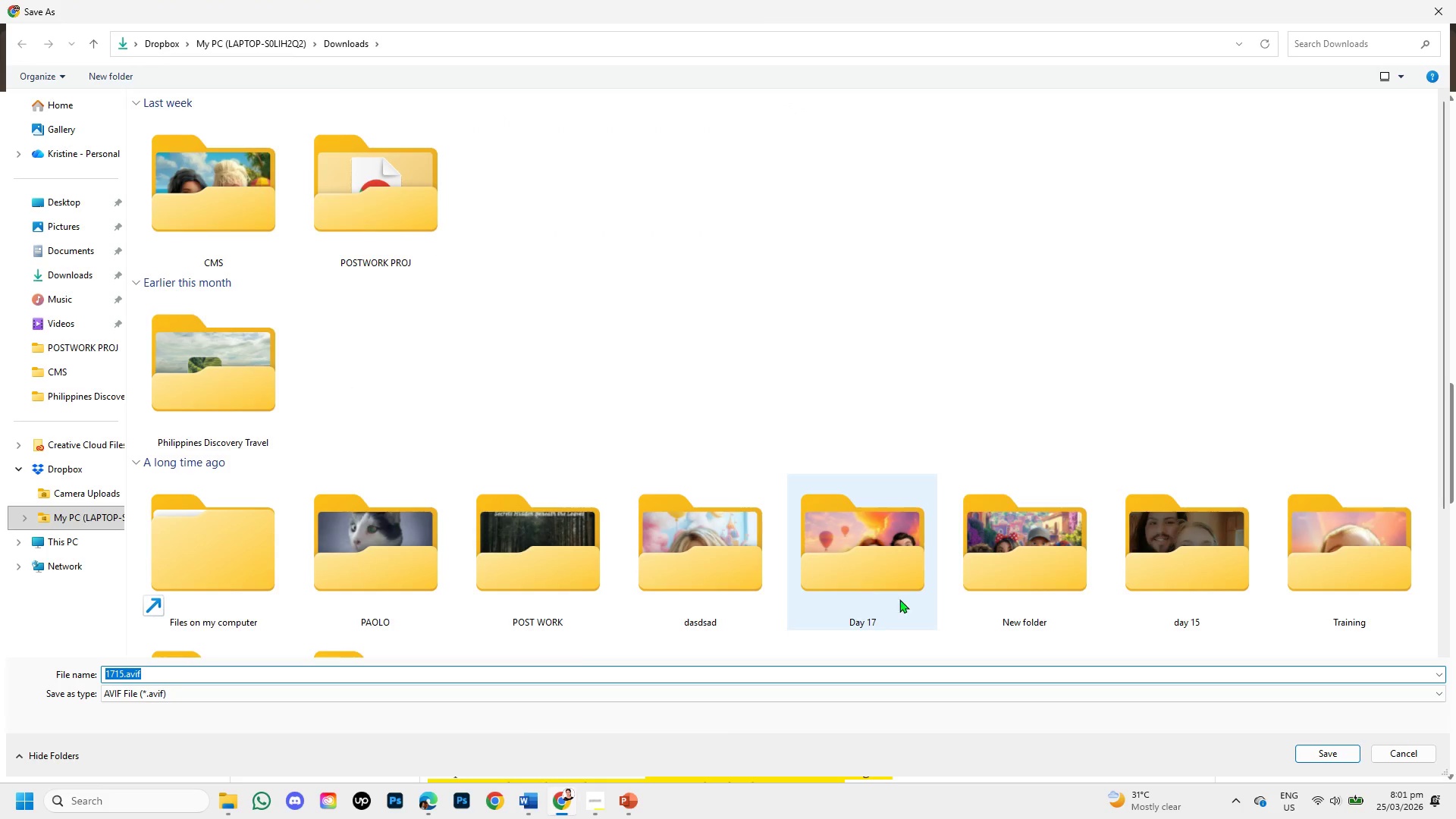 
left_click([1335, 753])
 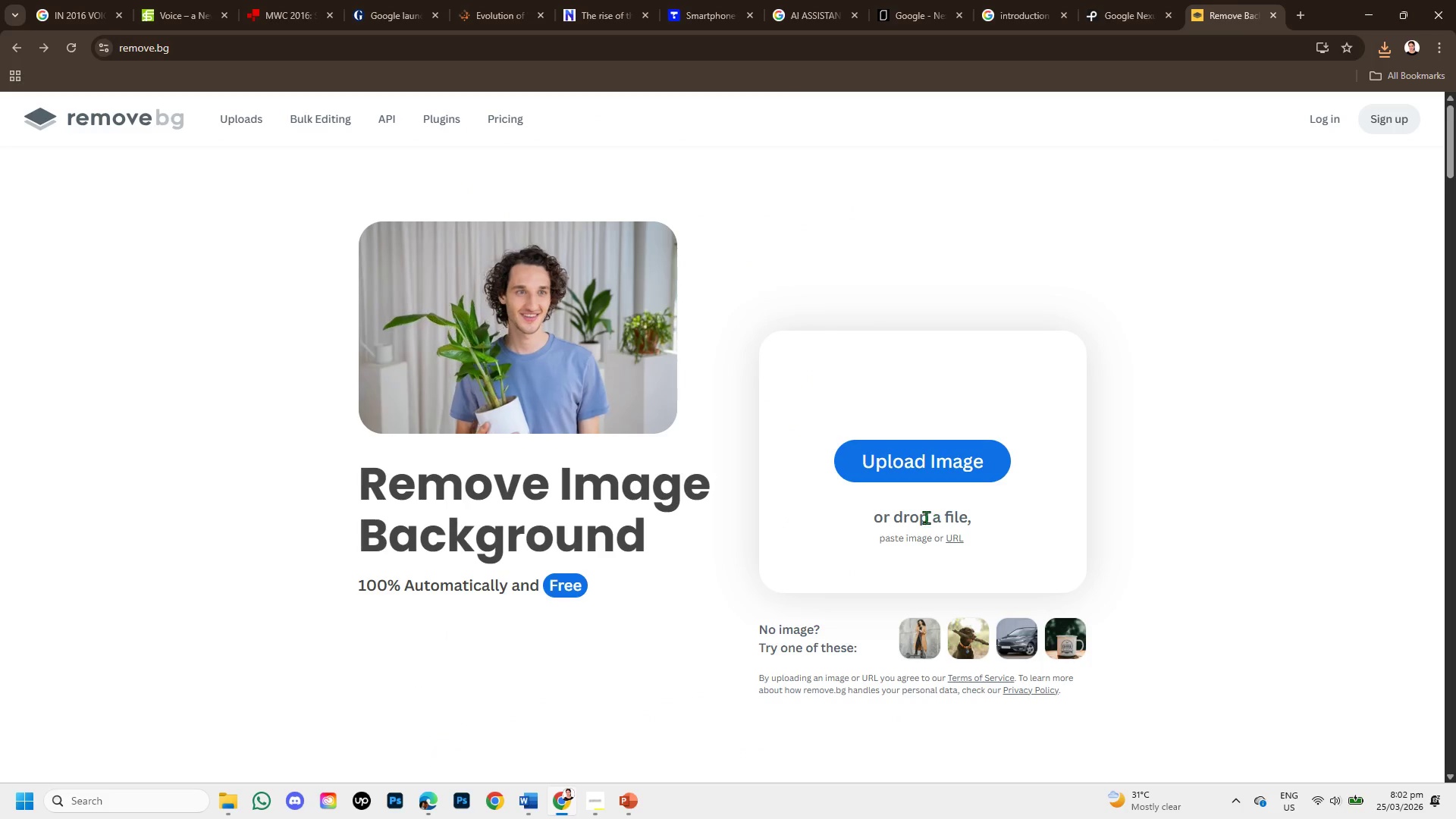 
left_click([904, 461])
 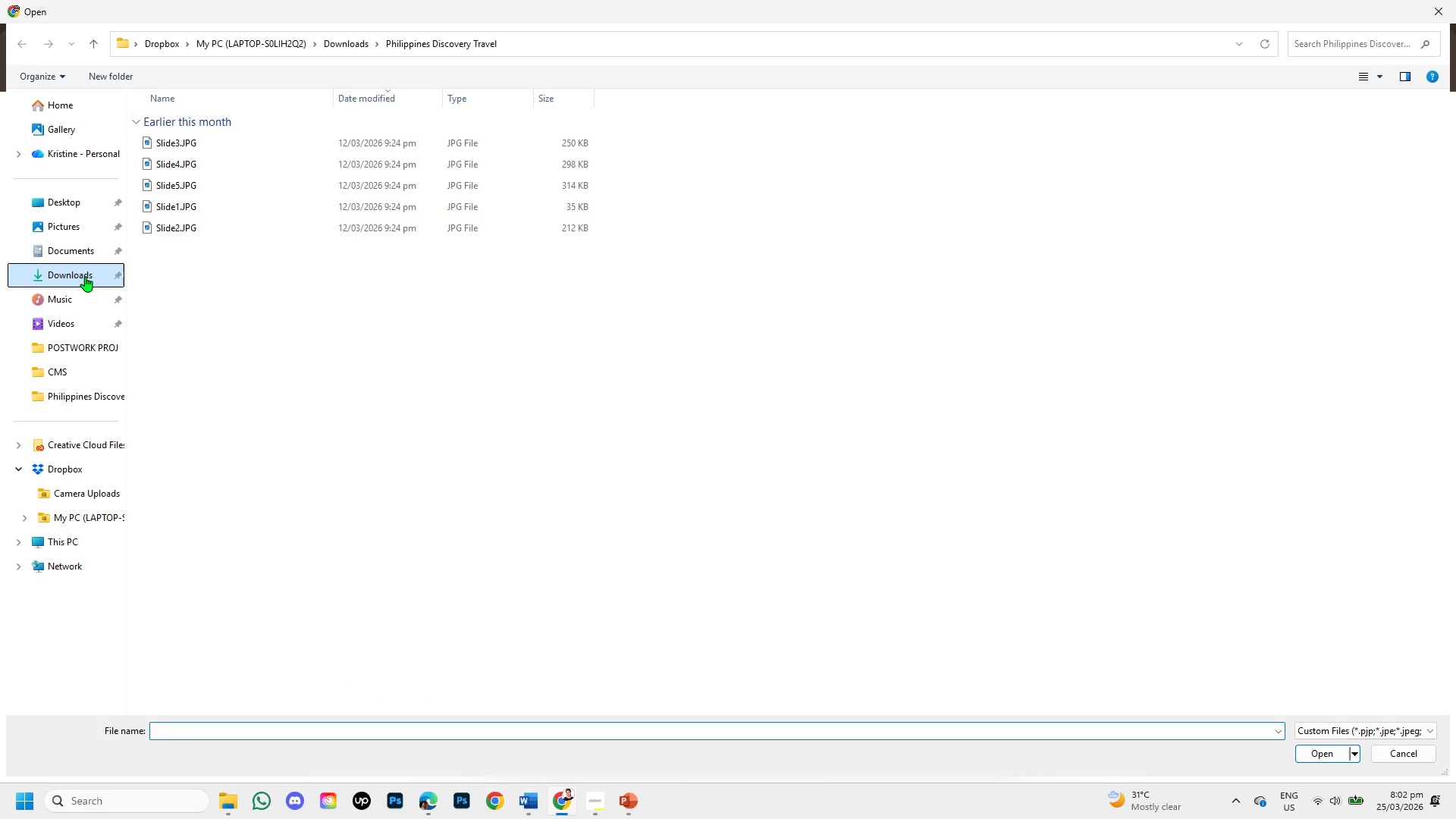 
wait(5.53)
 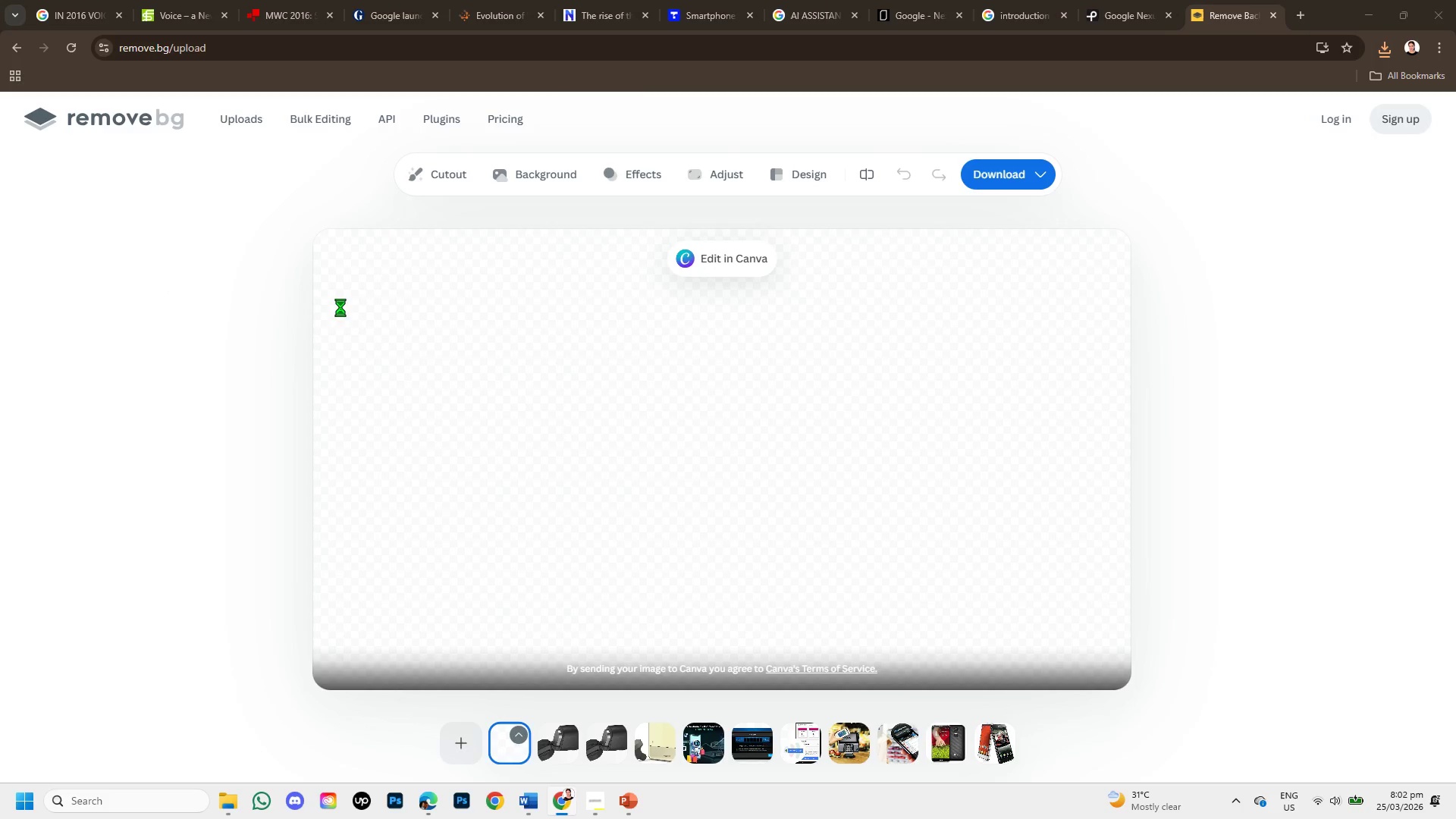 
scroll: coordinate [326, 275], scroll_direction: up, amount: 10.0
 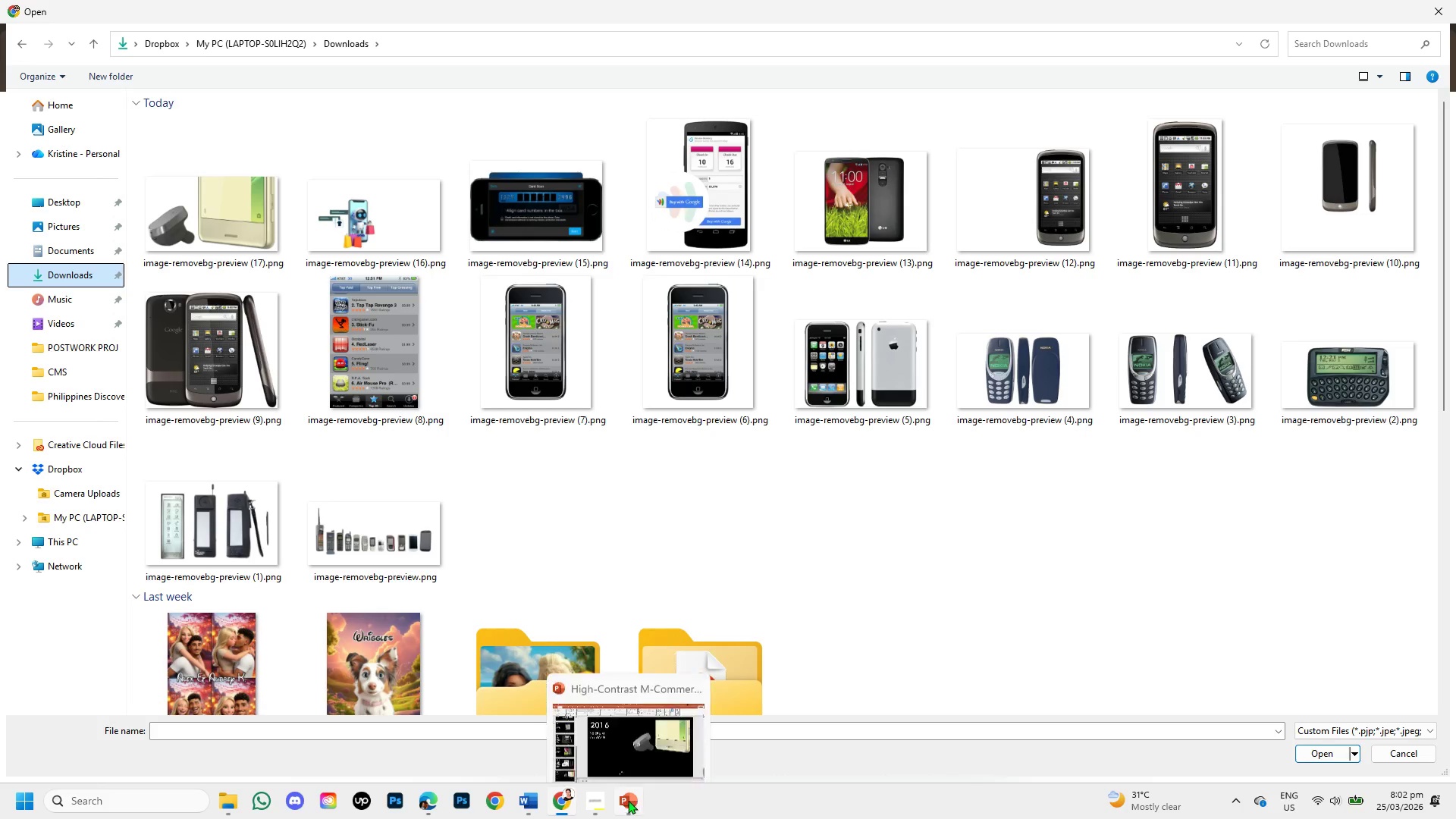 
wait(8.27)
 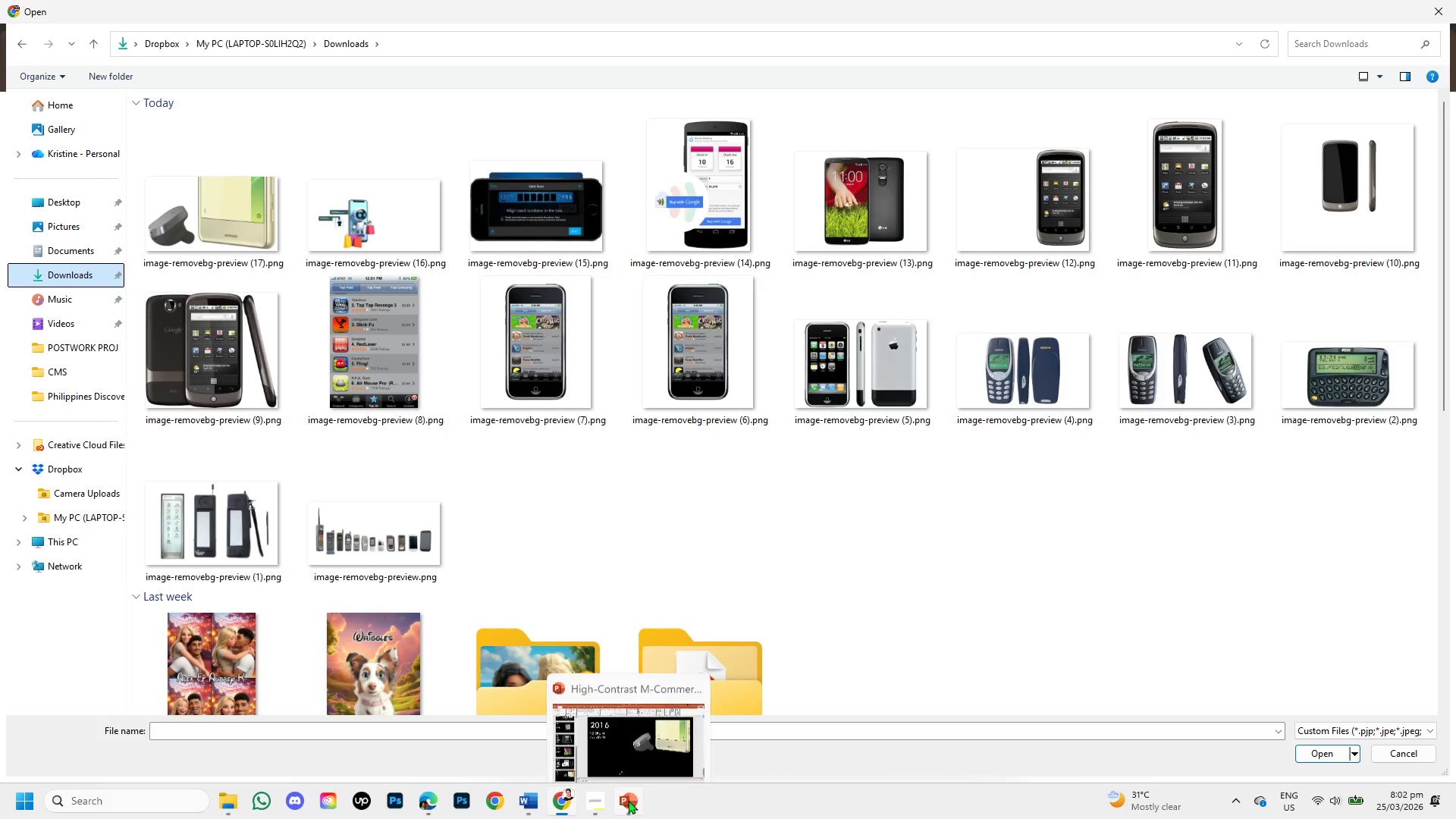 
left_click([1407, 756])
 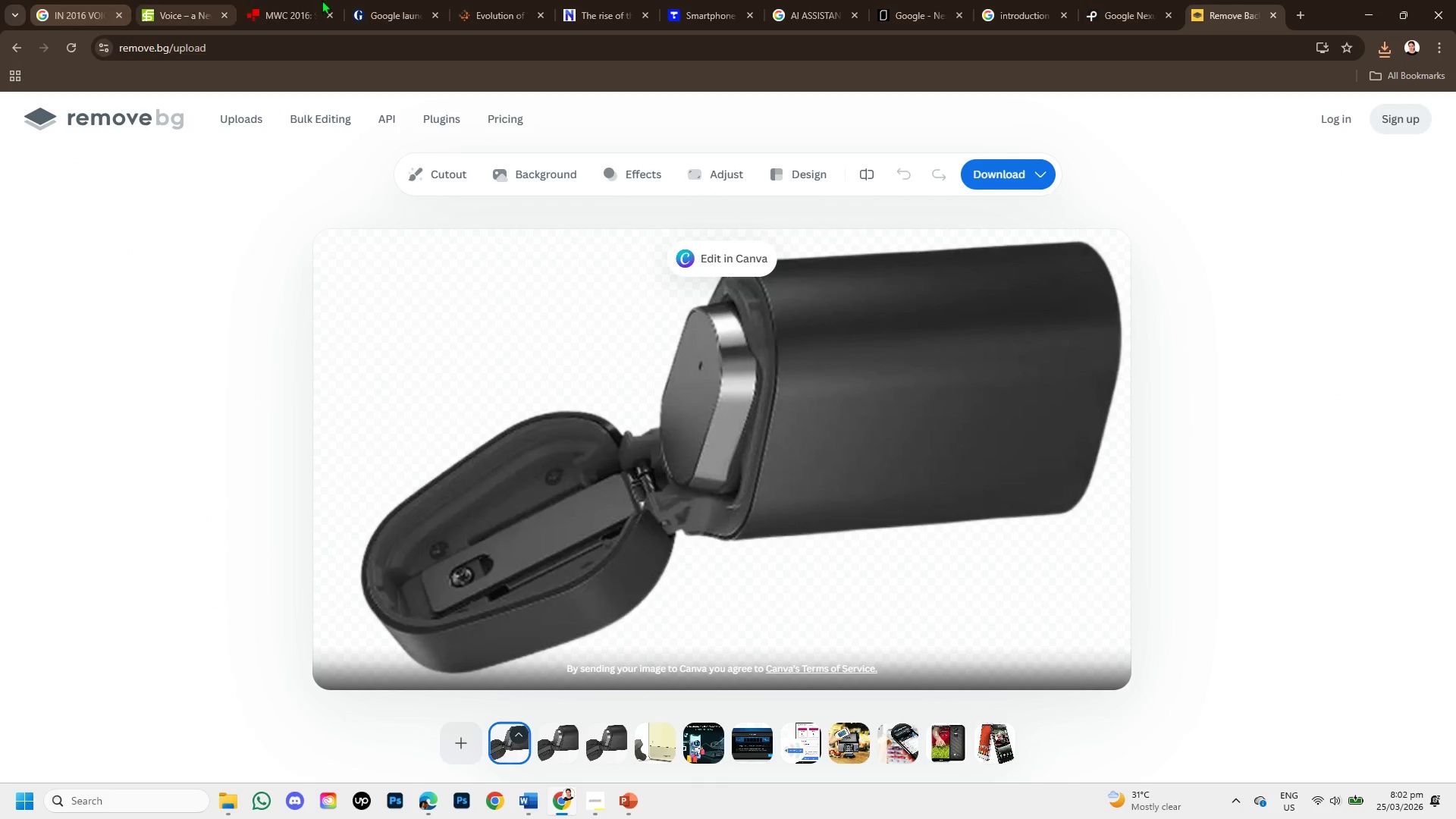 
left_click([397, 0])
 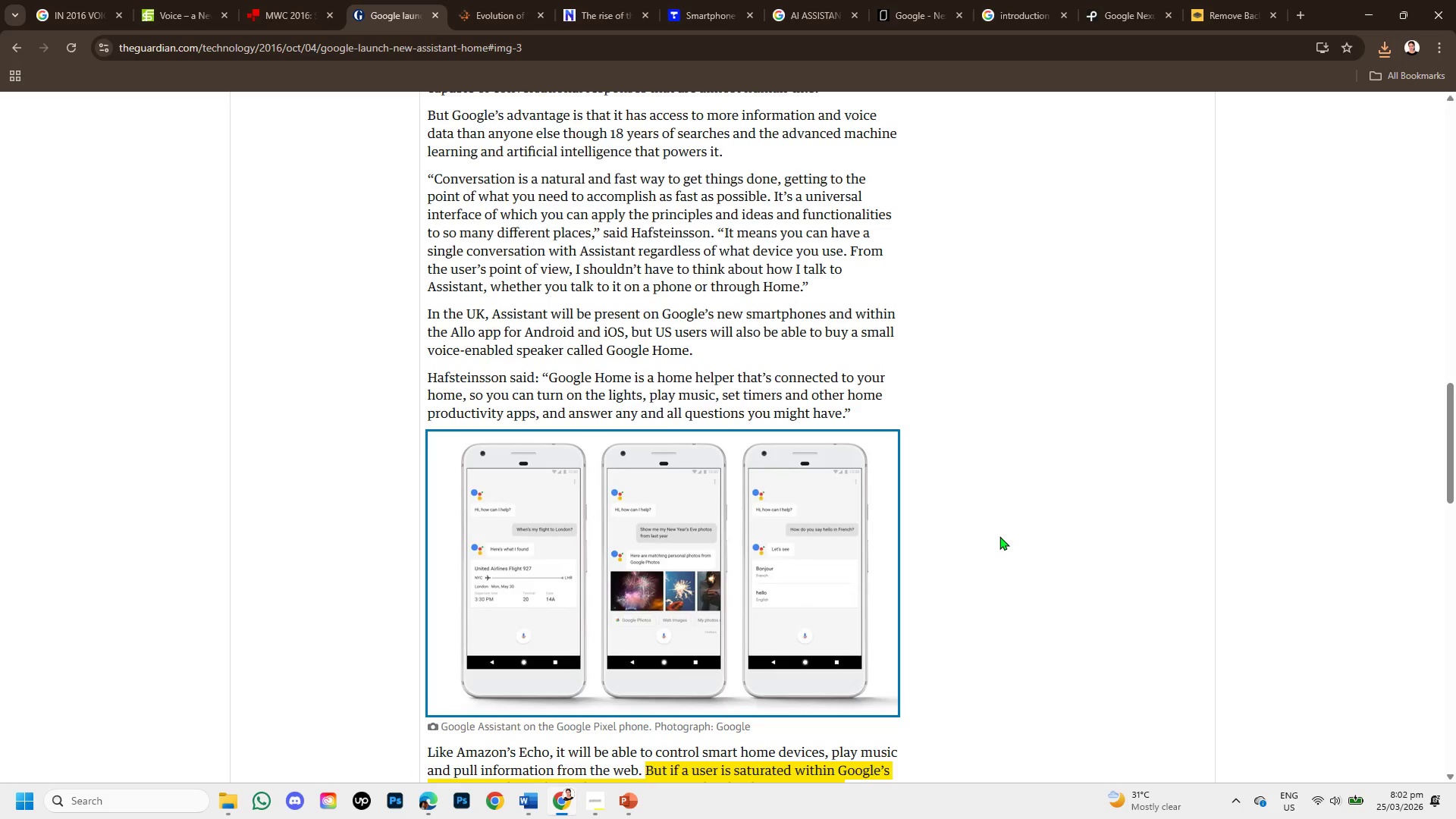 
wait(9.02)
 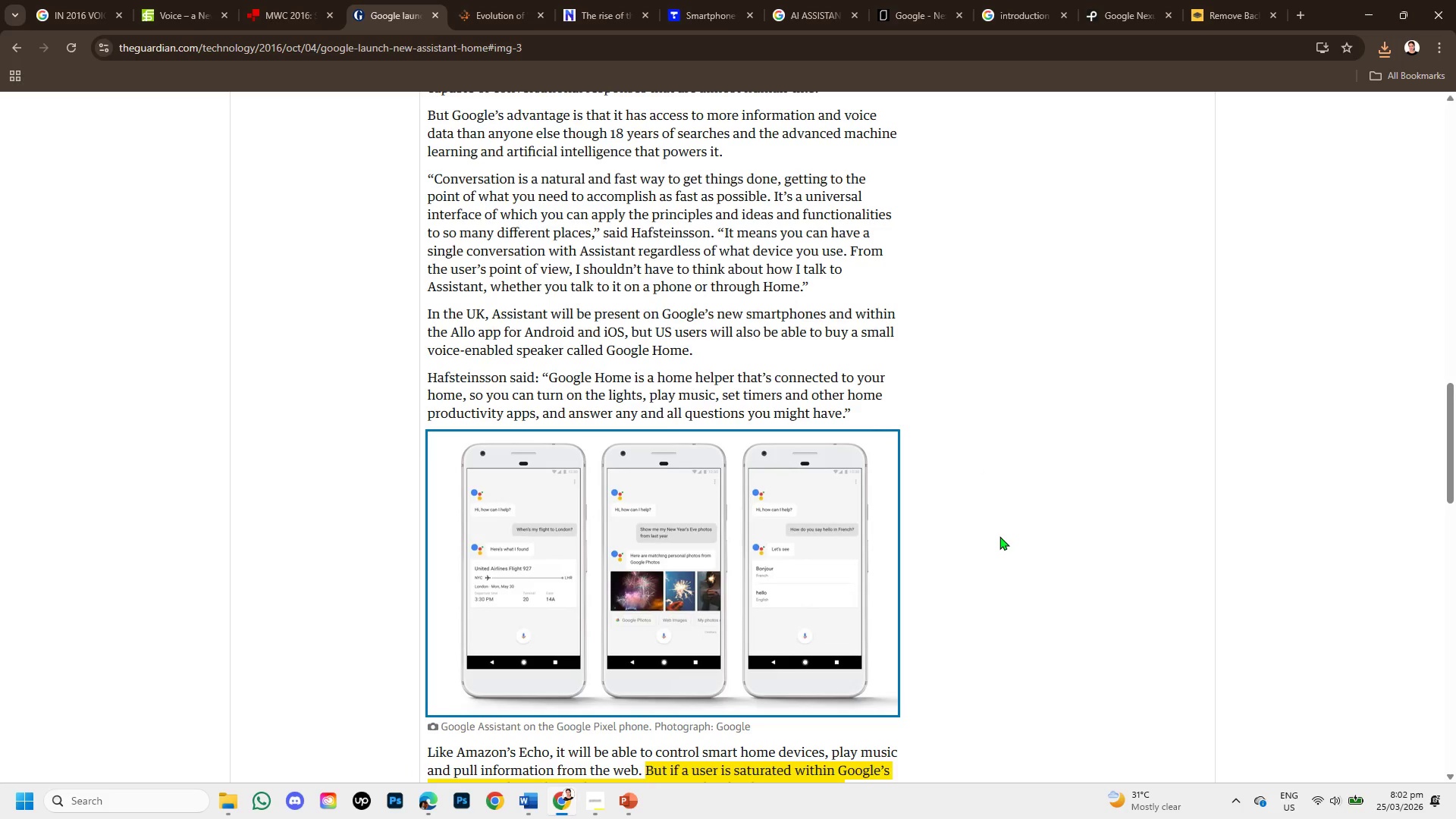 
hold_key(key=AltLeft, duration=1.48)
 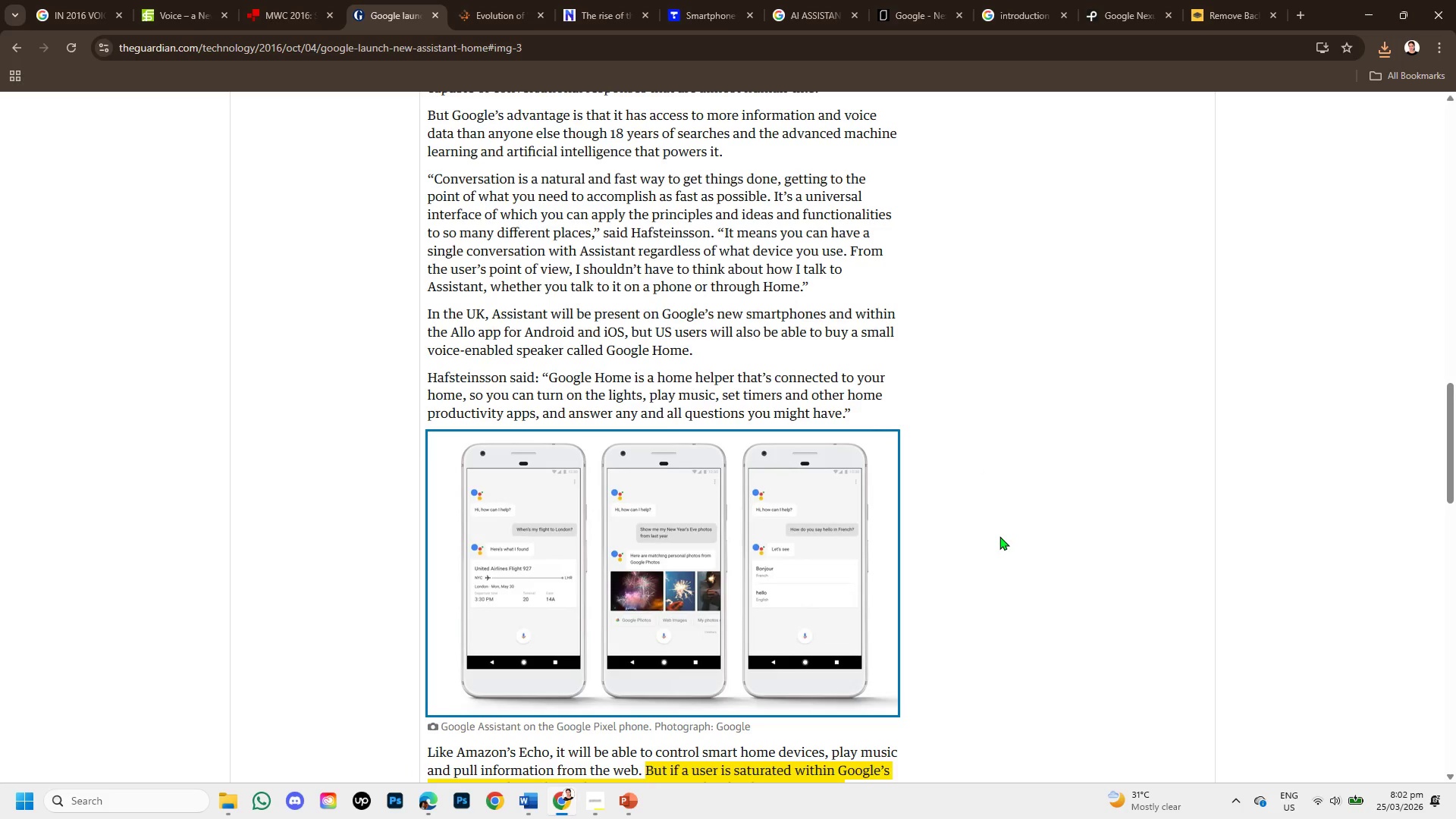 
hold_key(key=ShiftLeft, duration=1.16)
 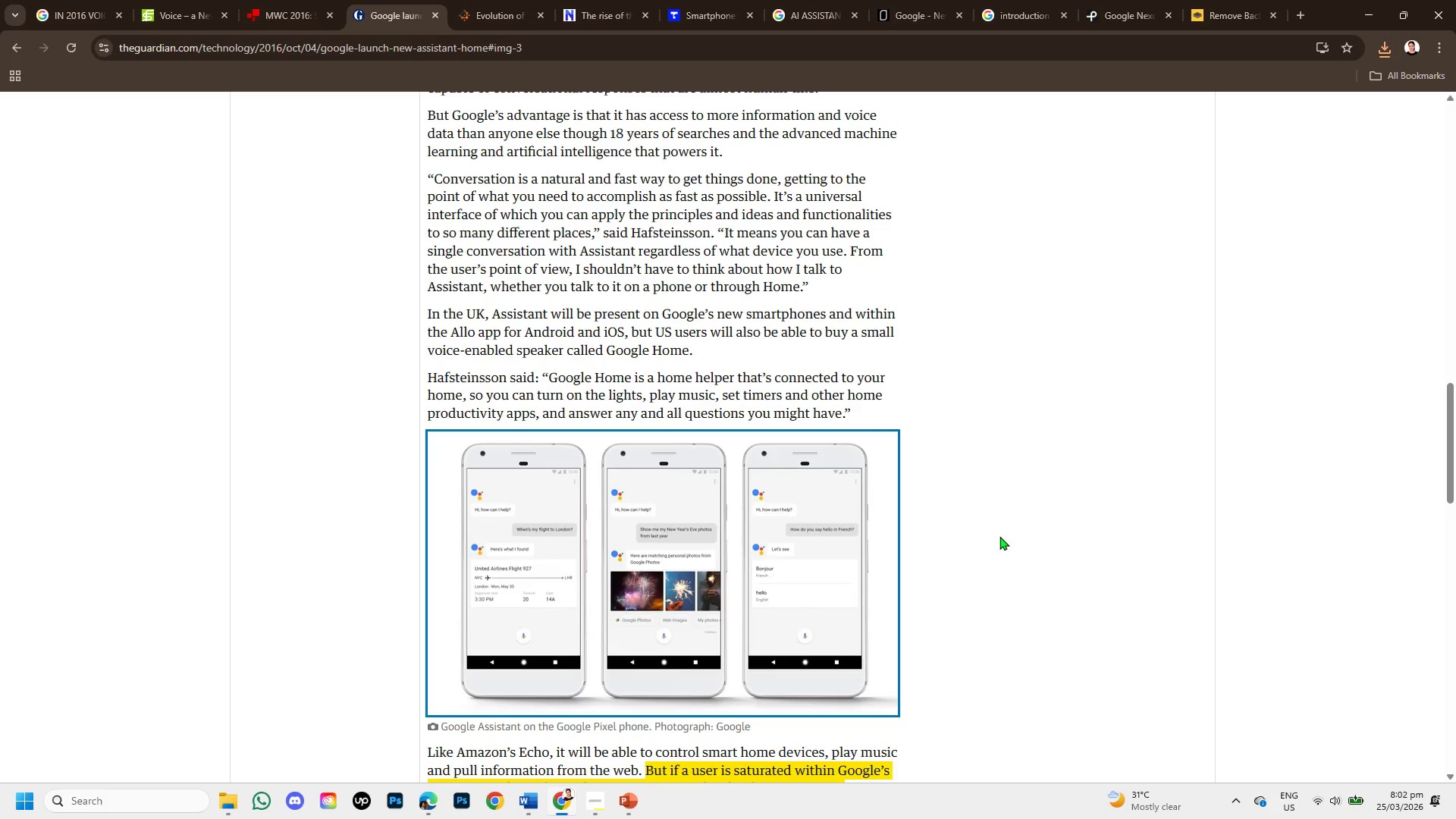 
hold_key(key=S, duration=0.42)
 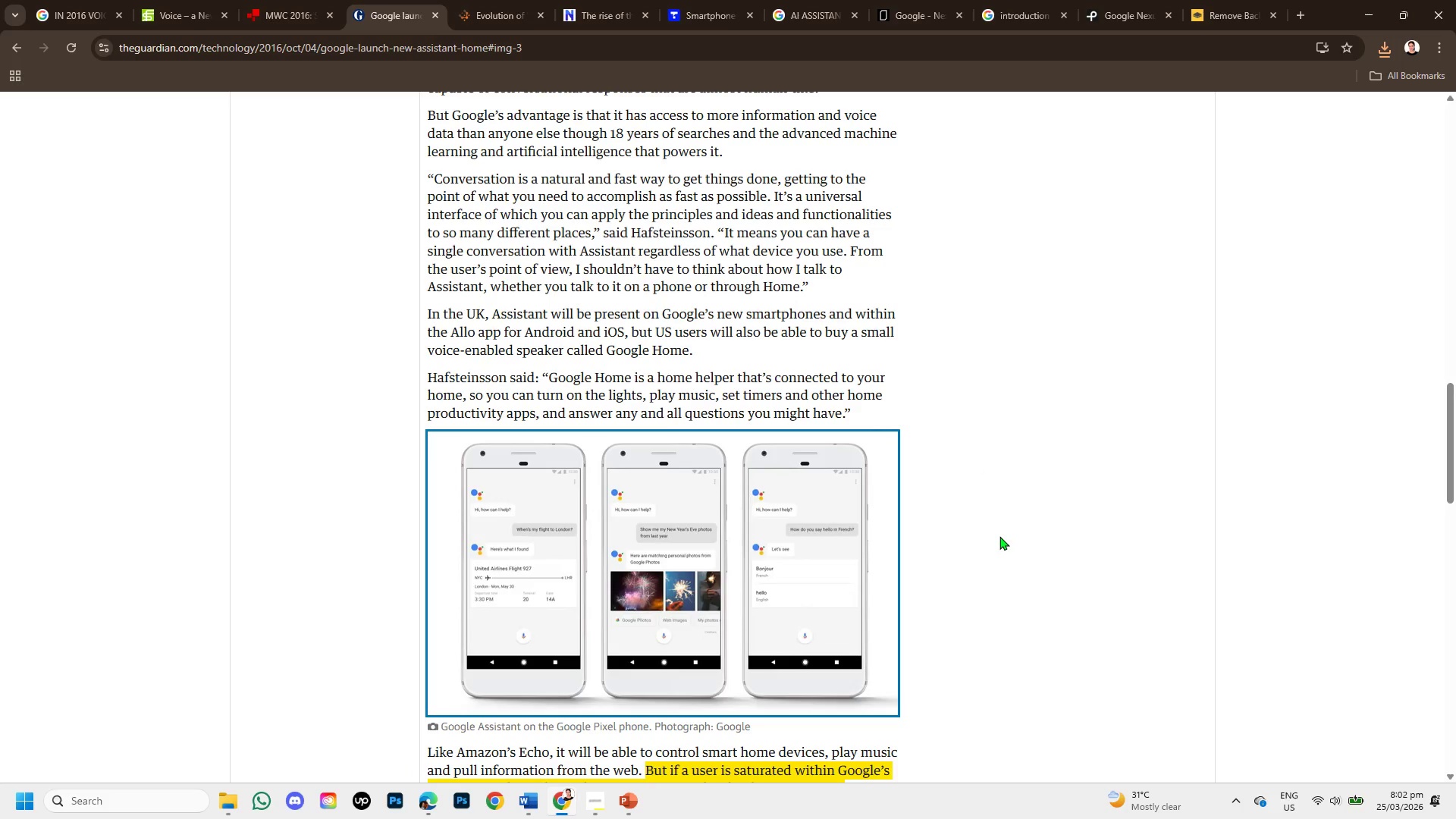 
hold_key(key=MetaLeft, duration=1.55)
 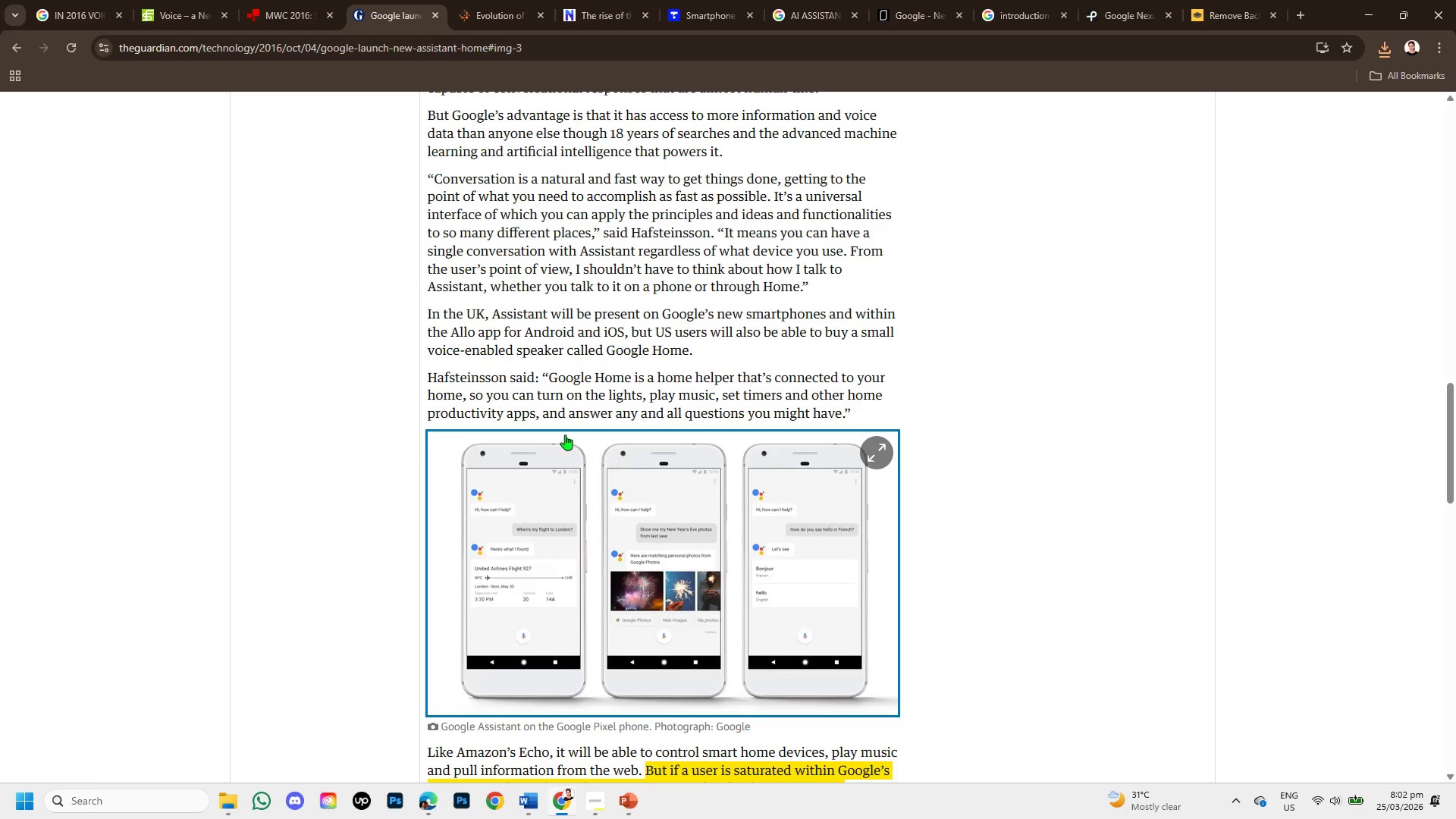 
hold_key(key=ShiftLeft, duration=1.2)
 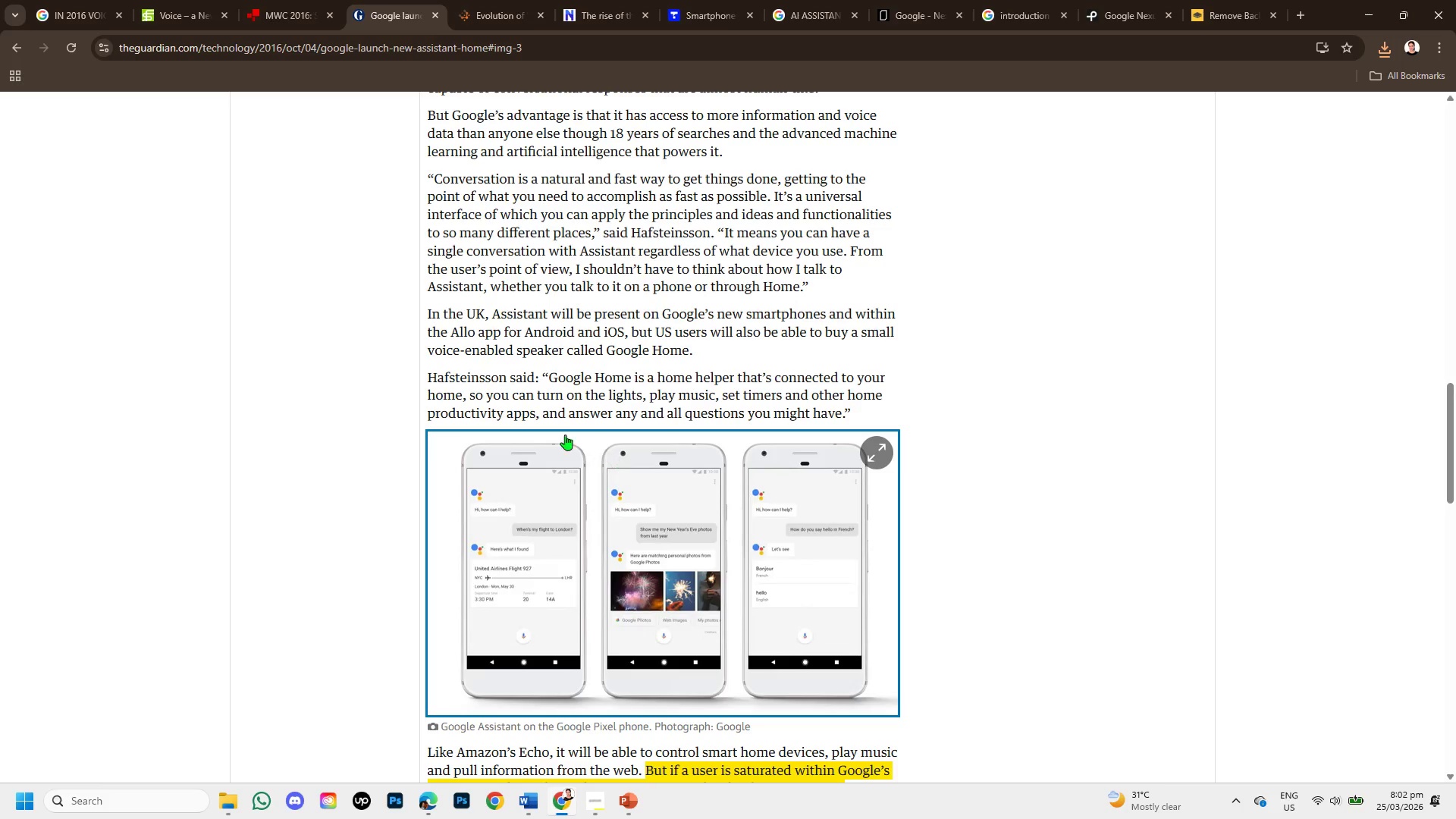 
hold_key(key=S, duration=0.42)
 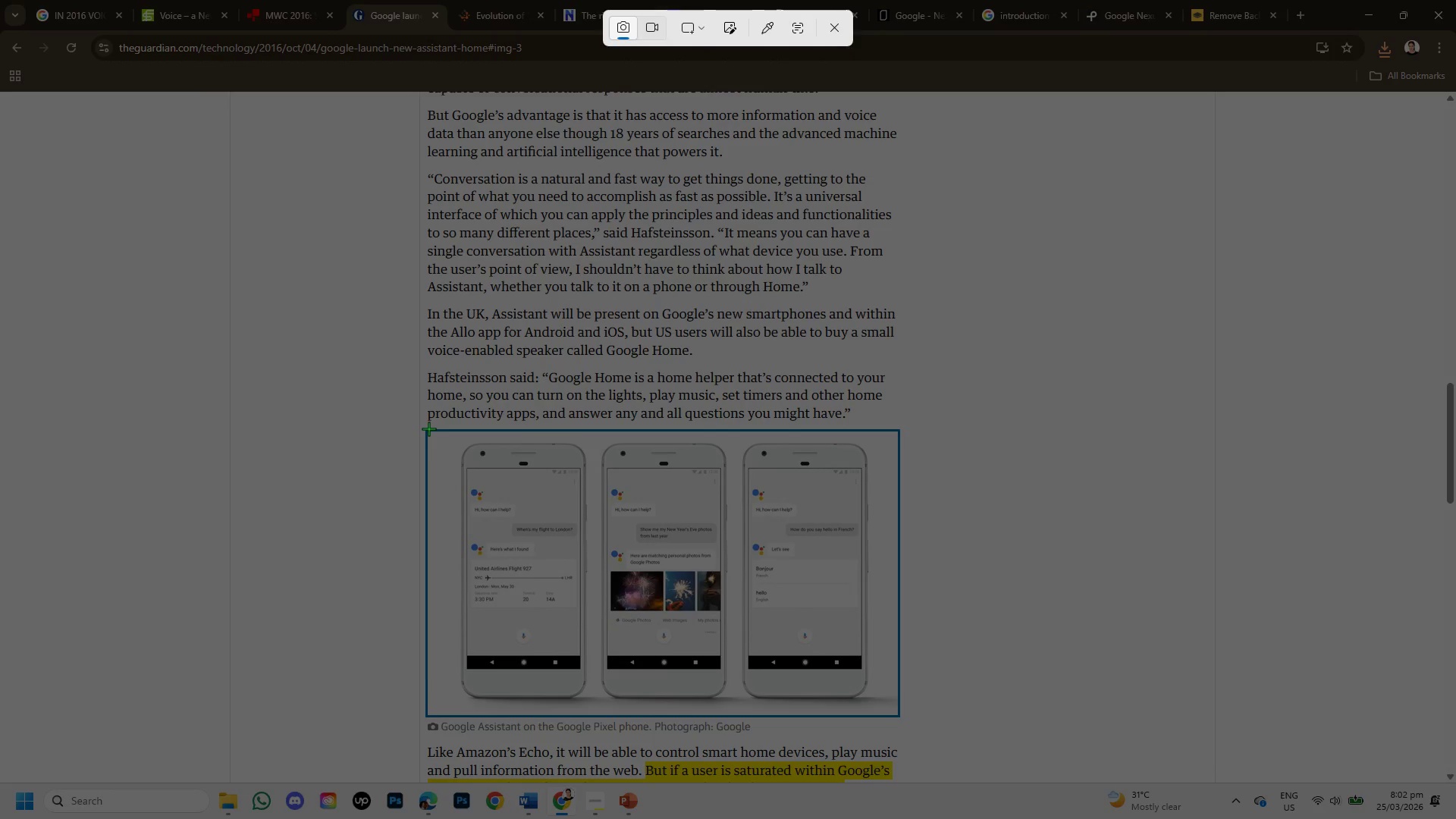 
left_click_drag(start_coordinate=[435, 431], to_coordinate=[886, 708])
 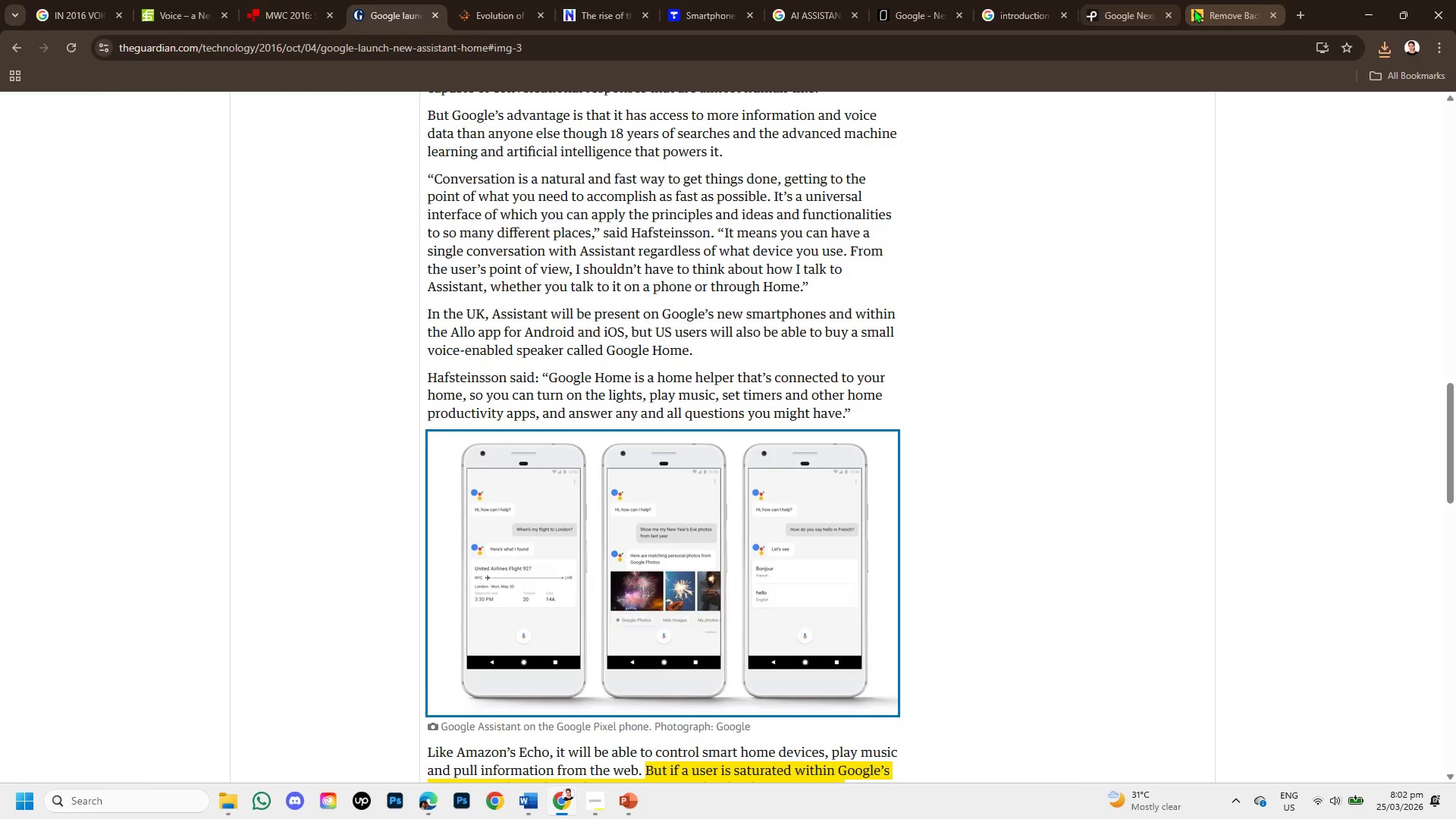 
left_click([1194, 9])
 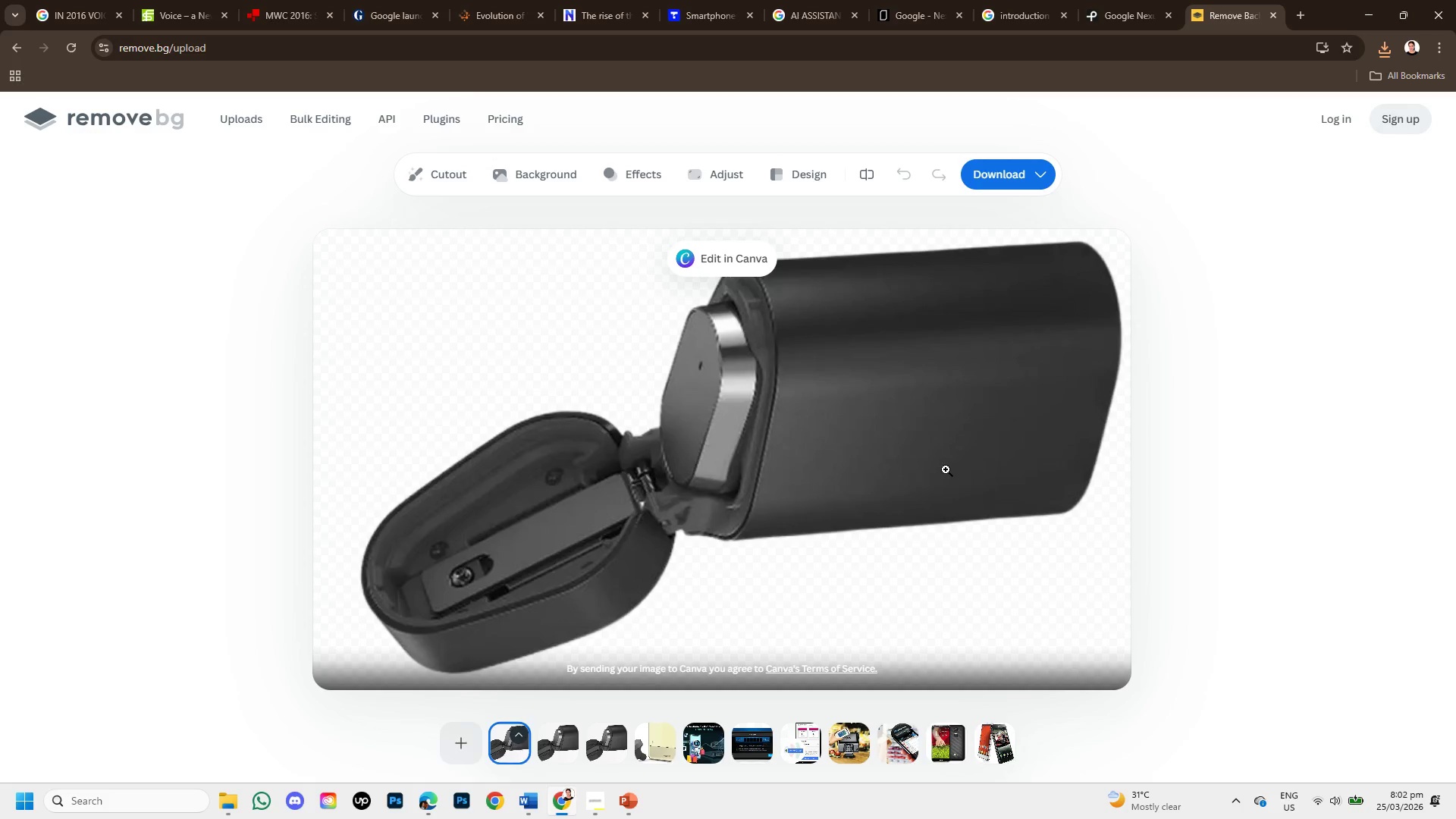 
hold_key(key=ControlLeft, duration=1.33)
 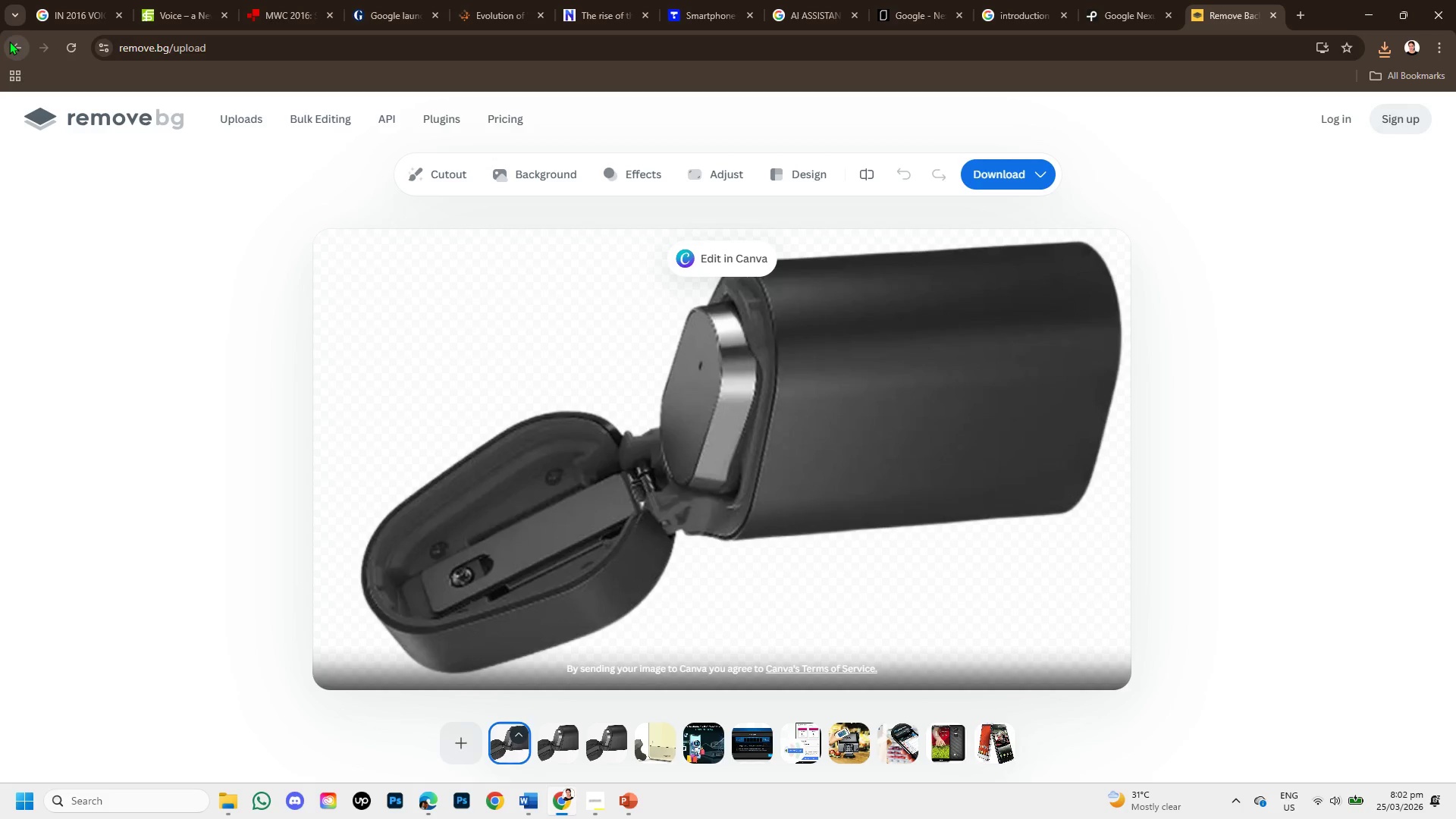 
left_click([9, 41])
 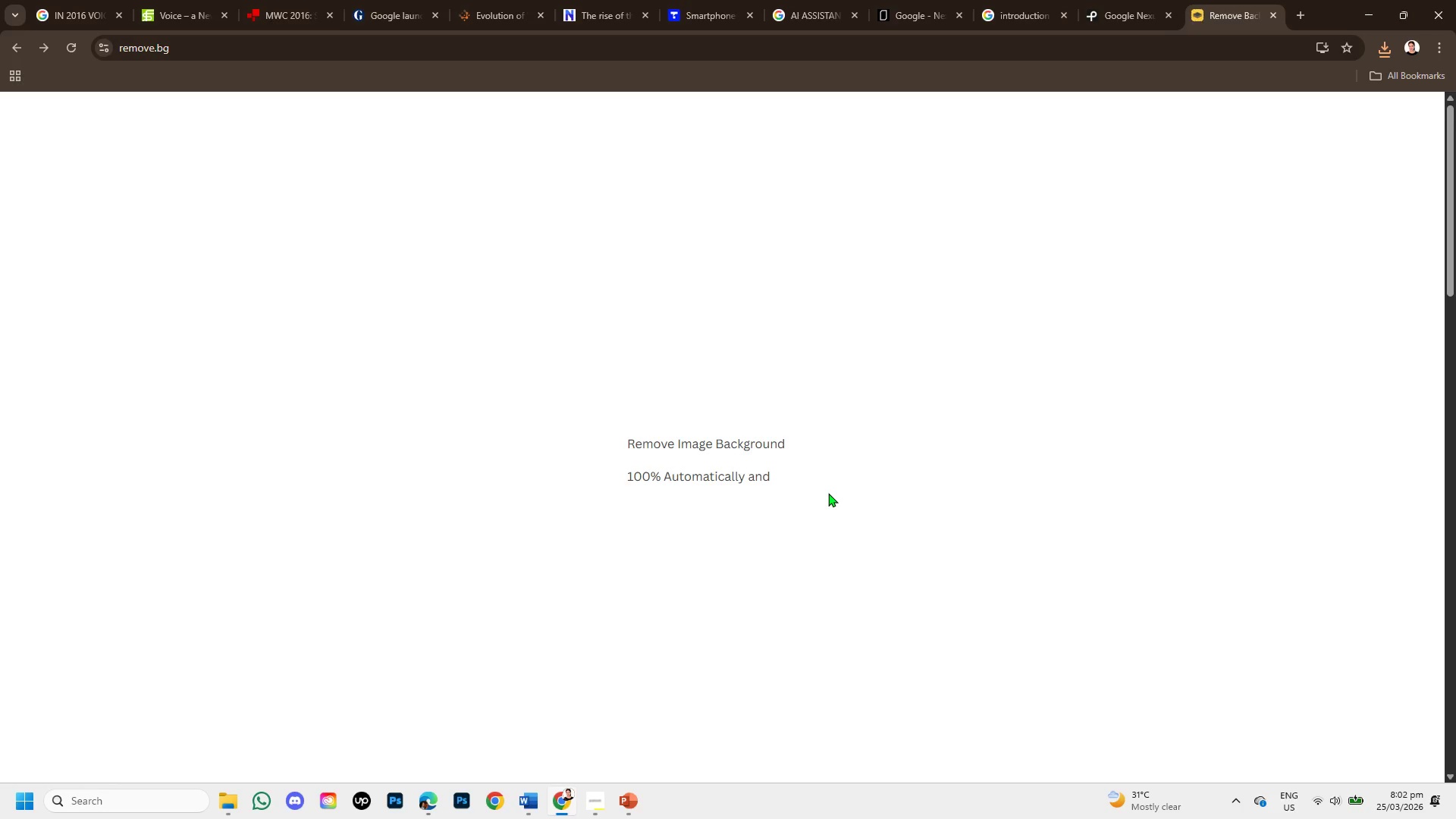 
key(Control+V)
 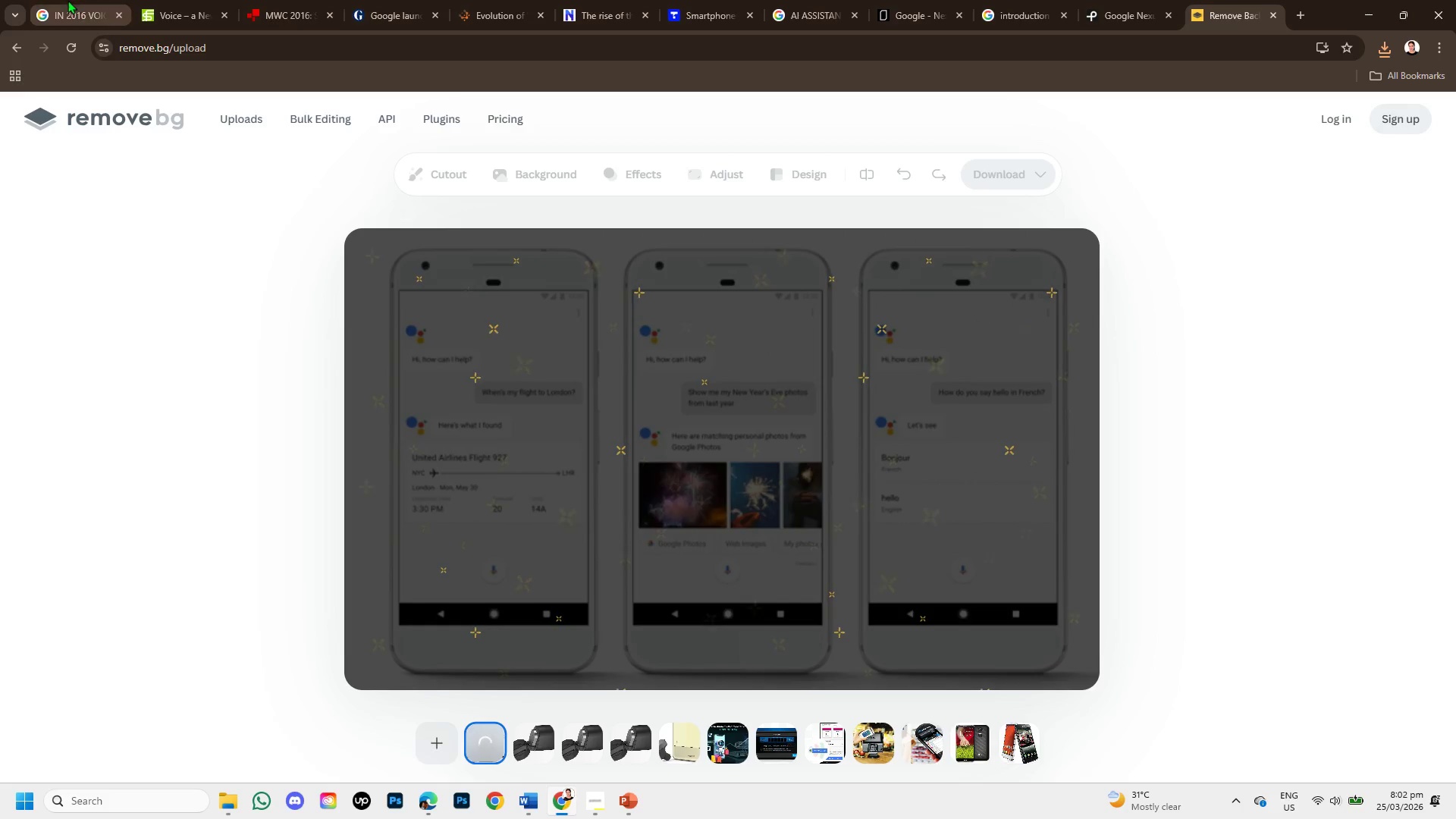 
left_click([278, 0])
 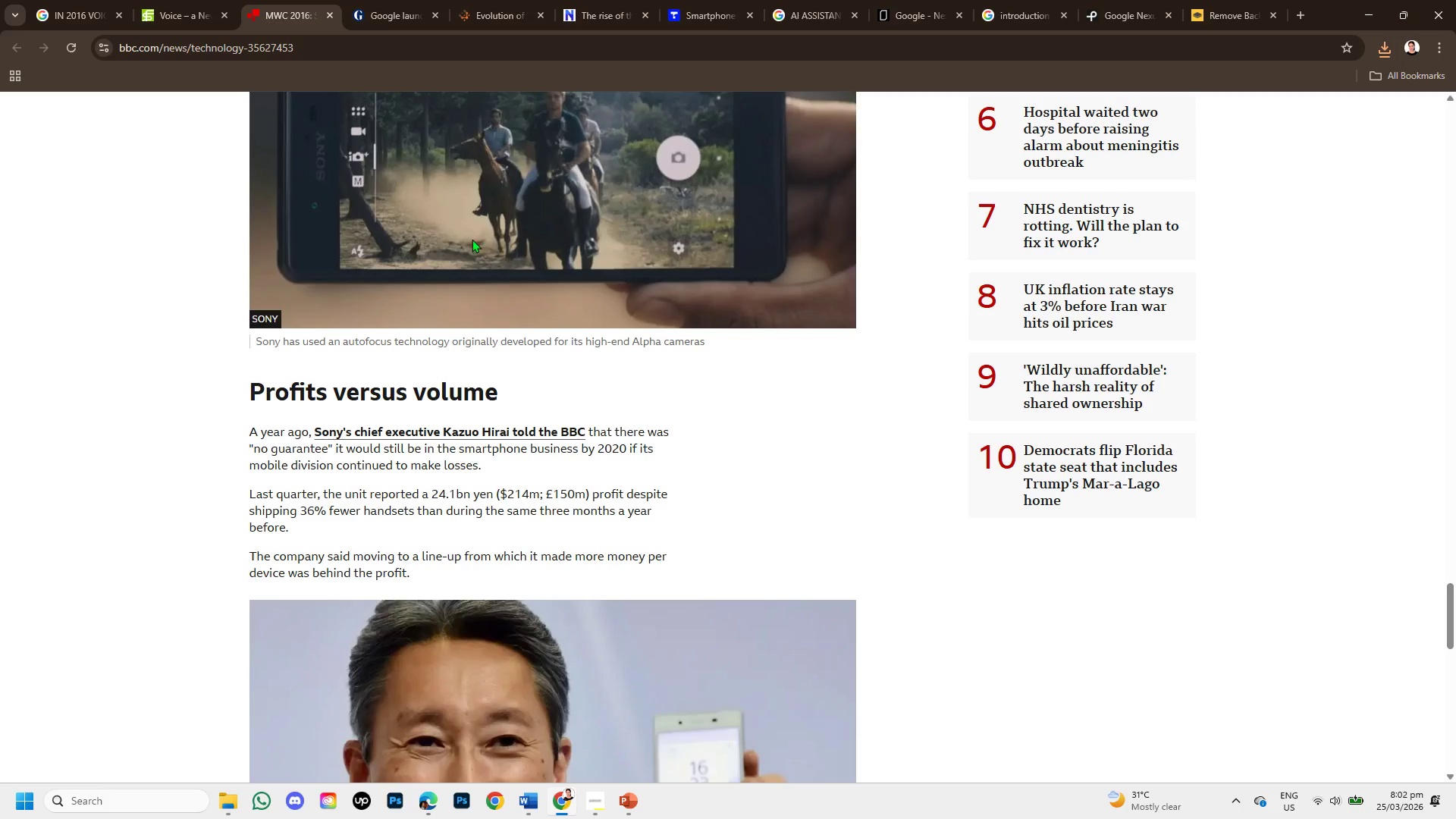 
left_click([397, 0])
 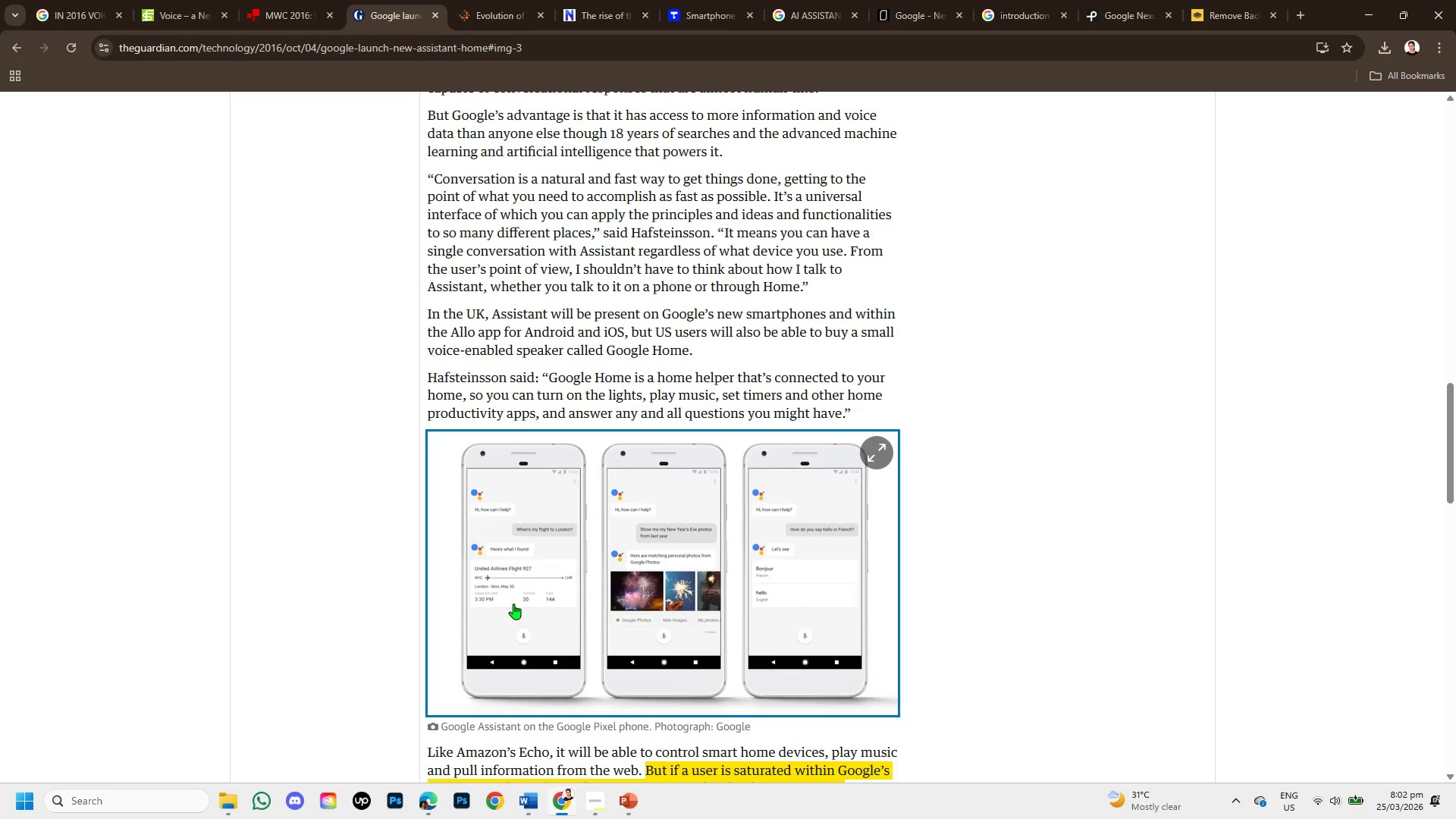 
scroll: coordinate [490, 564], scroll_direction: down, amount: 3.0
 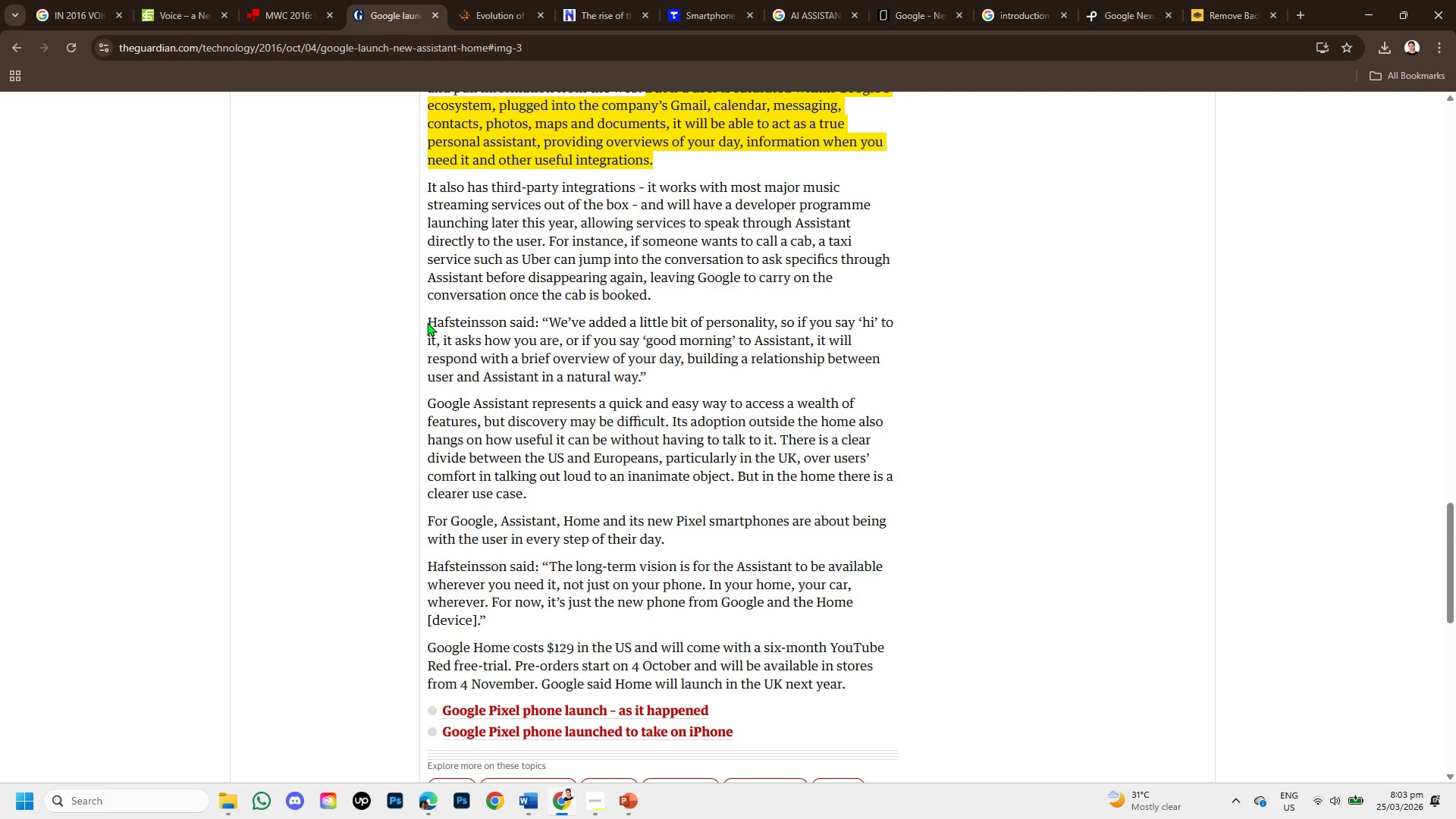 
left_click_drag(start_coordinate=[427, 322], to_coordinate=[671, 373])
 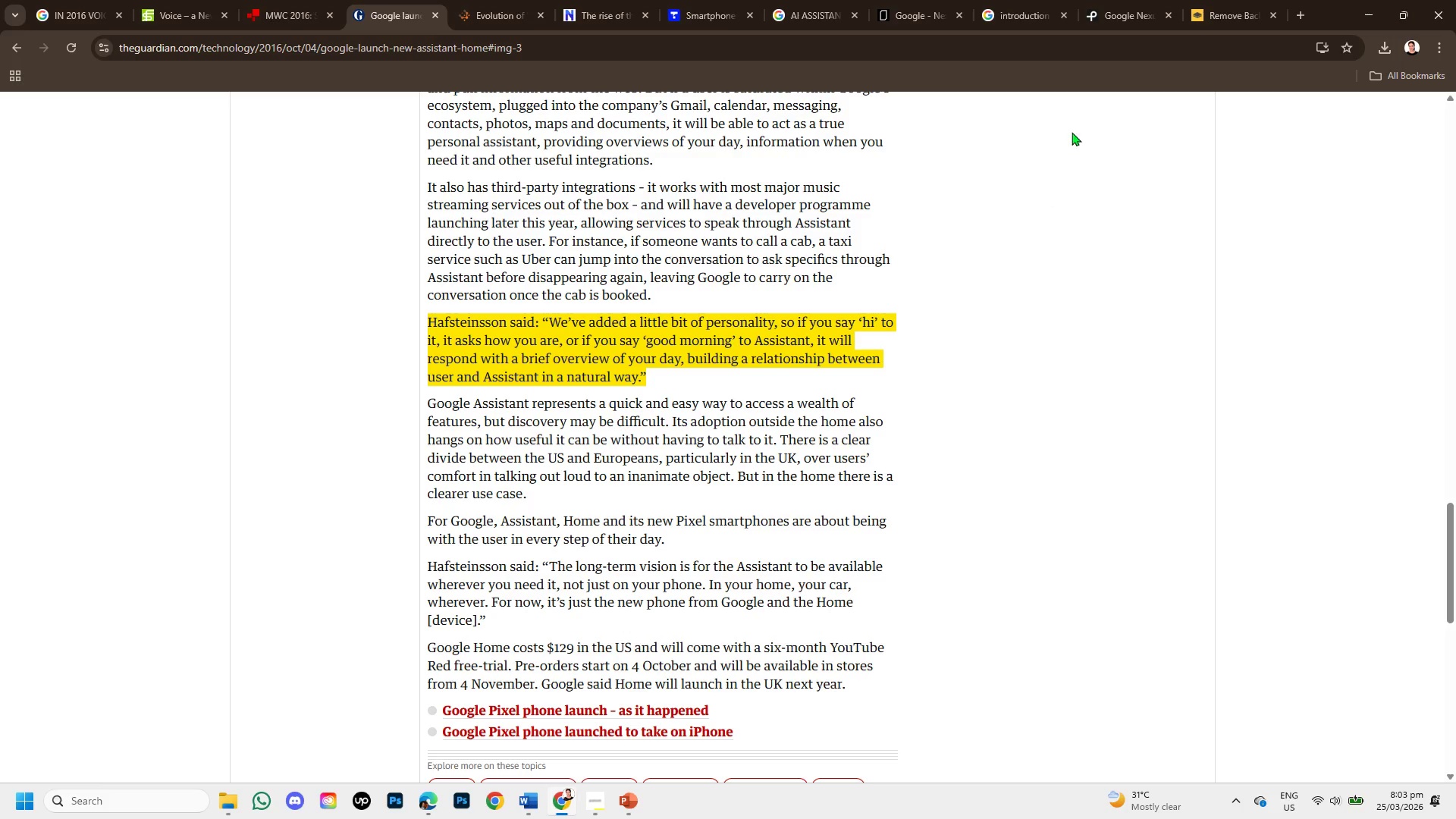 
left_click([1218, 1])
 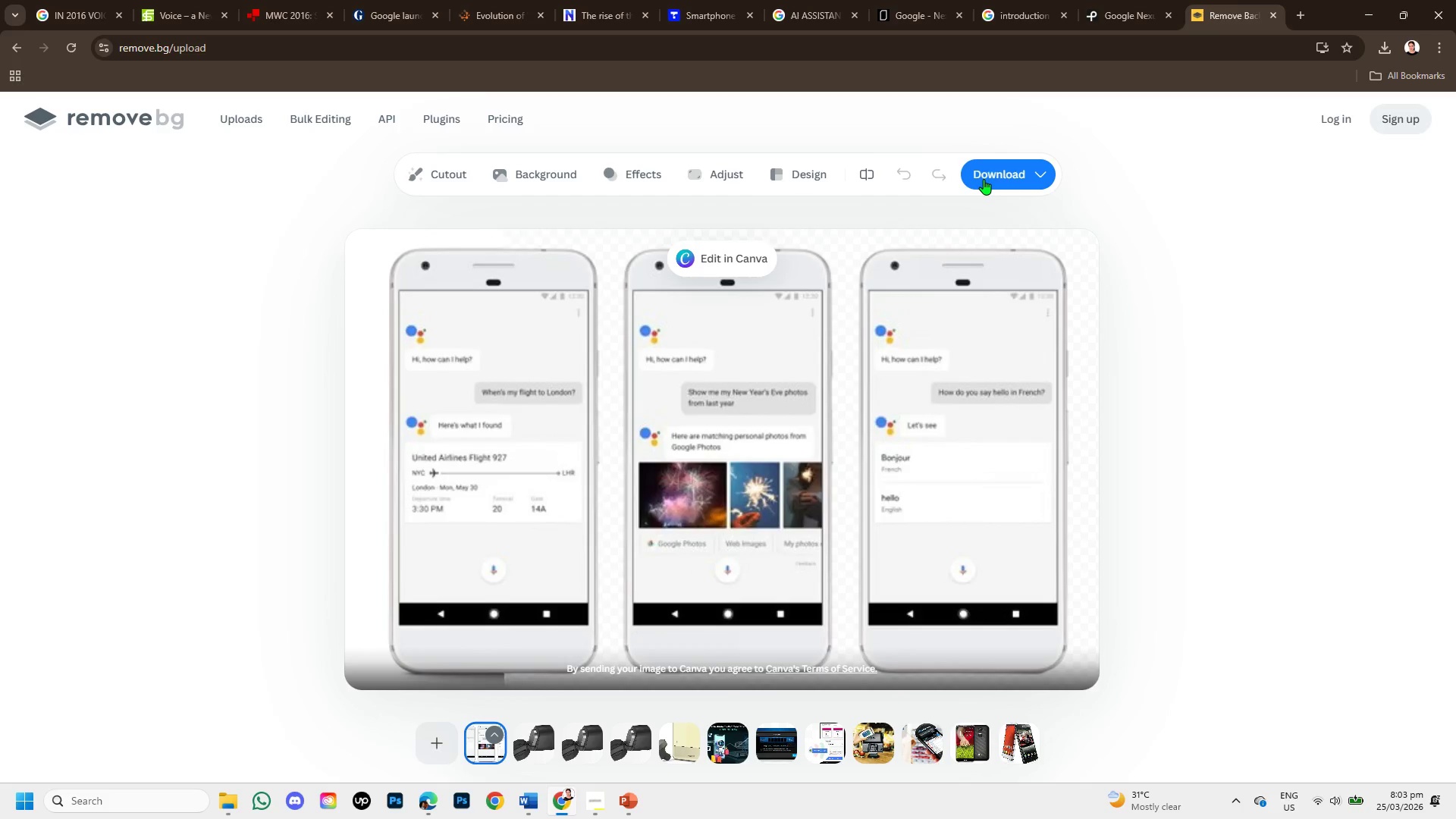 
left_click([984, 179])
 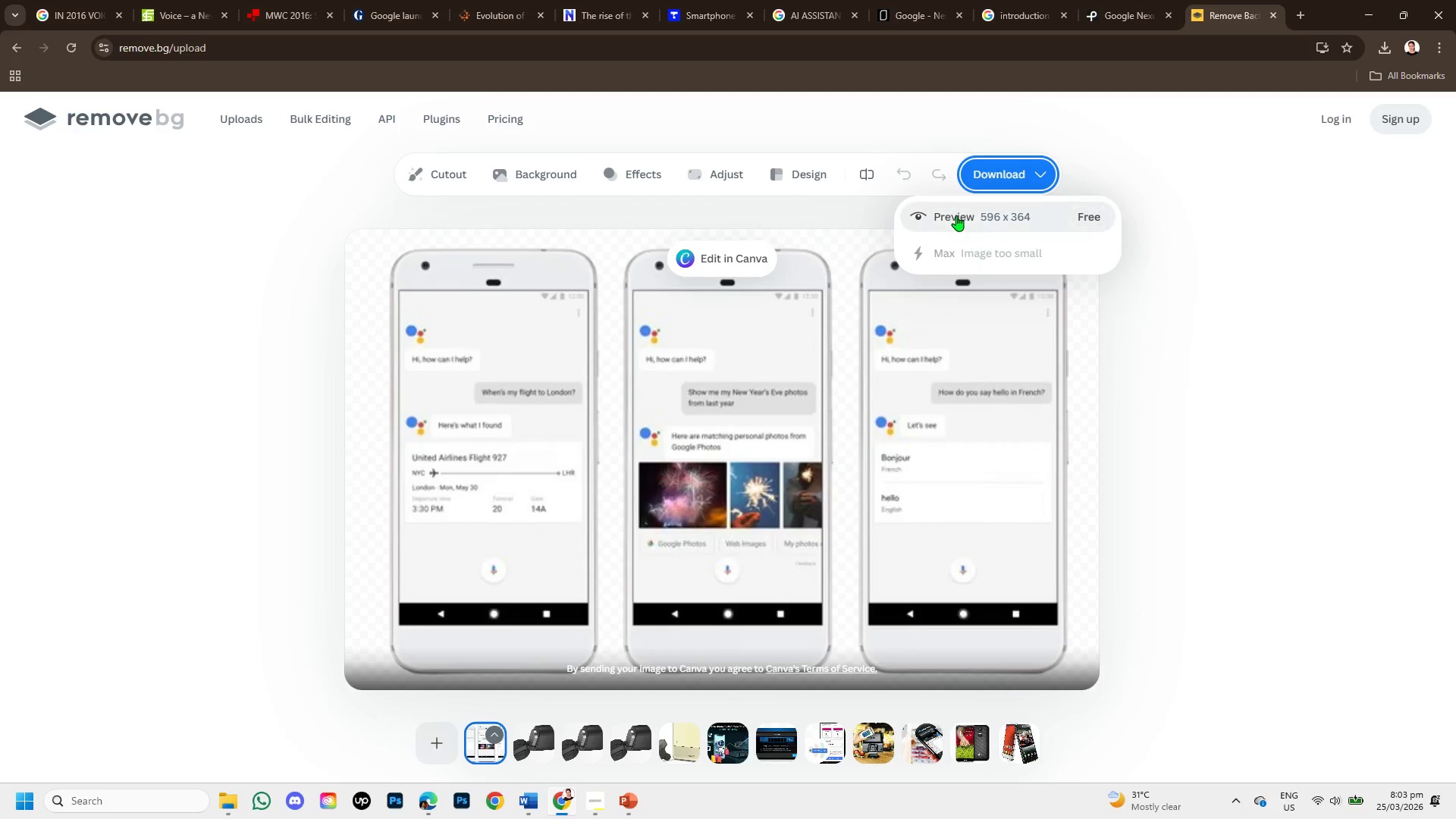 
left_click([956, 215])
 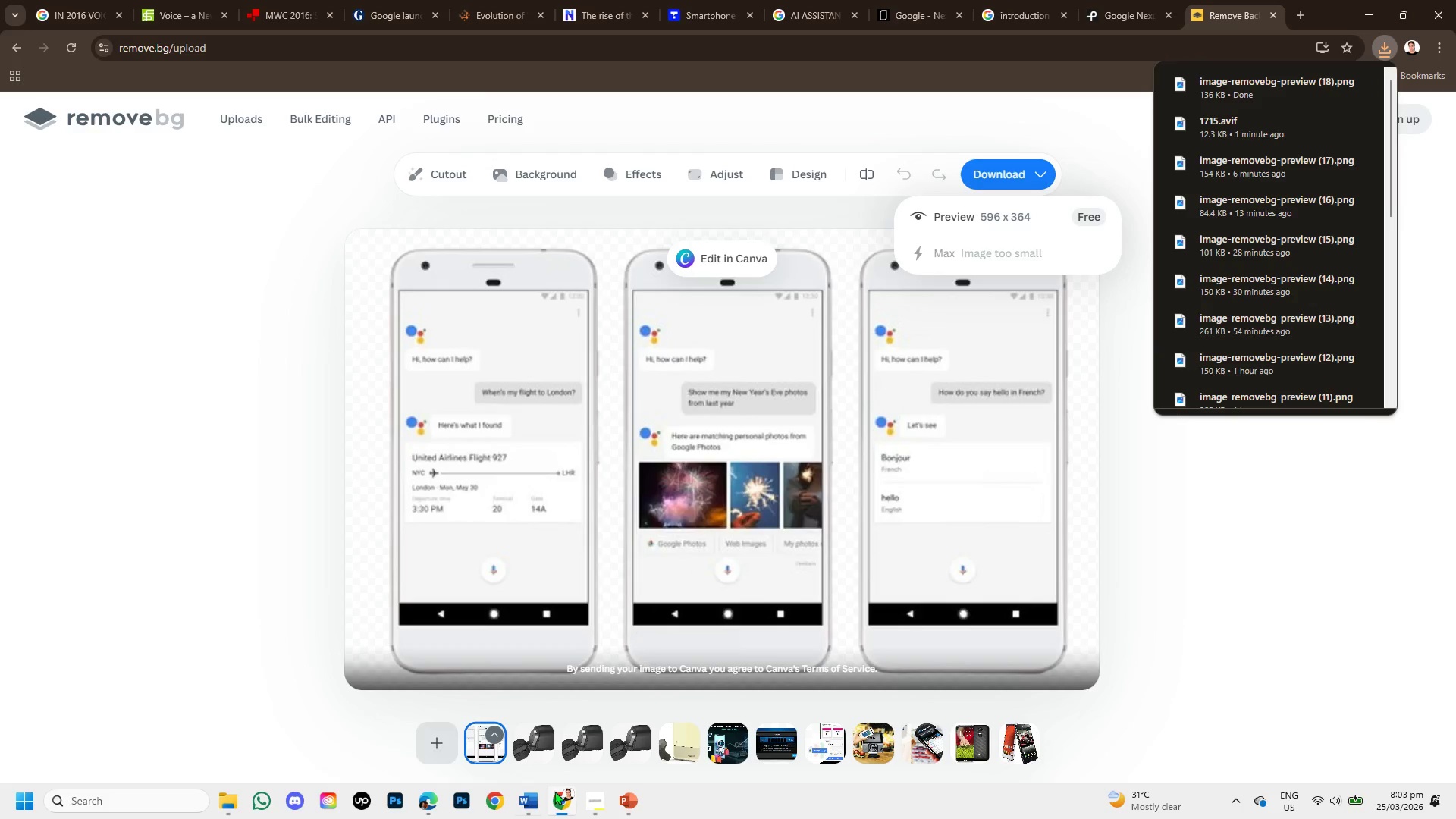 
left_click([633, 803])
 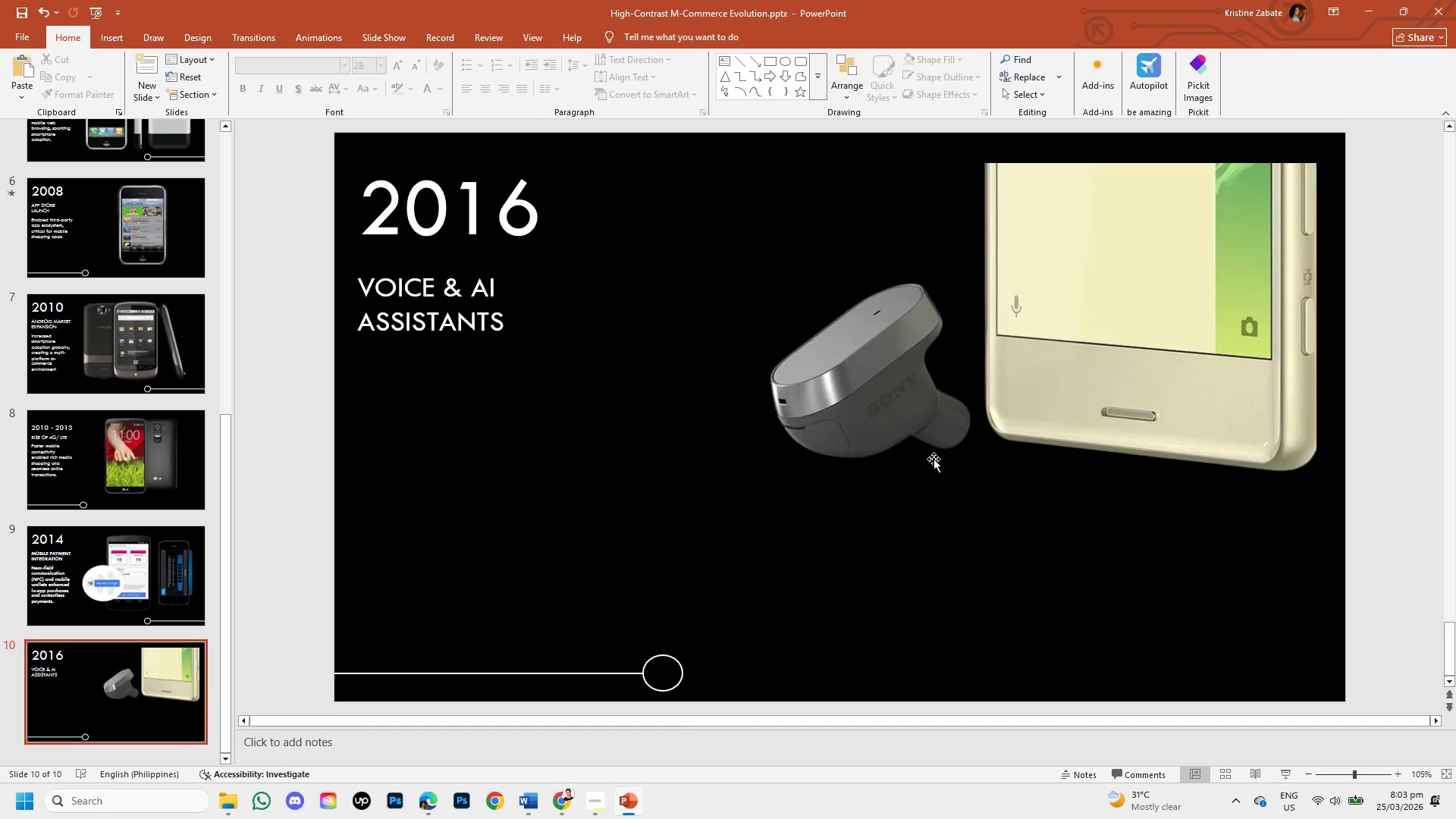 
left_click([1024, 411])
 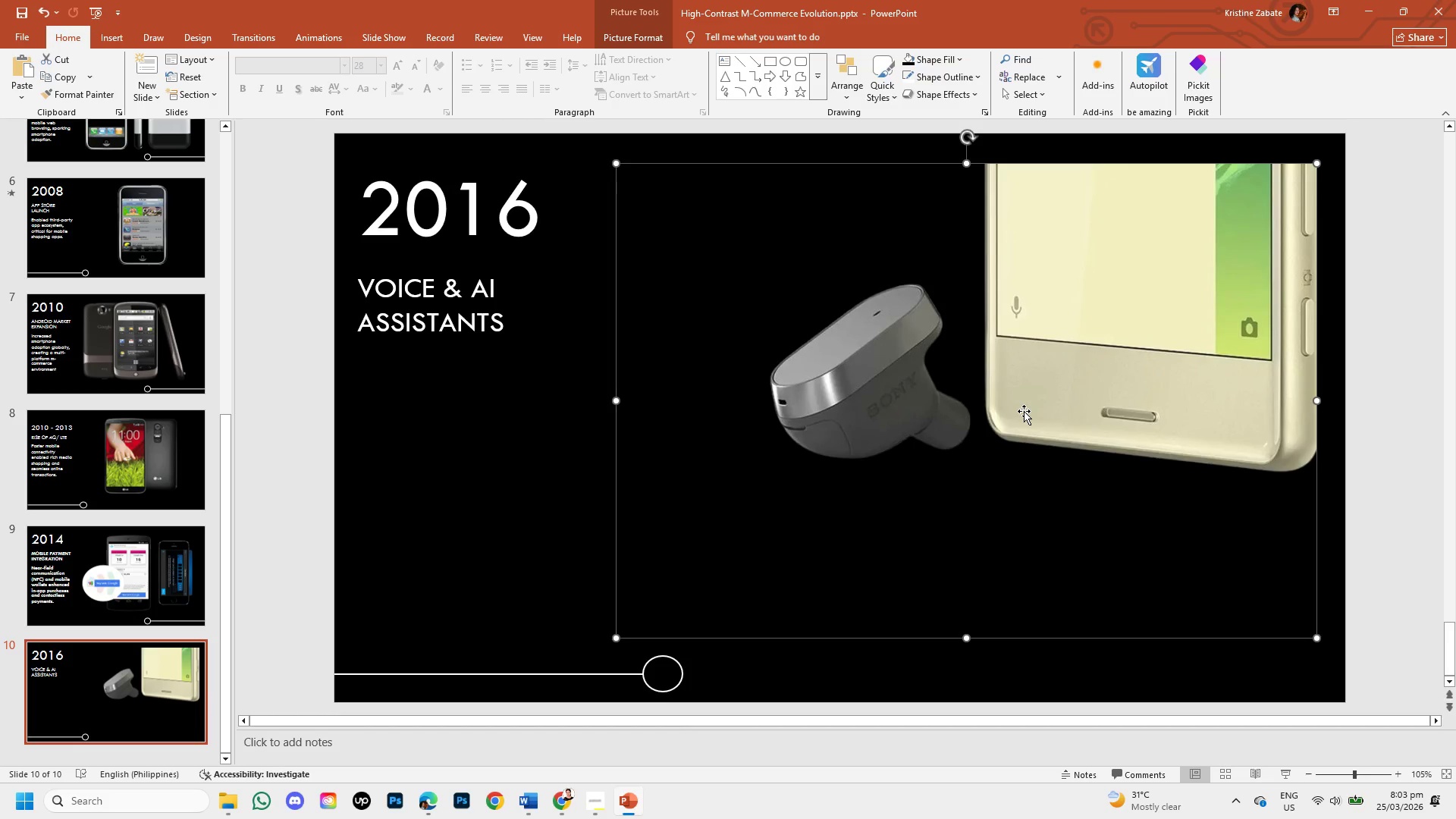 
key(Backspace)
 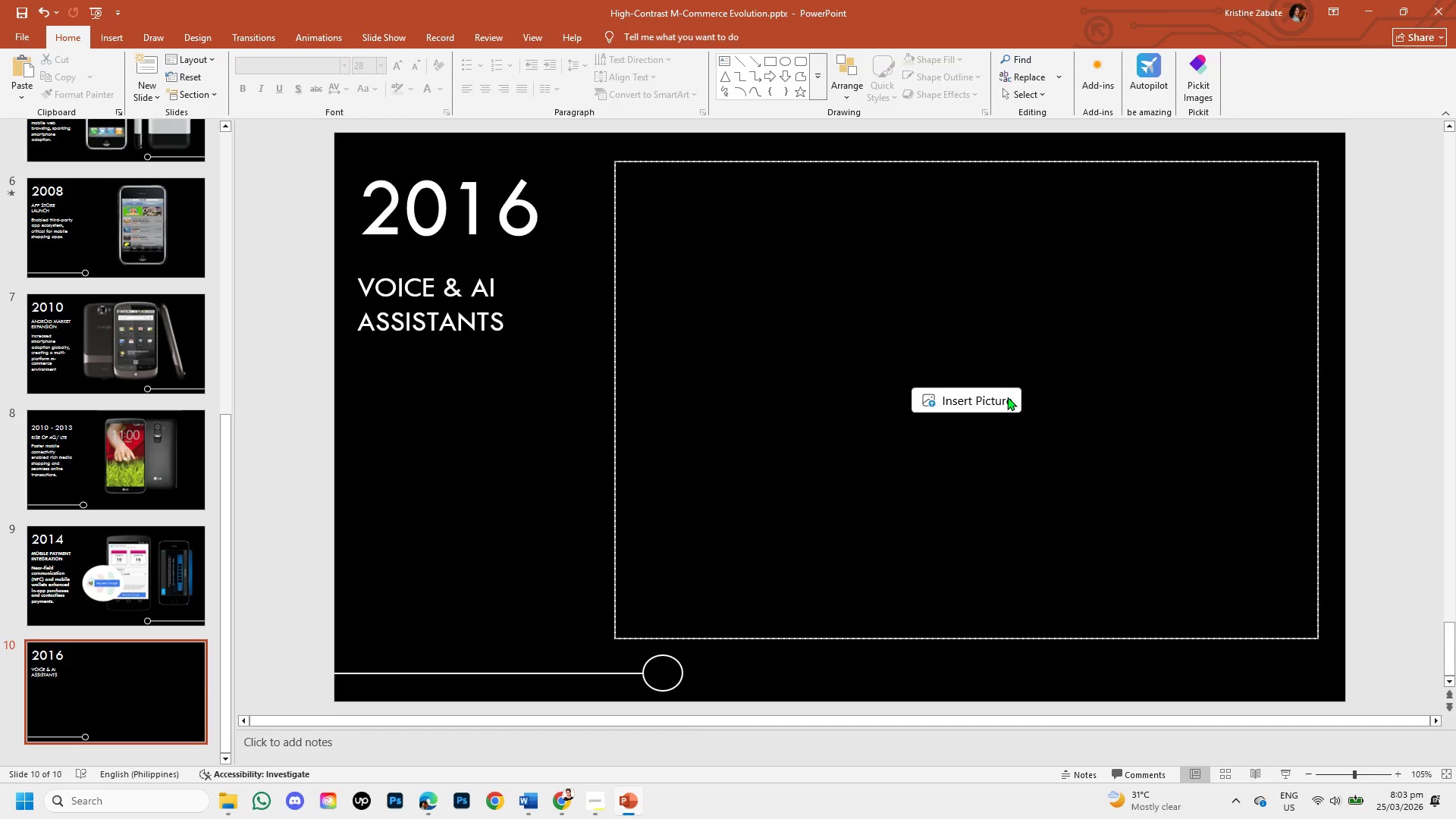 
left_click([1006, 395])
 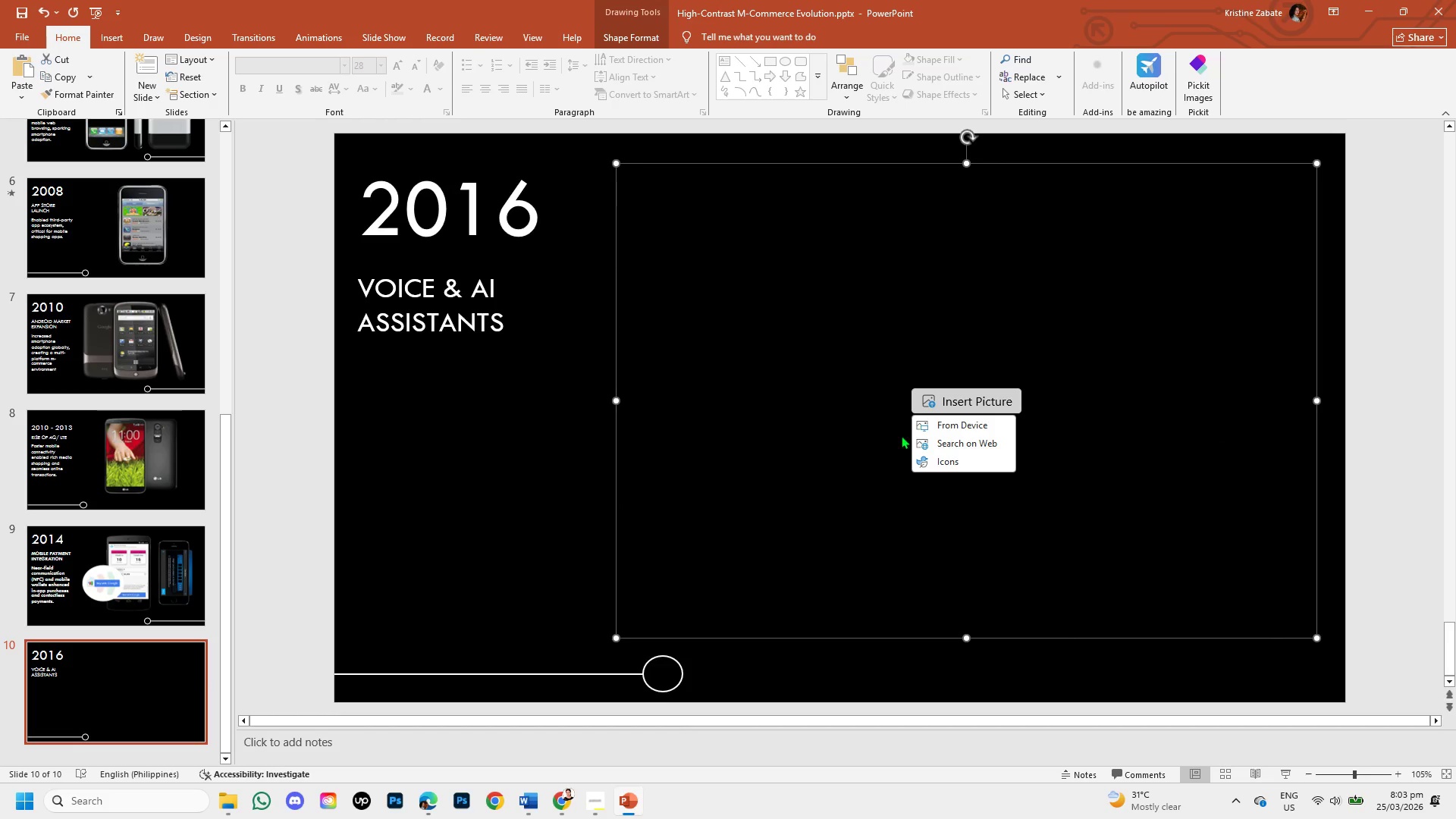 
left_click([937, 421])
 